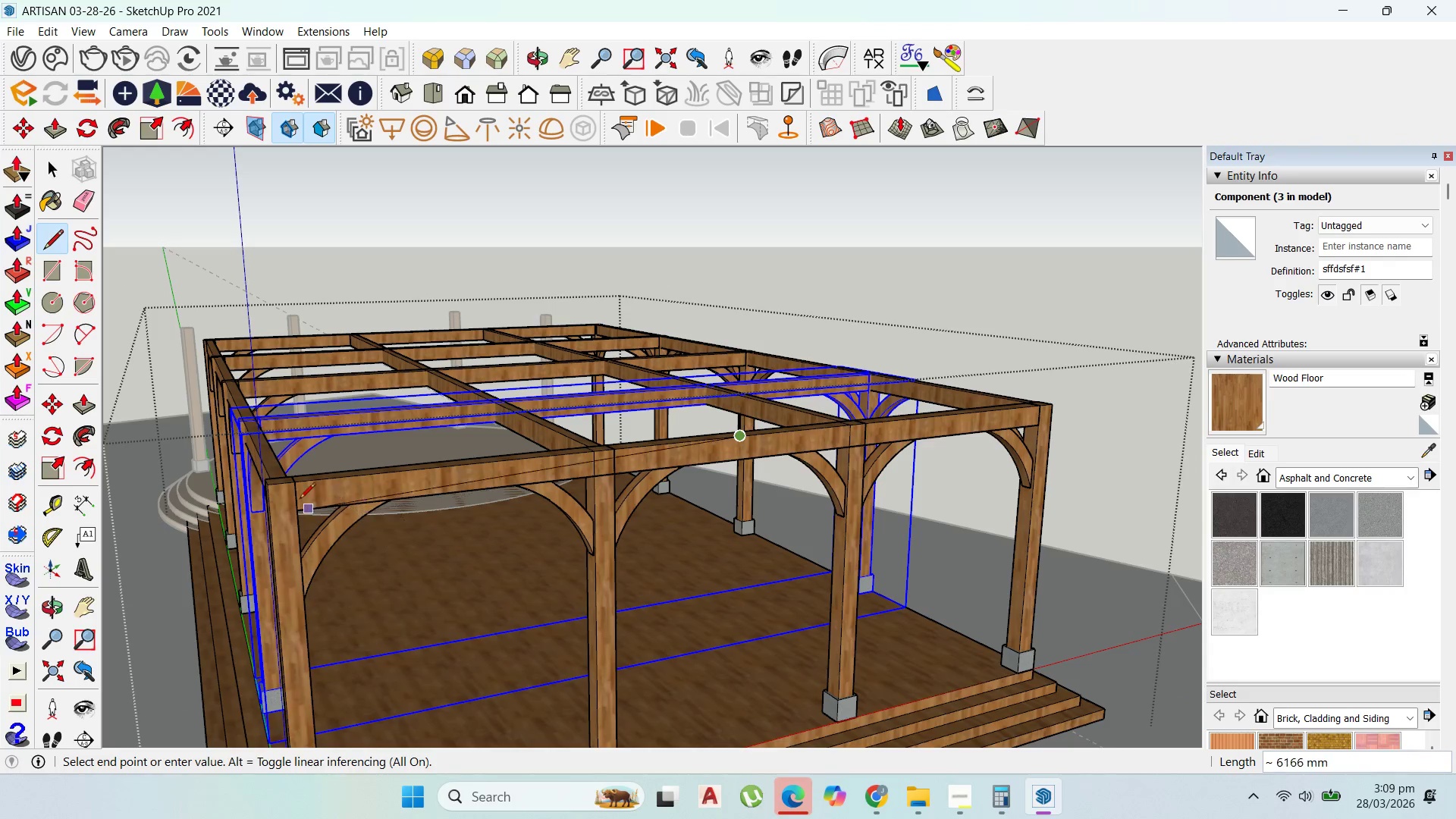 
scroll: coordinate [342, 590], scroll_direction: up, amount: 7.0
 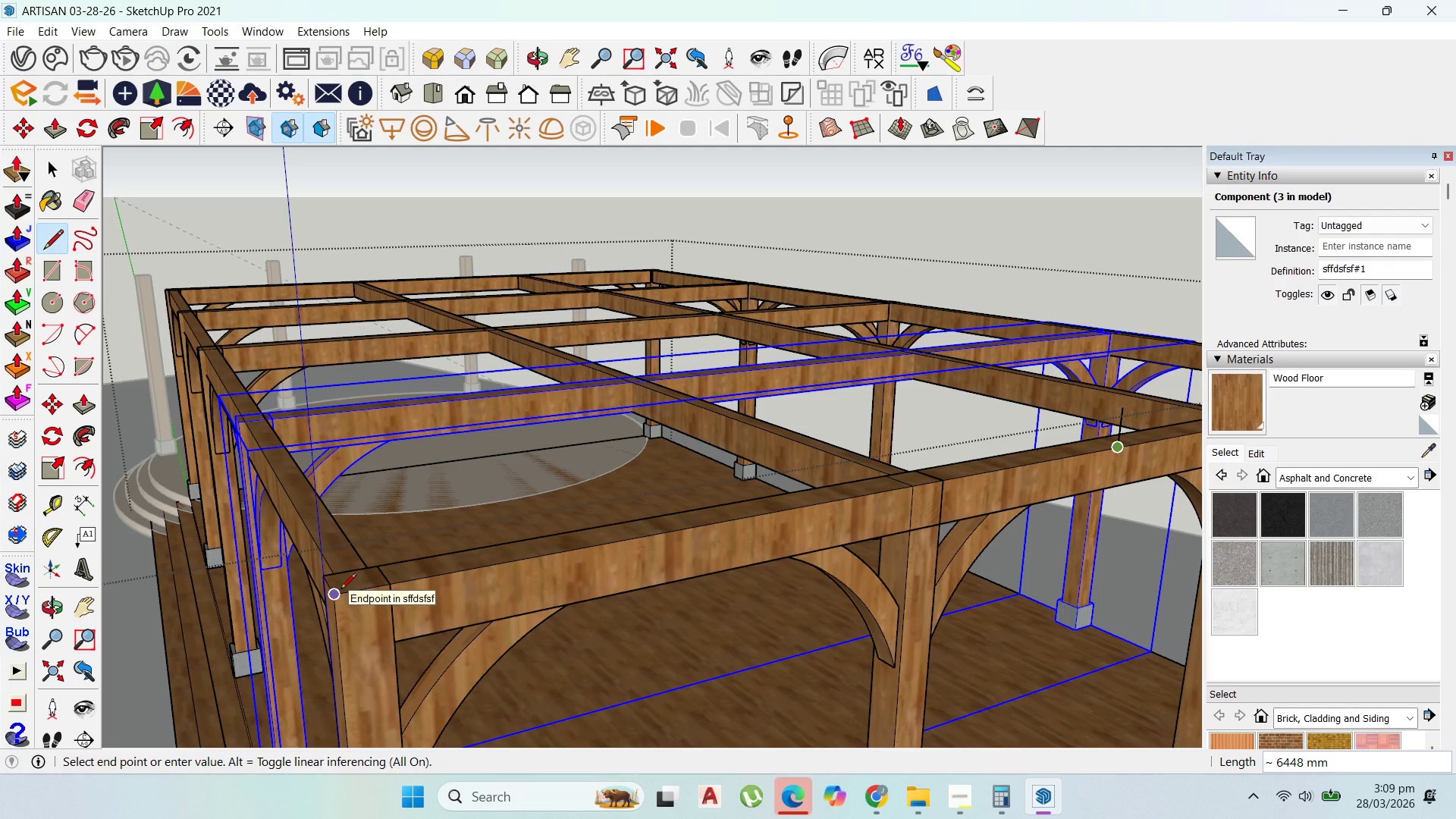 
hold_key(key=ShiftLeft, duration=1.51)
 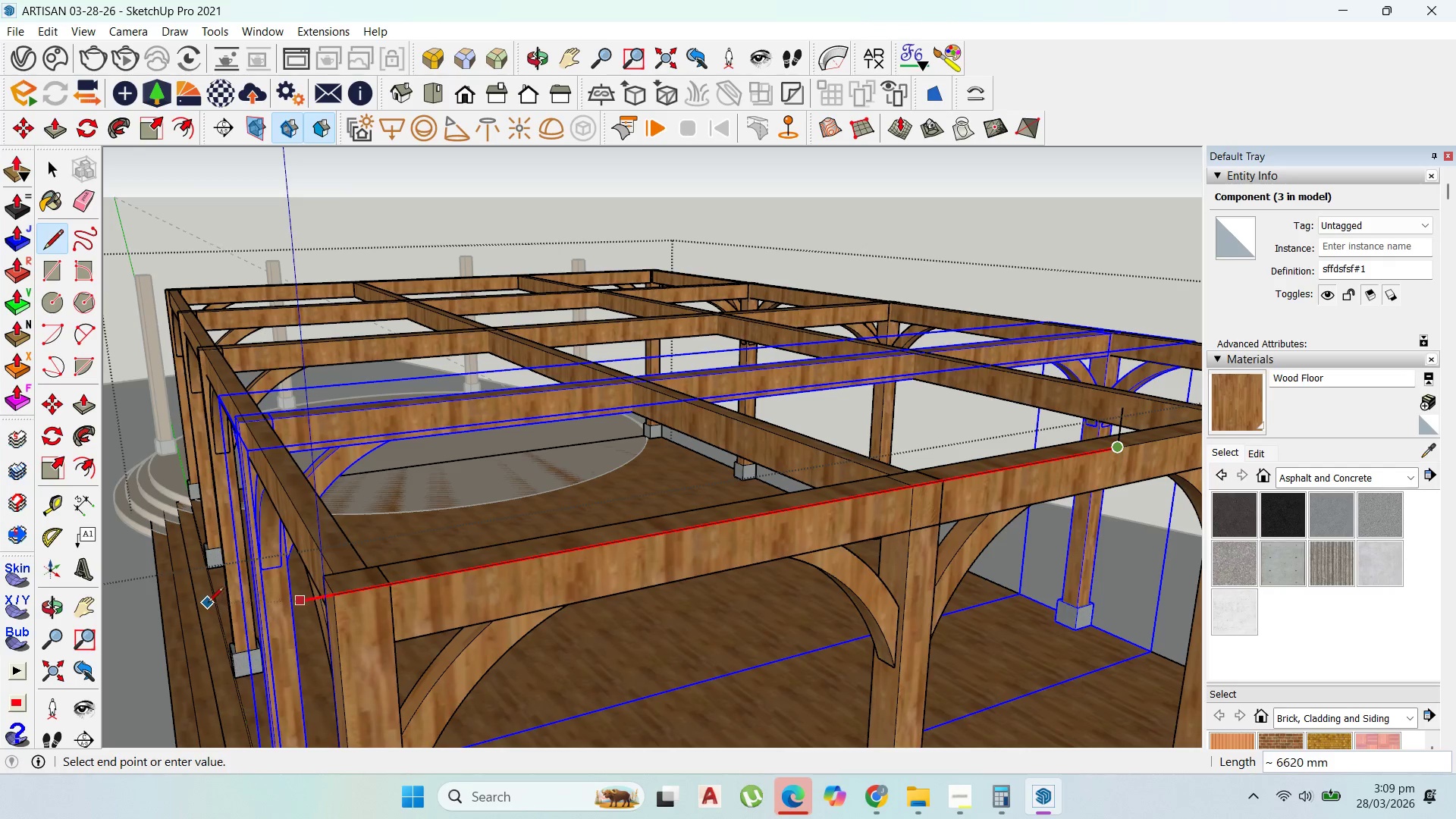 
hold_key(key=ShiftLeft, duration=1.5)
 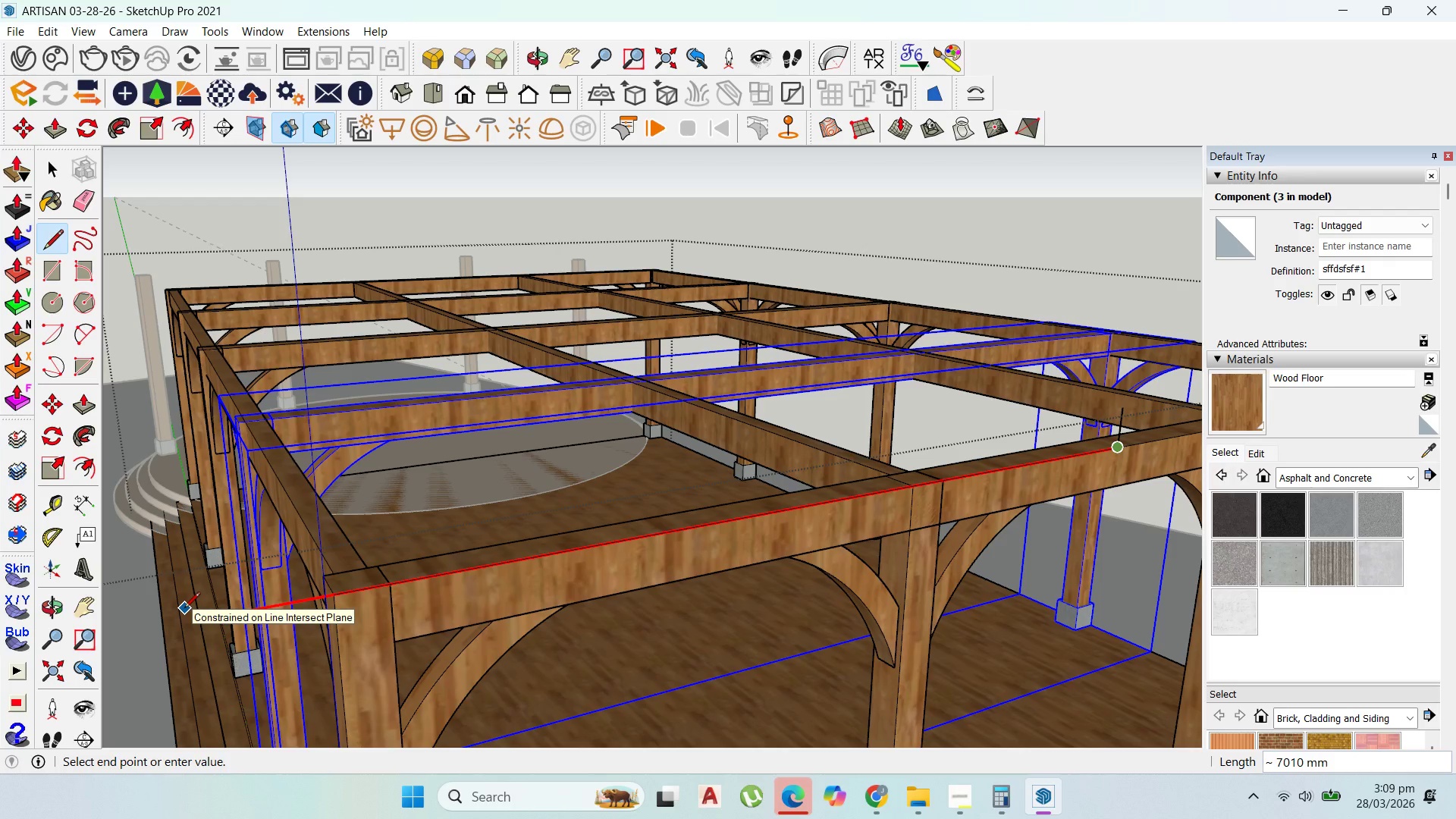 
hold_key(key=ShiftLeft, duration=1.5)
 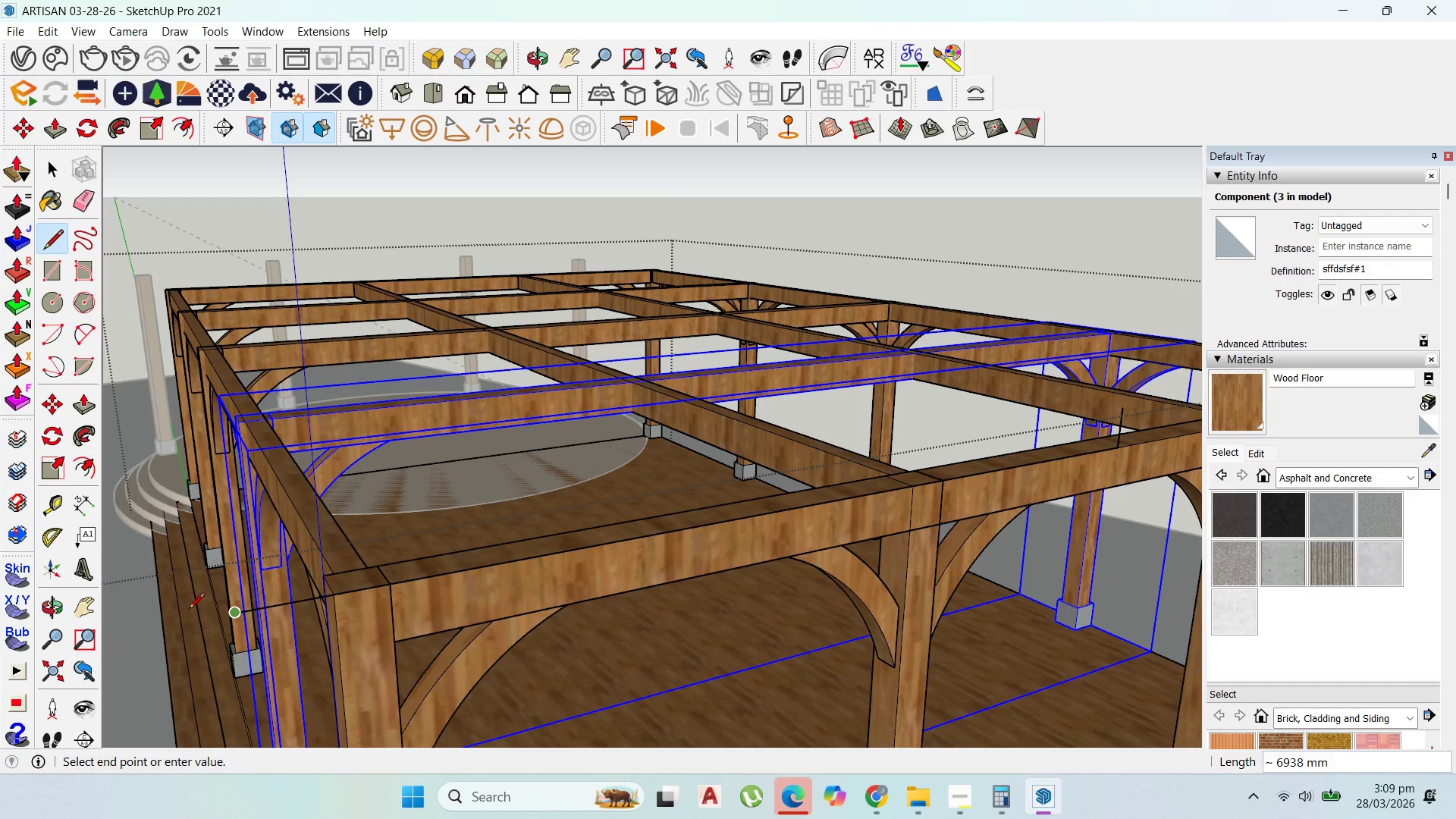 
hold_key(key=ShiftLeft, duration=0.7)
left_click([189, 610])
 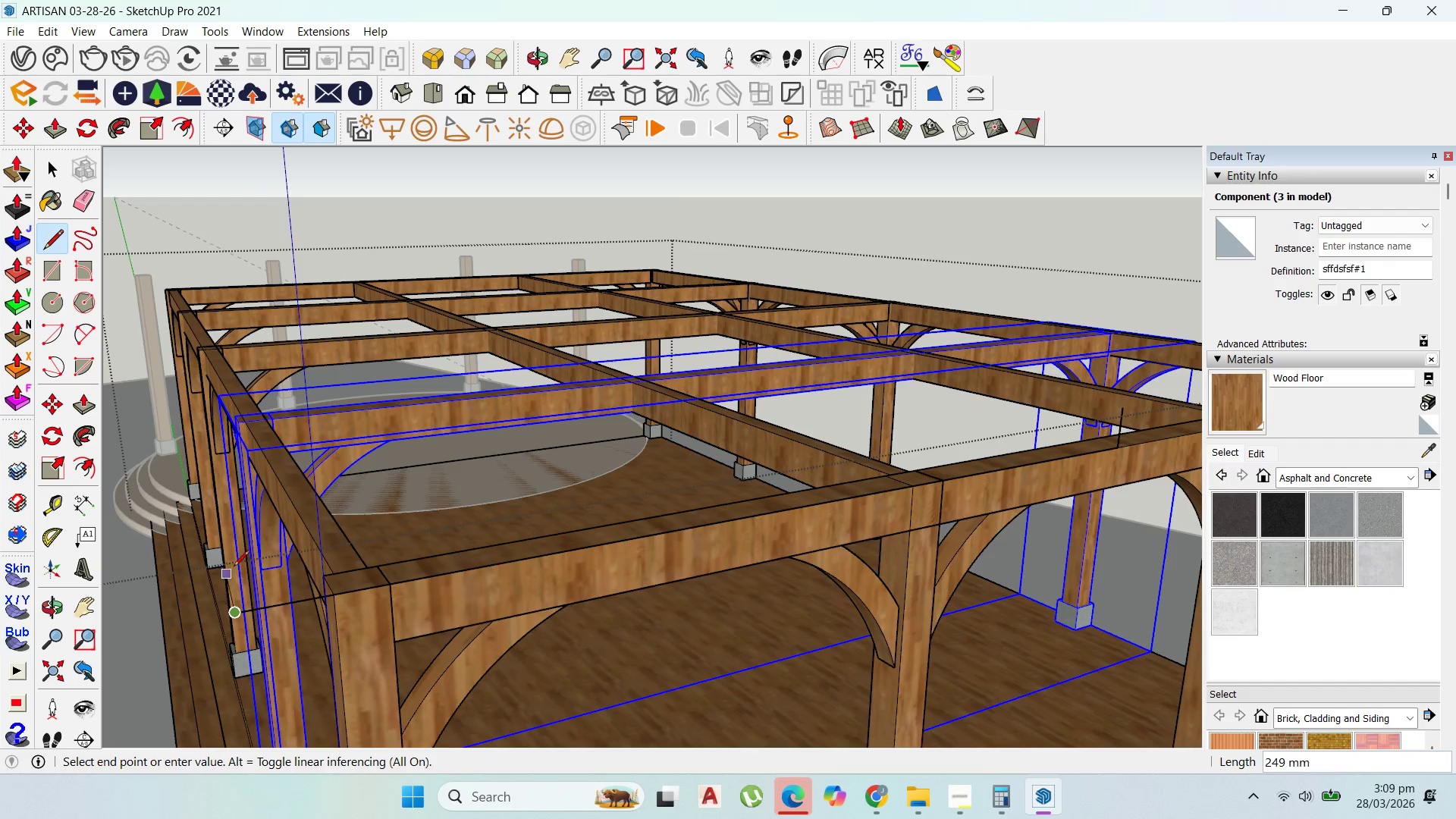 
scroll: coordinate [234, 567], scroll_direction: down, amount: 2.0
 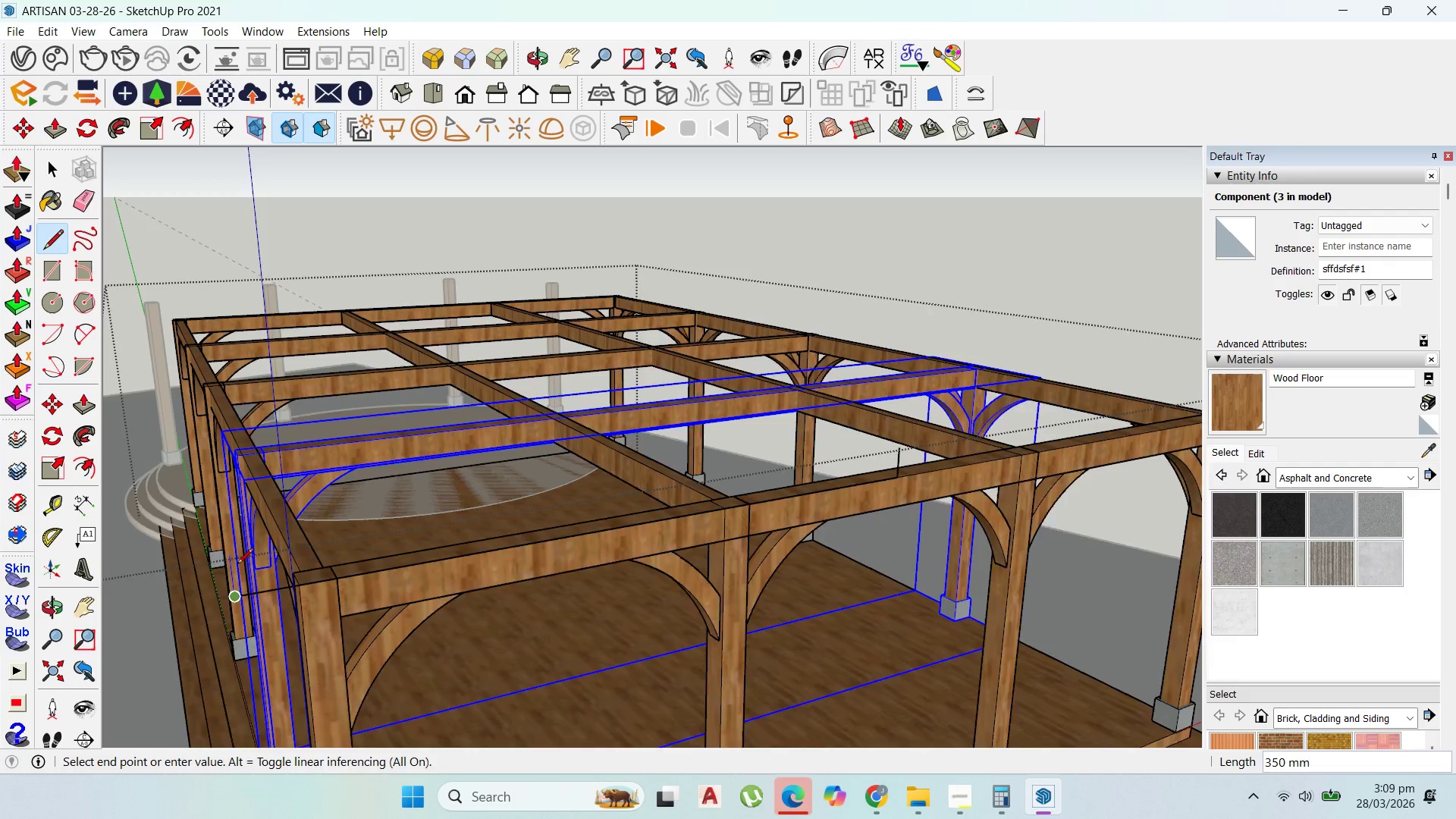 
scroll: coordinate [226, 587], scroll_direction: up, amount: 5.0
 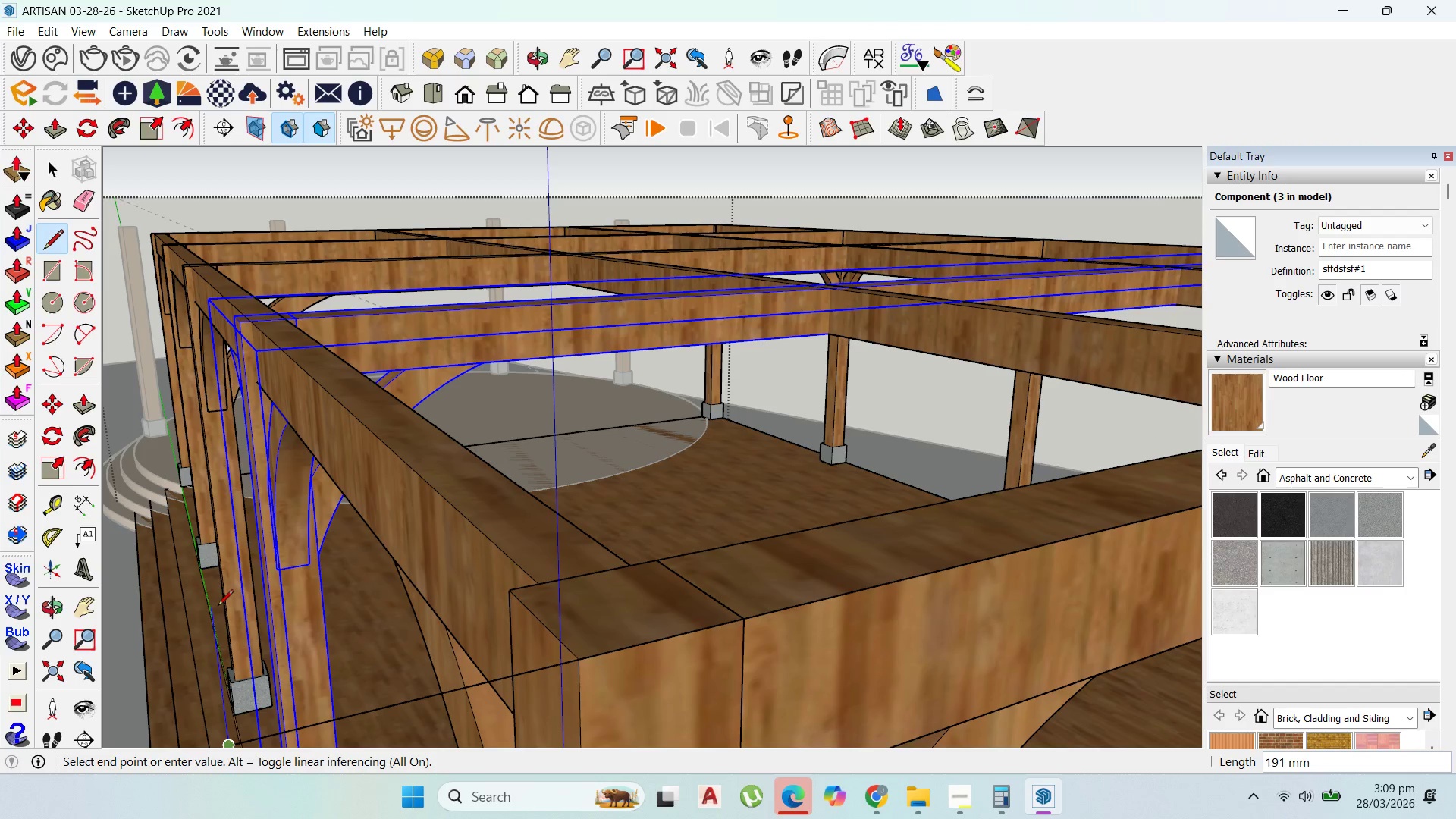 
hold_key(key=ShiftLeft, duration=1.52)
 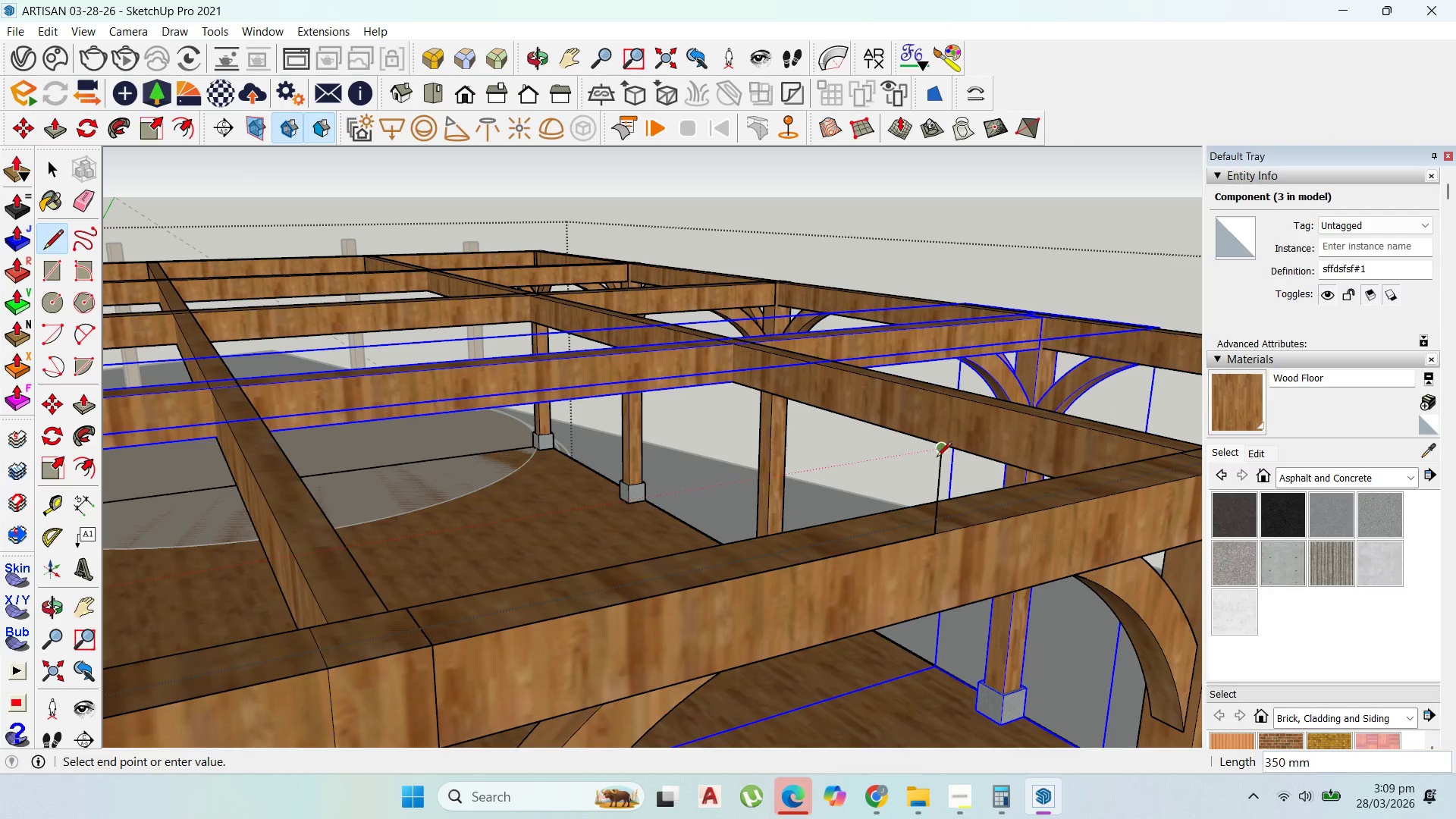 
hold_key(key=ShiftLeft, duration=1.3)
 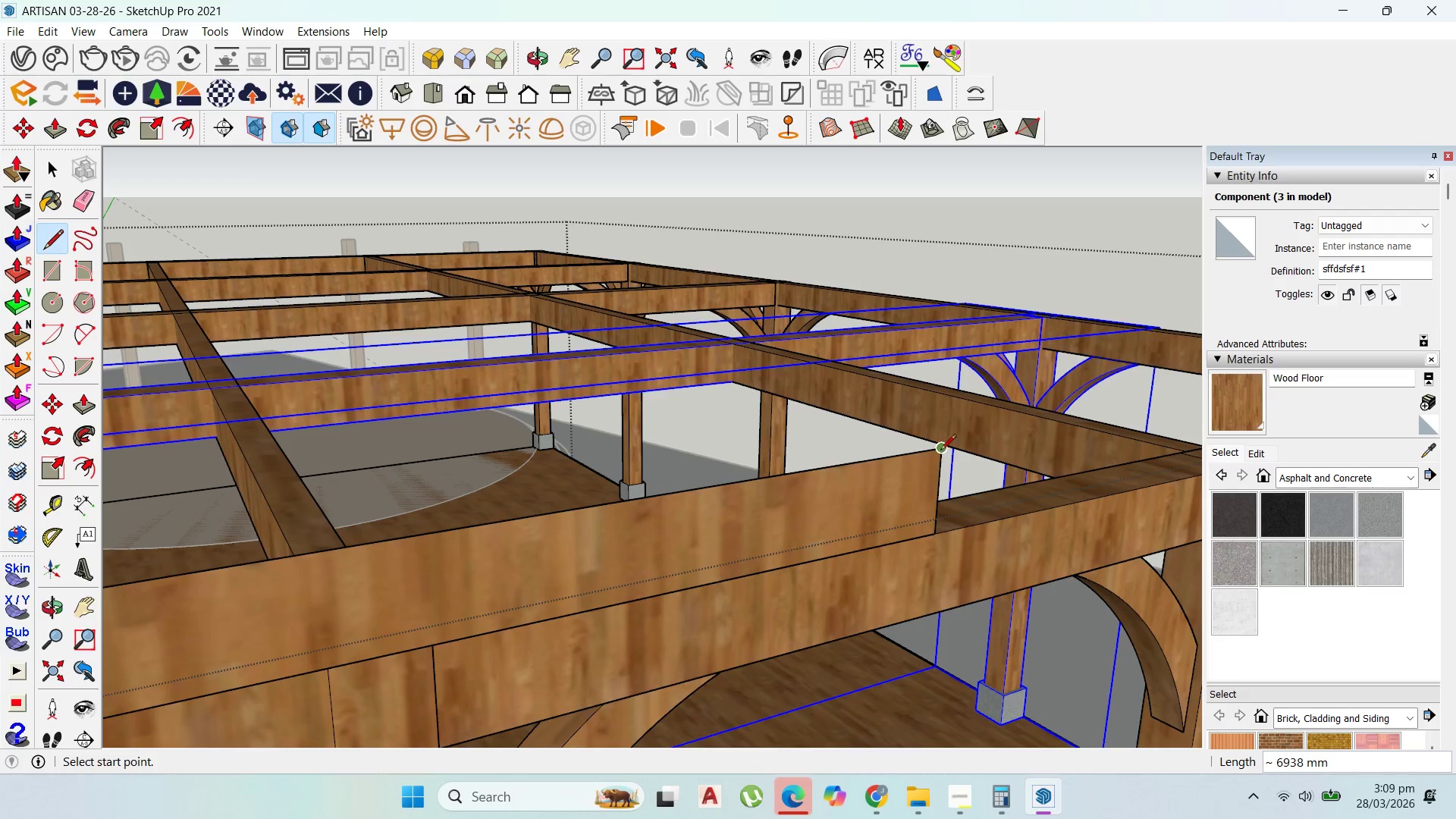 
scroll: coordinate [852, 478], scroll_direction: down, amount: 3.0
 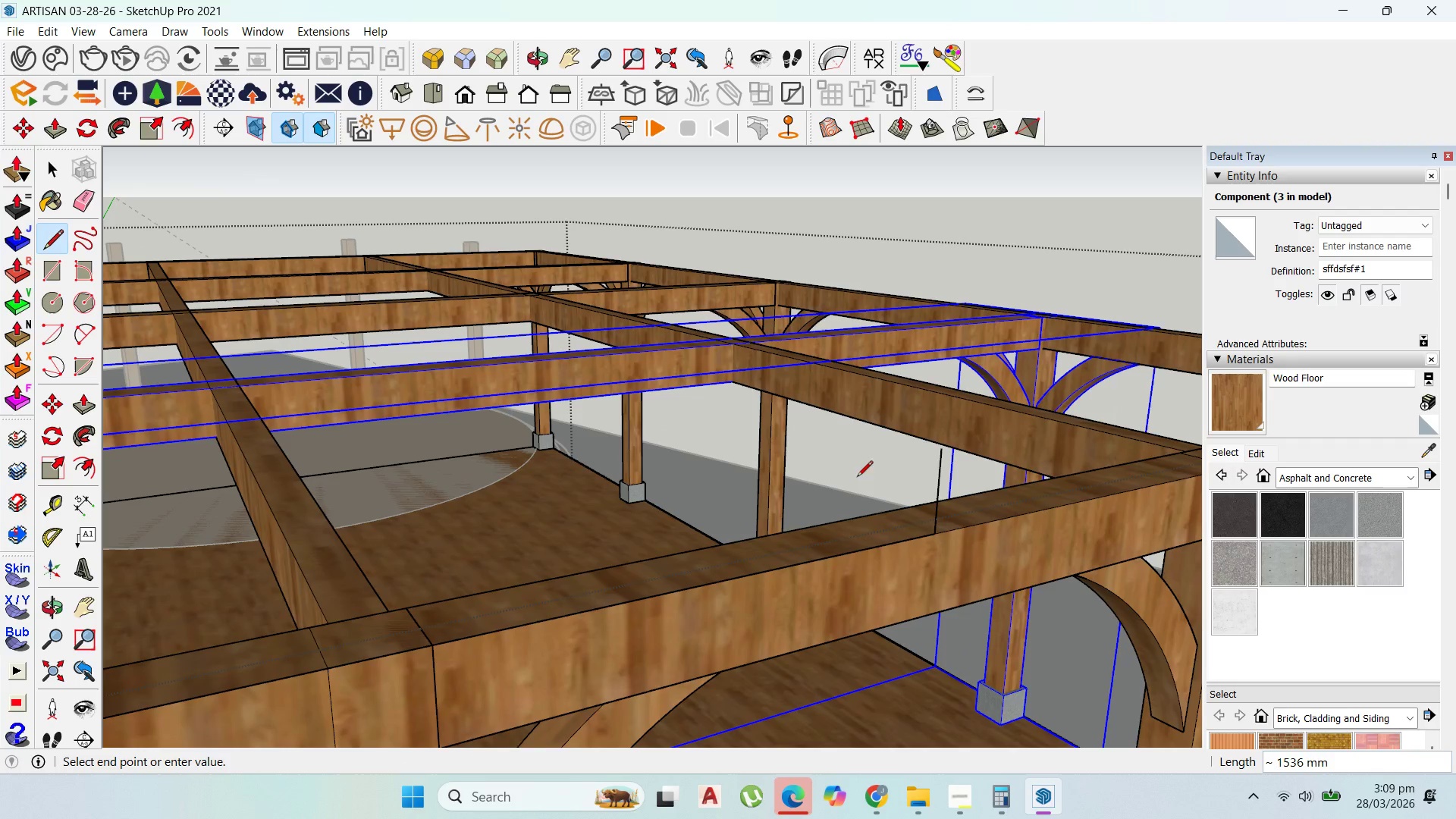 
left_click([938, 457])
 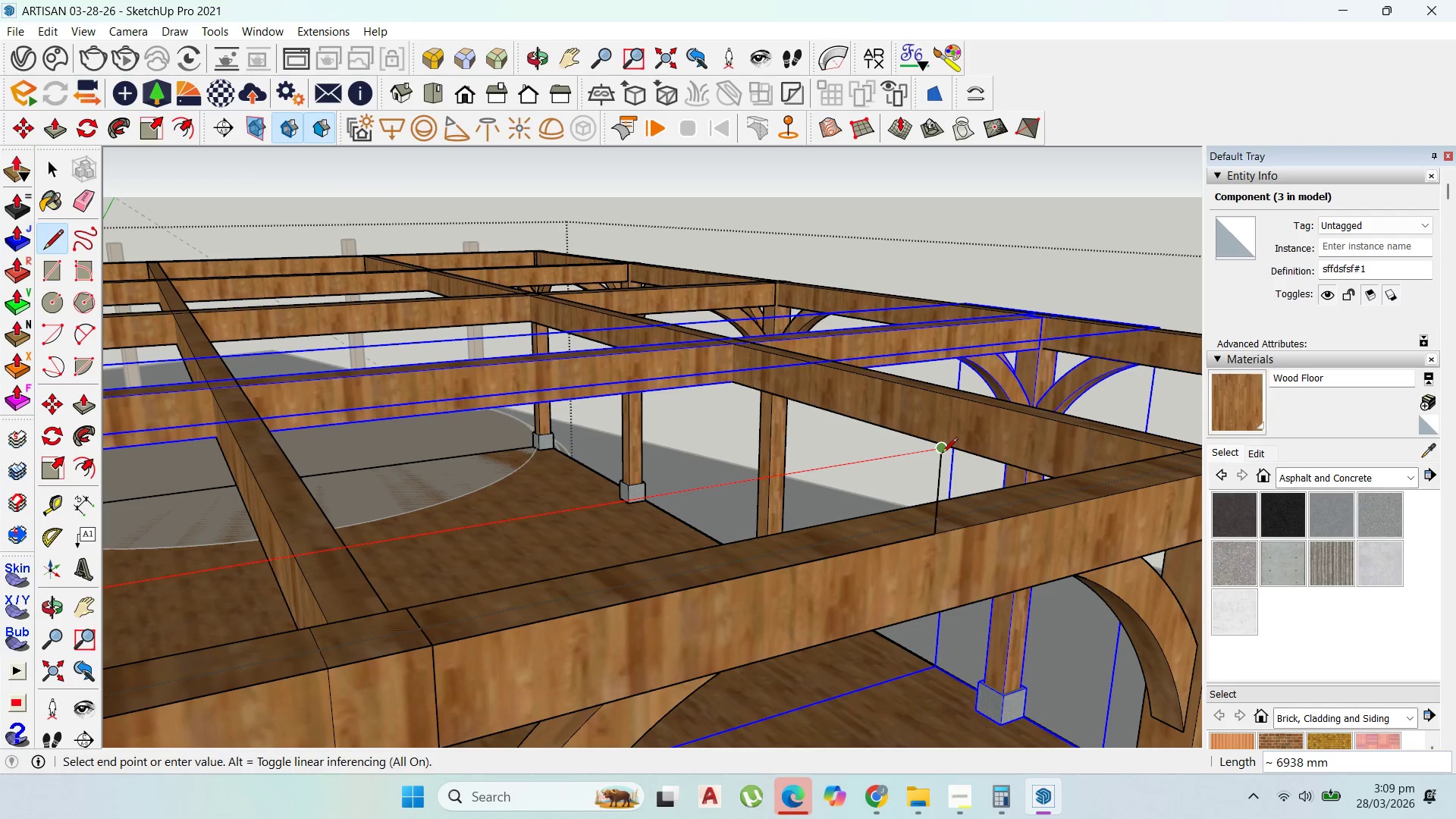 
left_click([942, 454])
 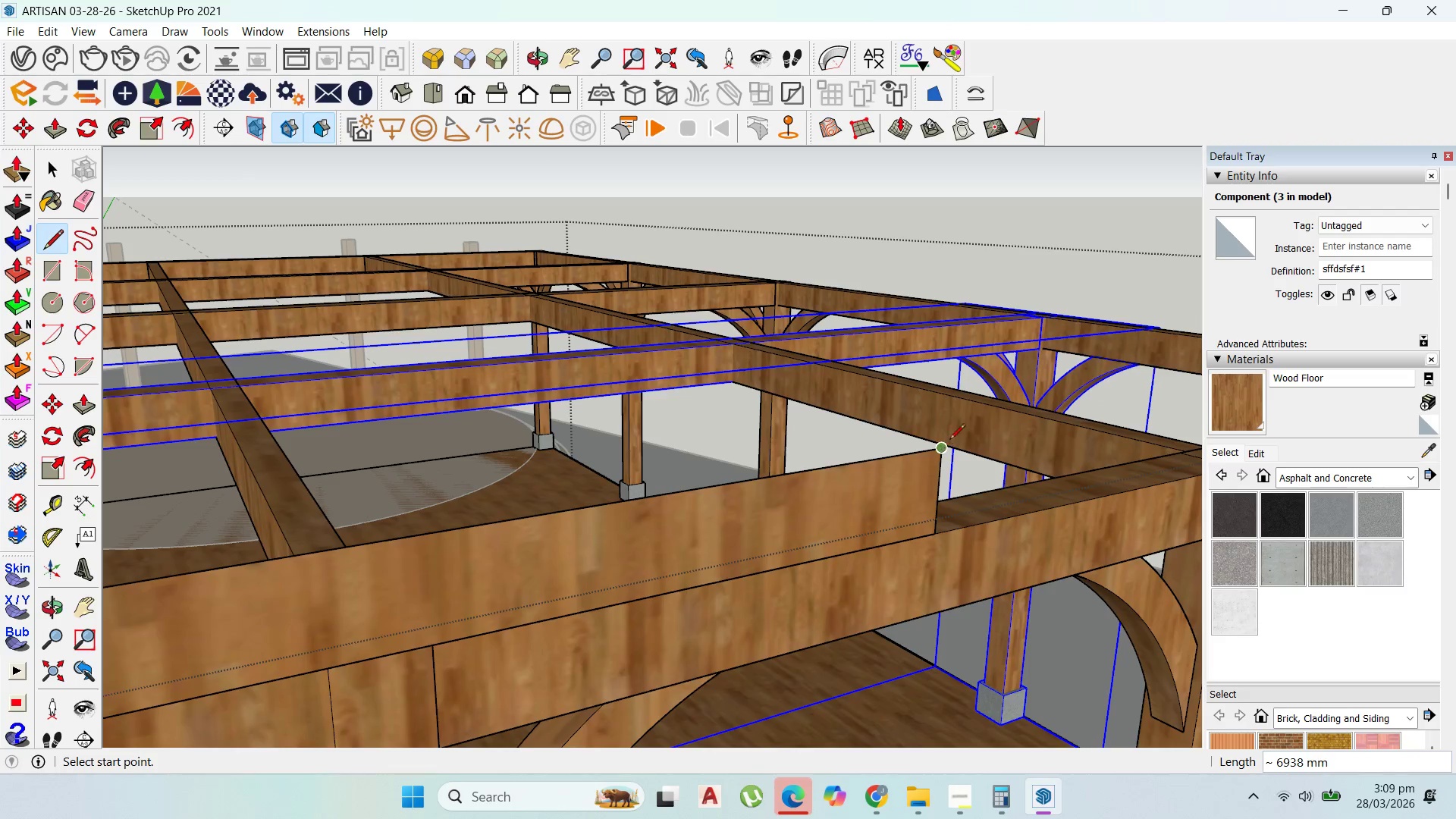 
scroll: coordinate [951, 437], scroll_direction: down, amount: 11.0
 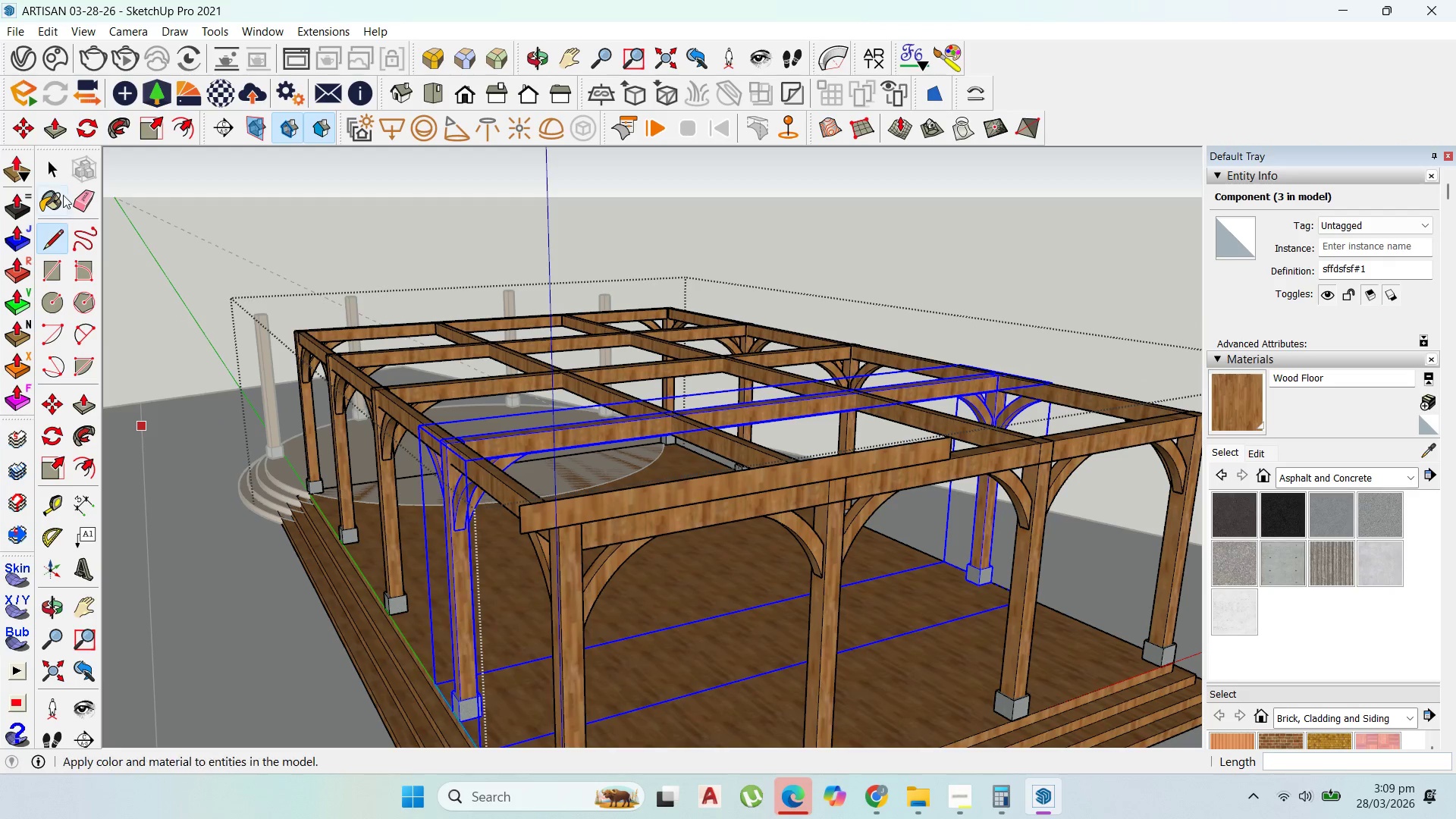 
left_click([55, 172])
 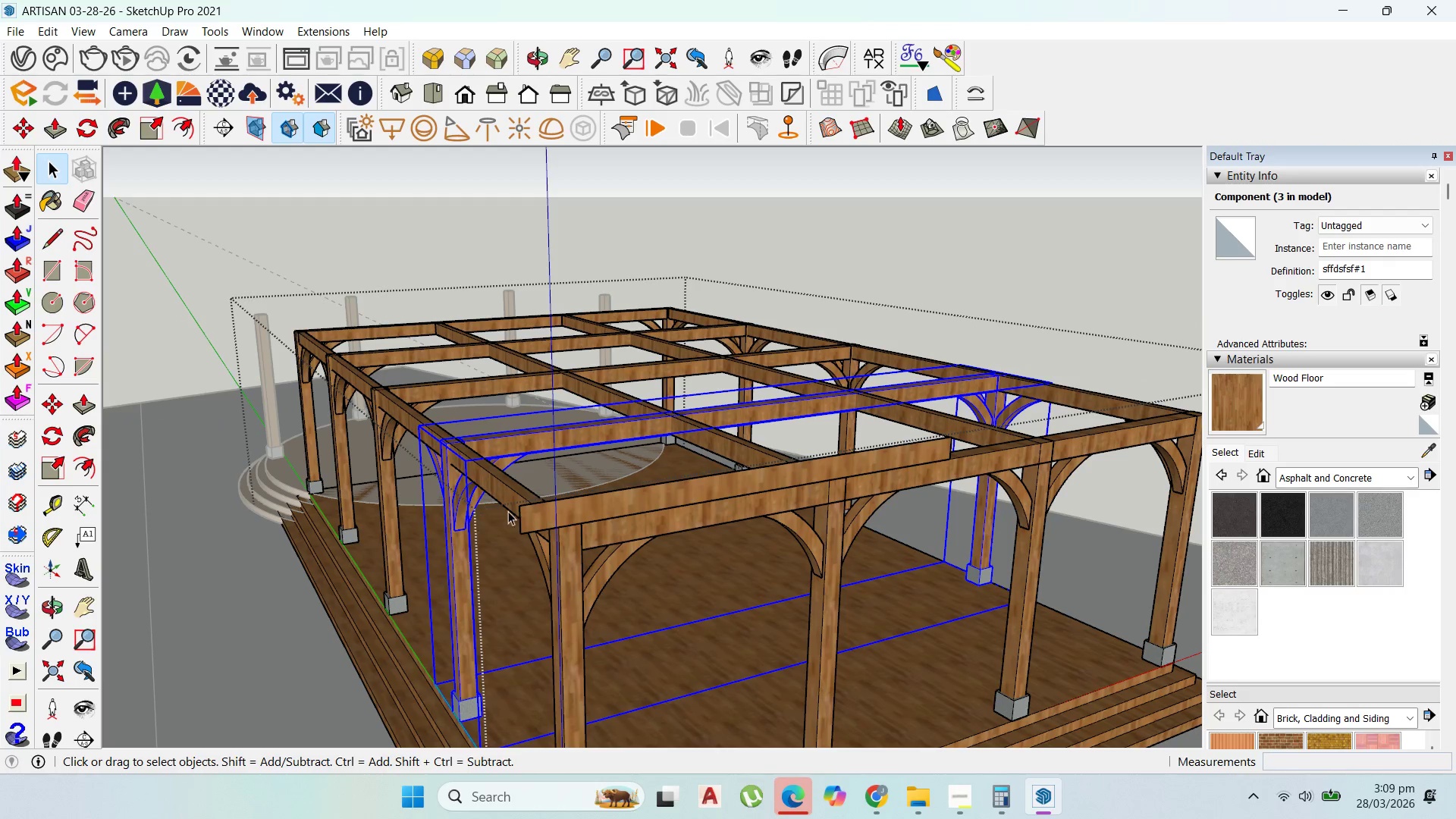 
left_click([524, 514])
 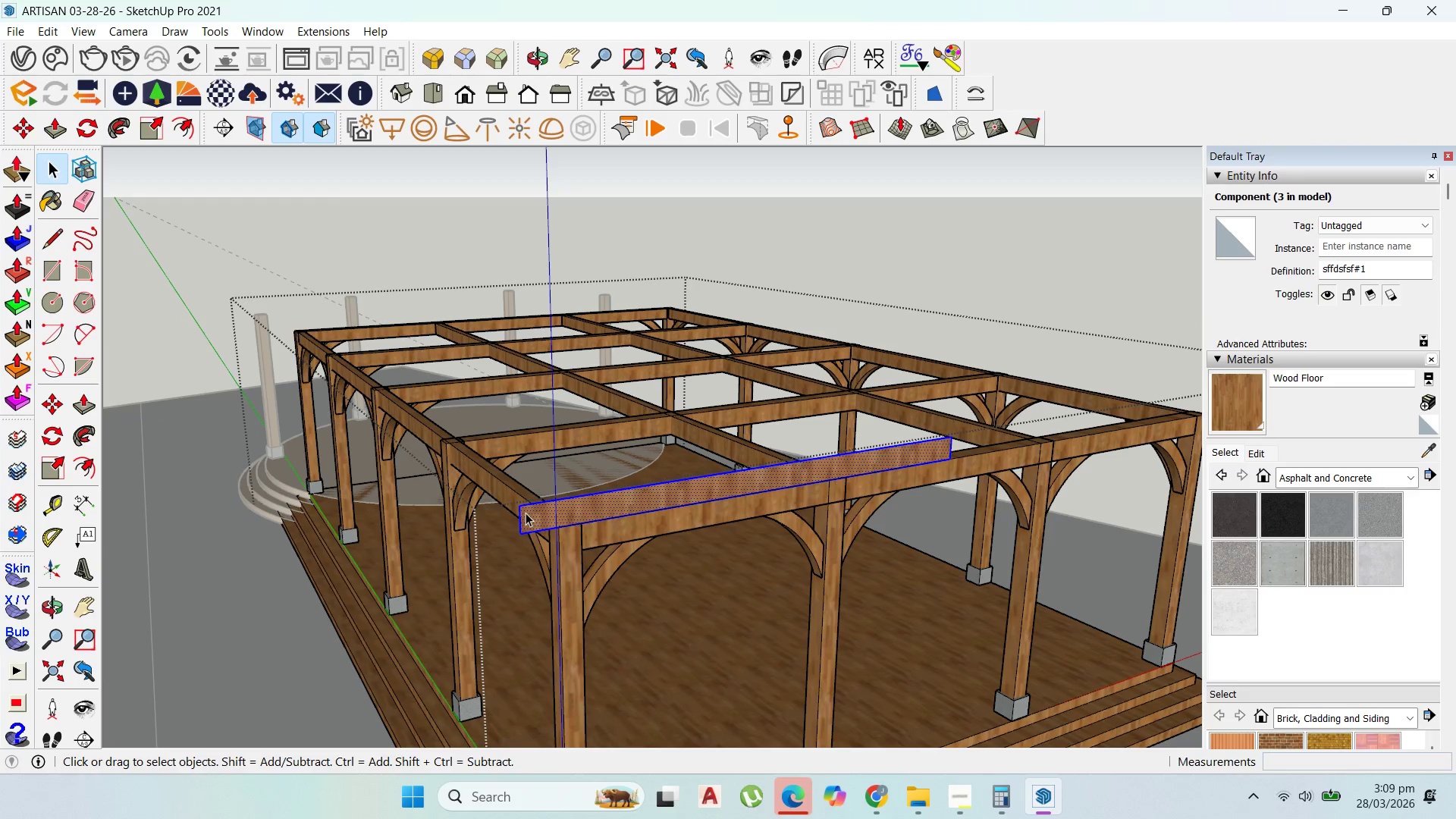 
right_click([526, 513])
 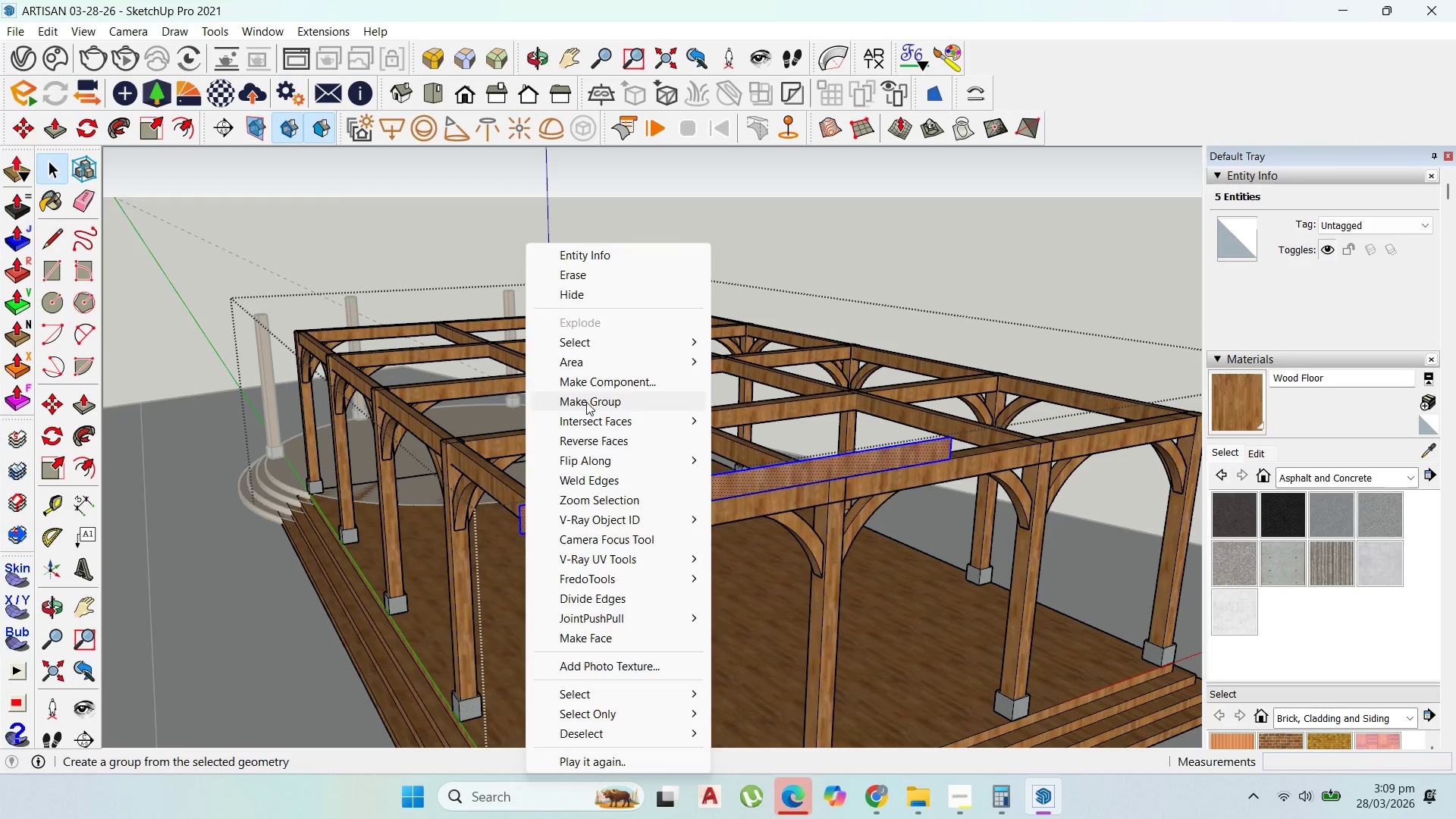 
left_click([588, 401])
 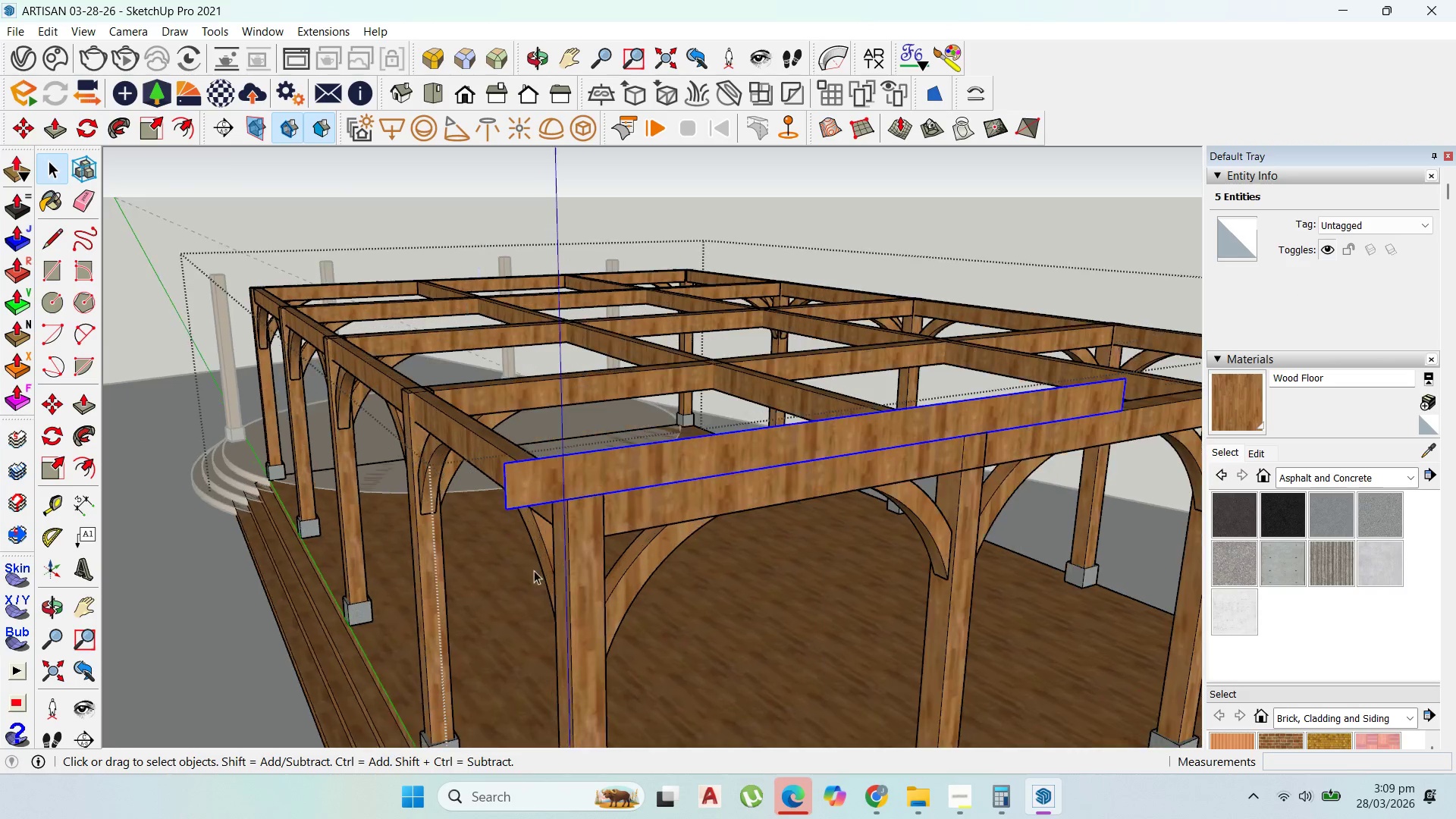 
scroll: coordinate [516, 498], scroll_direction: up, amount: 4.0
 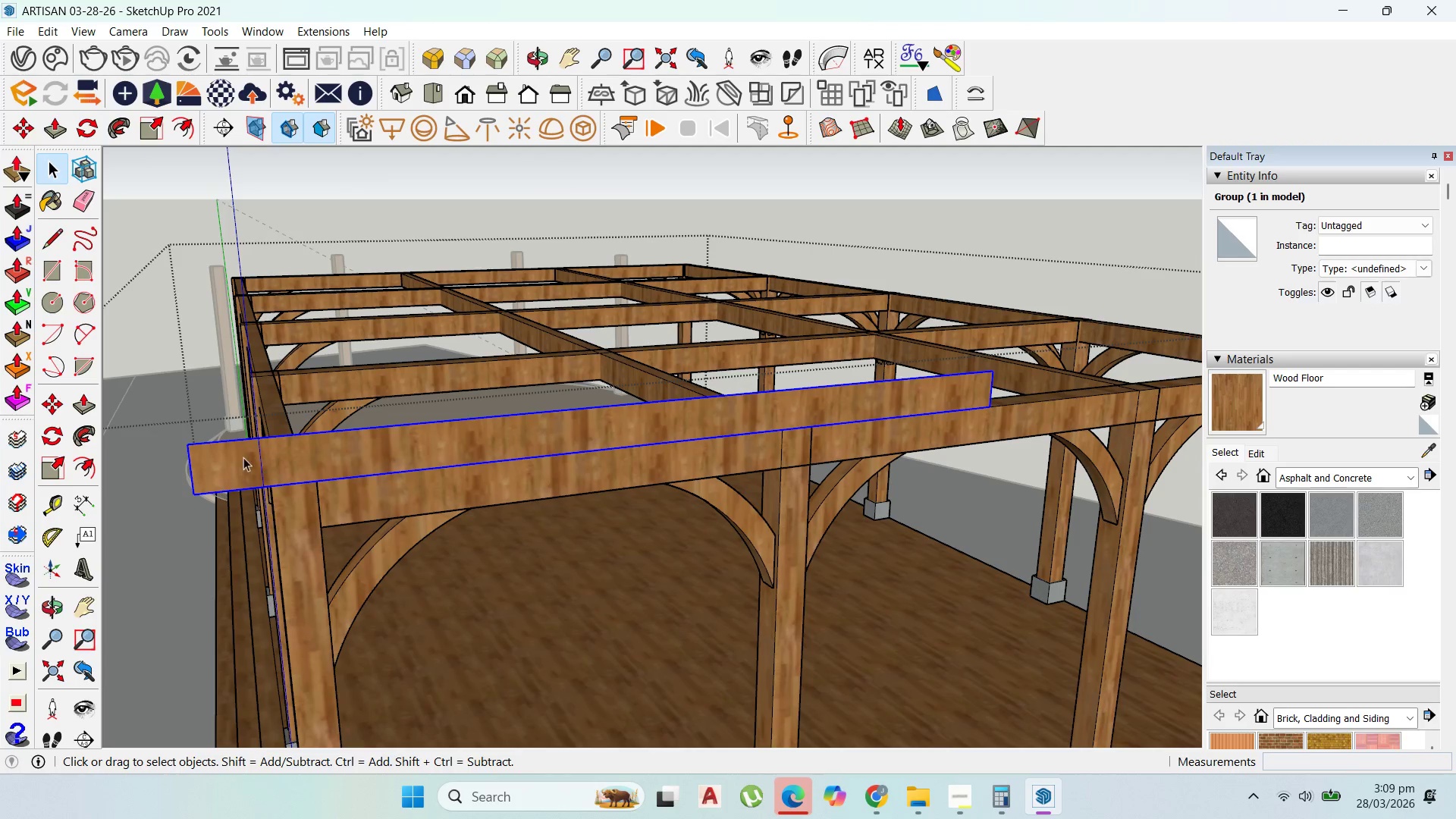 
left_click_drag(start_coordinate=[243, 457], to_coordinate=[242, 452])
 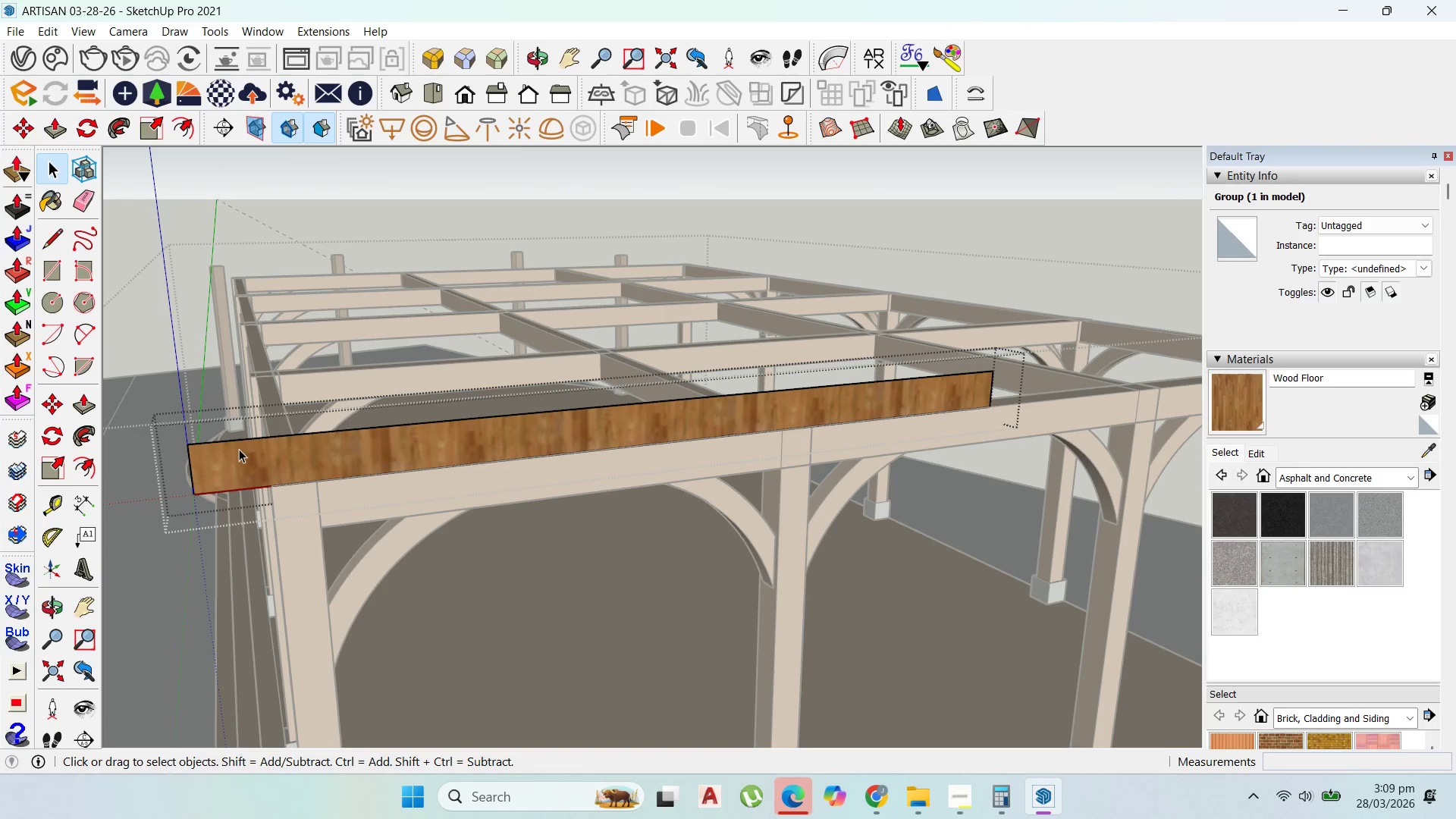 
left_click_drag(start_coordinate=[242, 452], to_coordinate=[238, 448])
 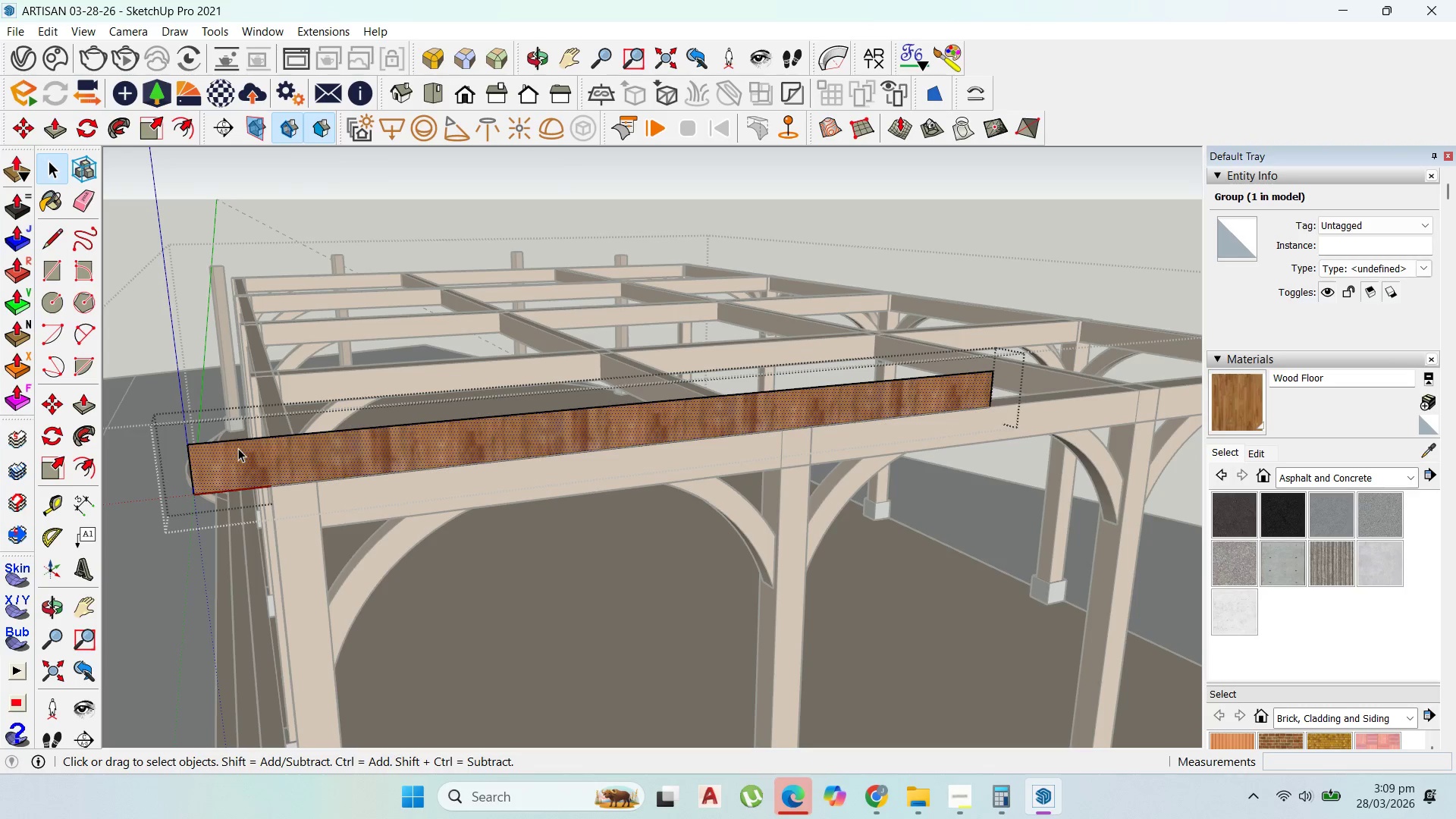 
triple_click([238, 448])
 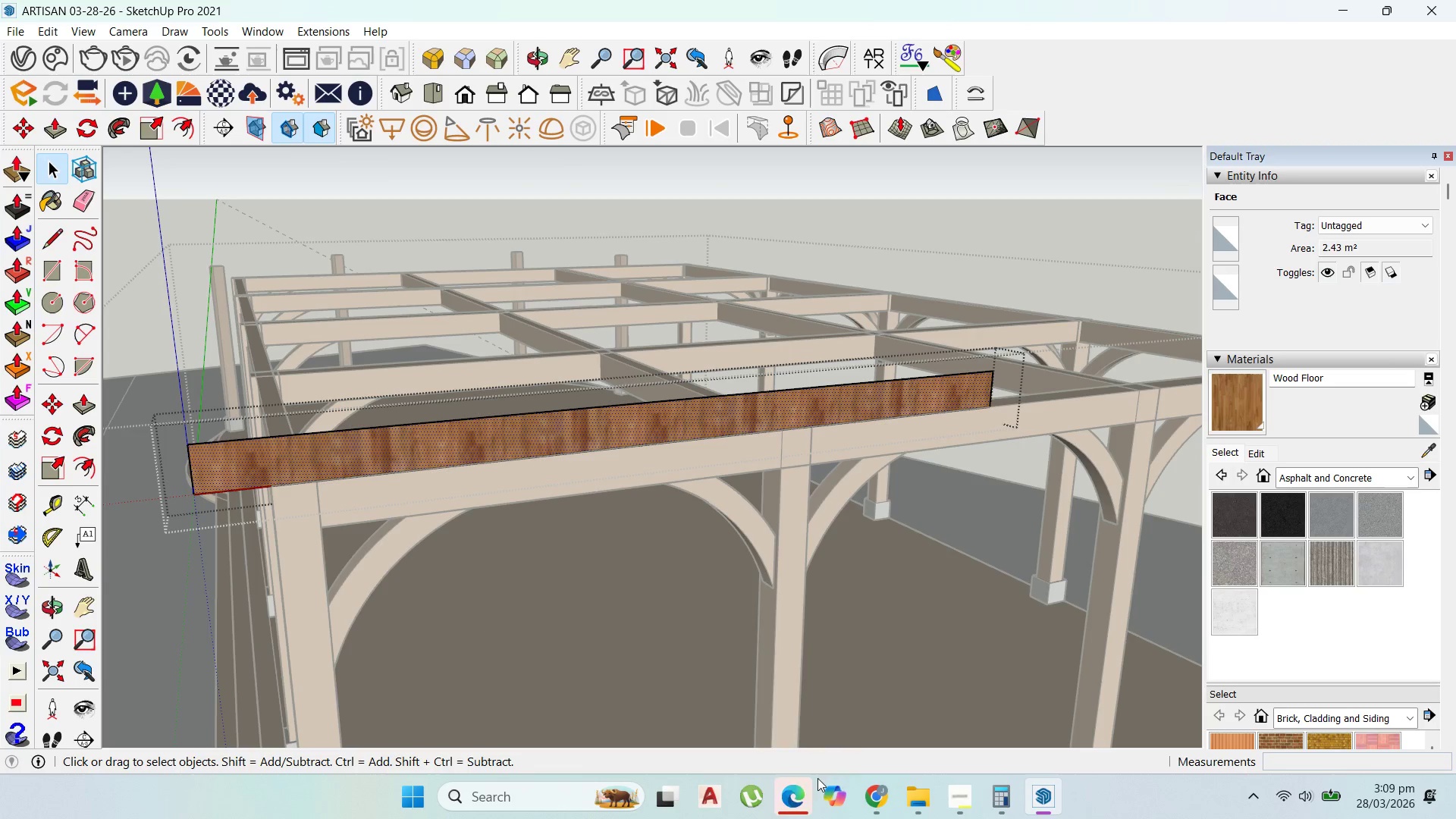 
left_click([867, 793])
 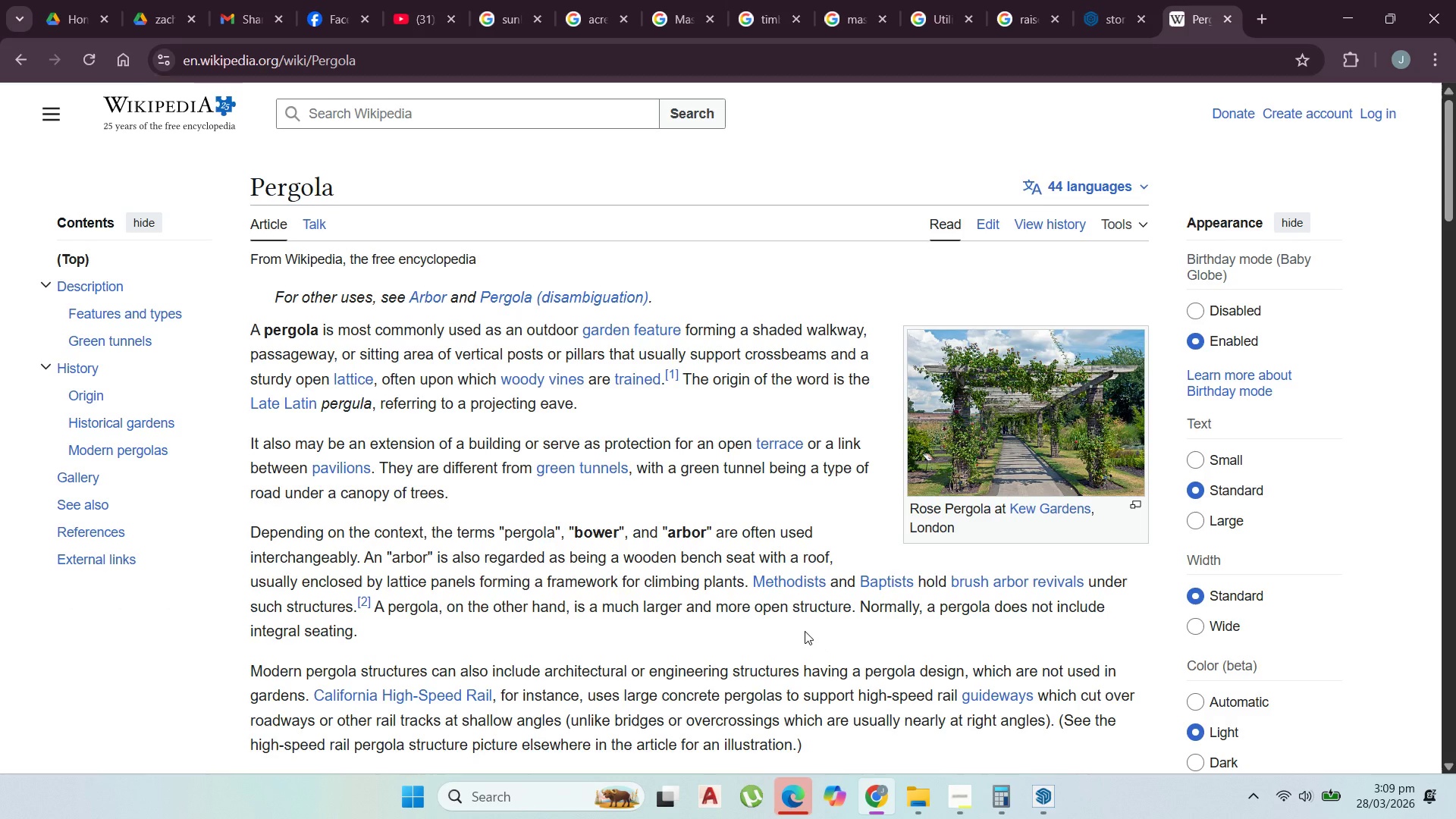 
scroll: coordinate [807, 654], scroll_direction: down, amount: 16.0
 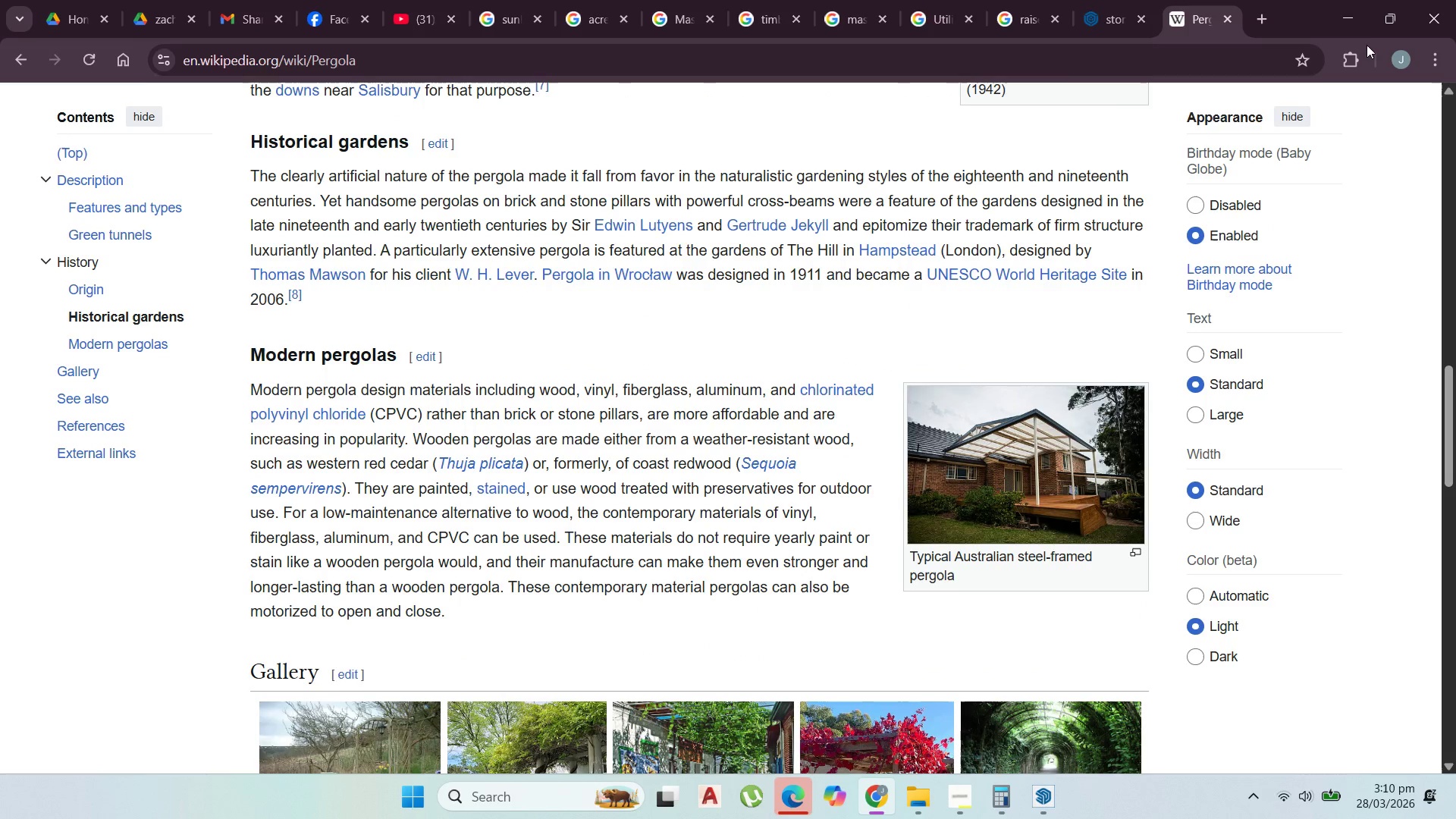 
left_click([1347, 0])
 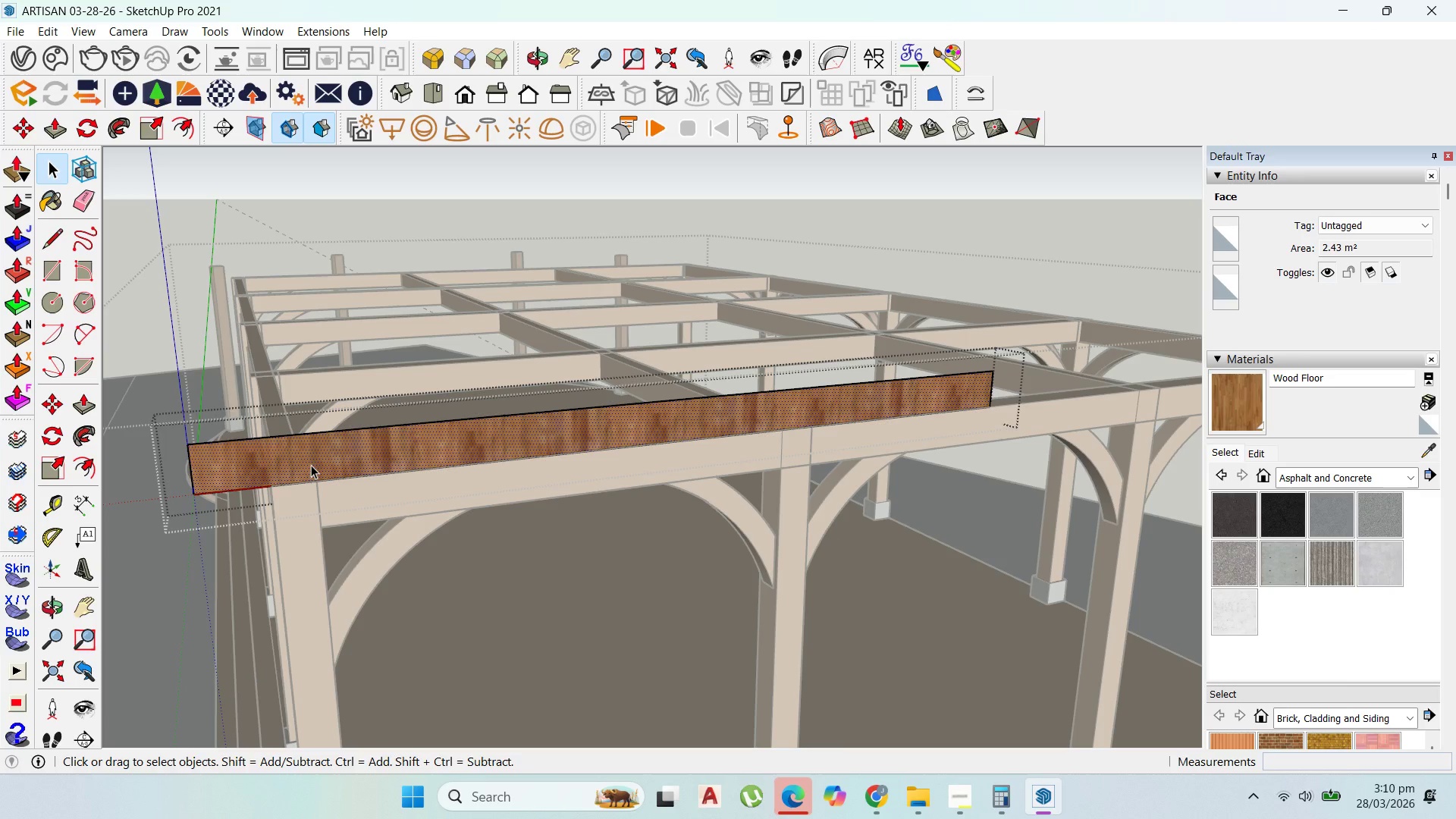 
scroll: coordinate [265, 468], scroll_direction: up, amount: 1.0
 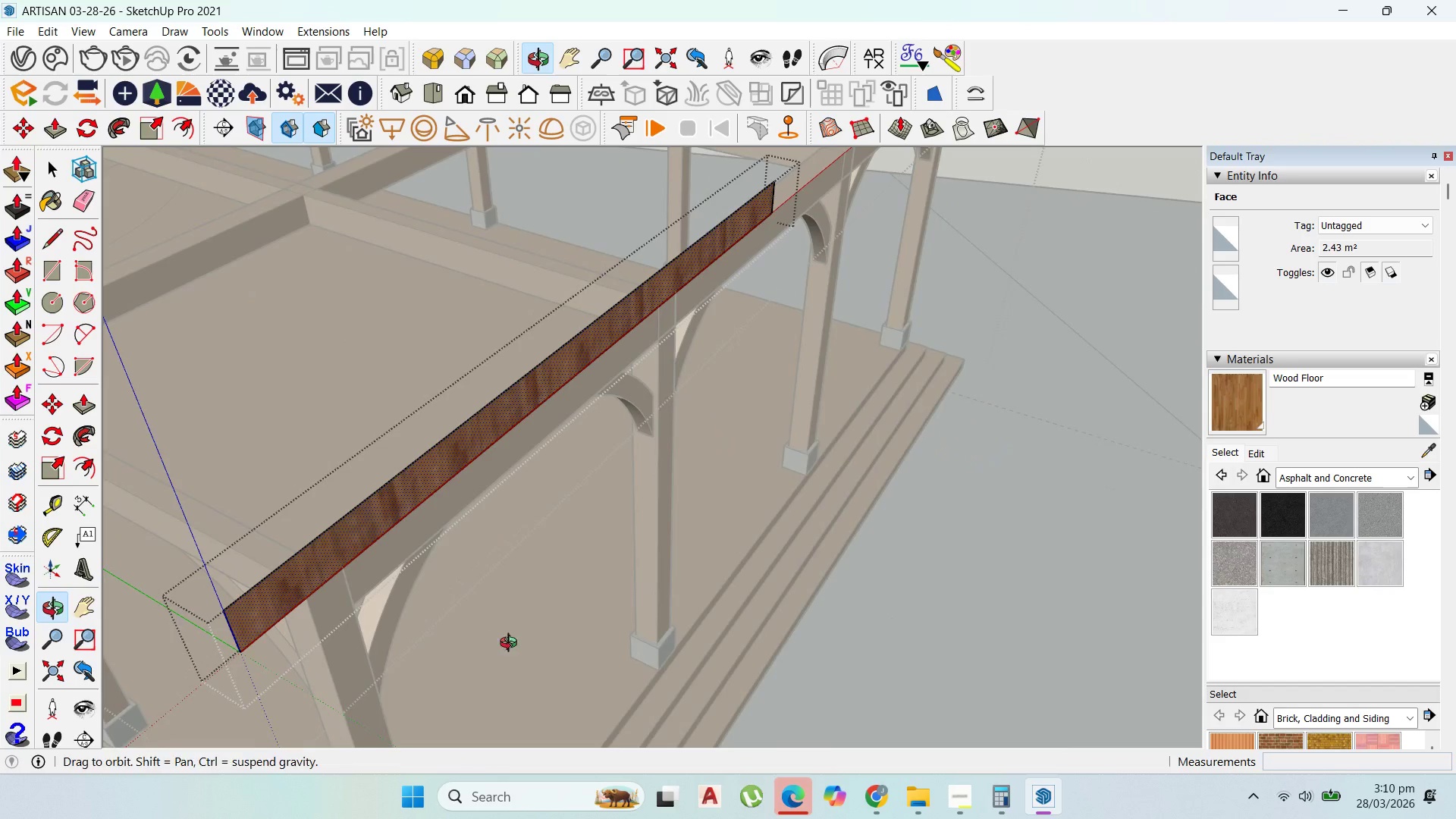 
key(P)
 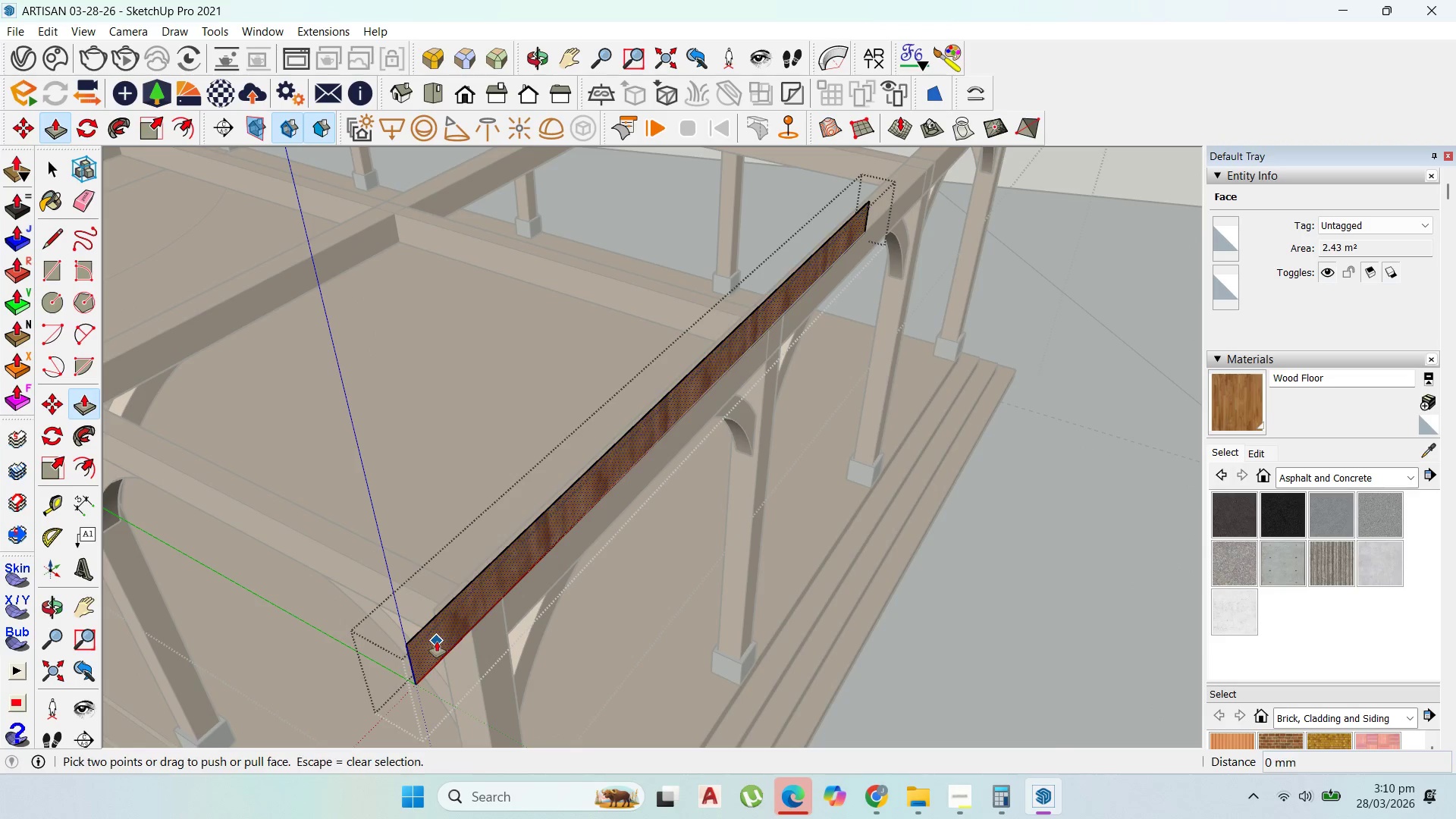 
scroll: coordinate [449, 632], scroll_direction: up, amount: 2.0
 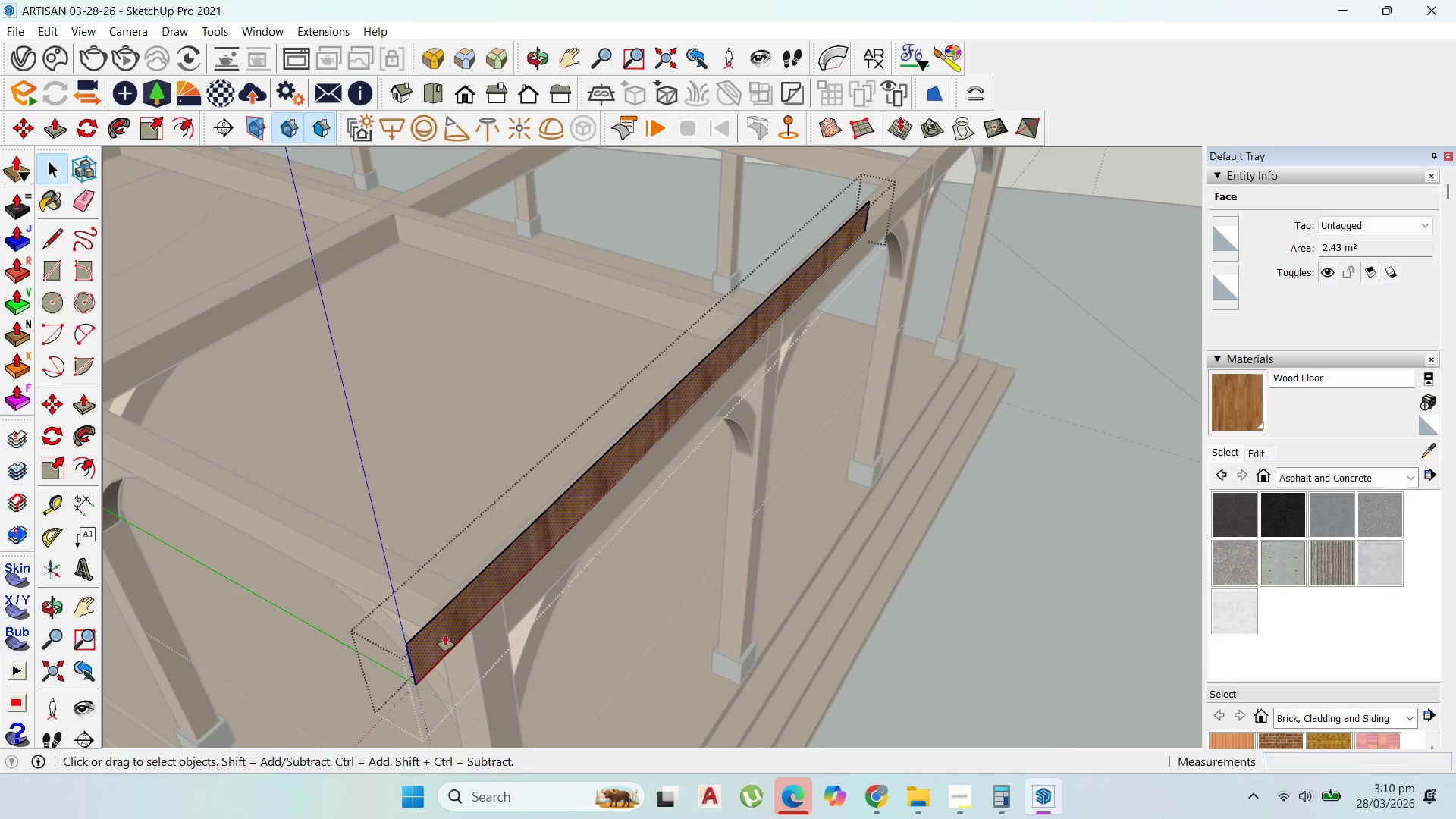 
left_click_drag(start_coordinate=[437, 642], to_coordinate=[429, 619])
 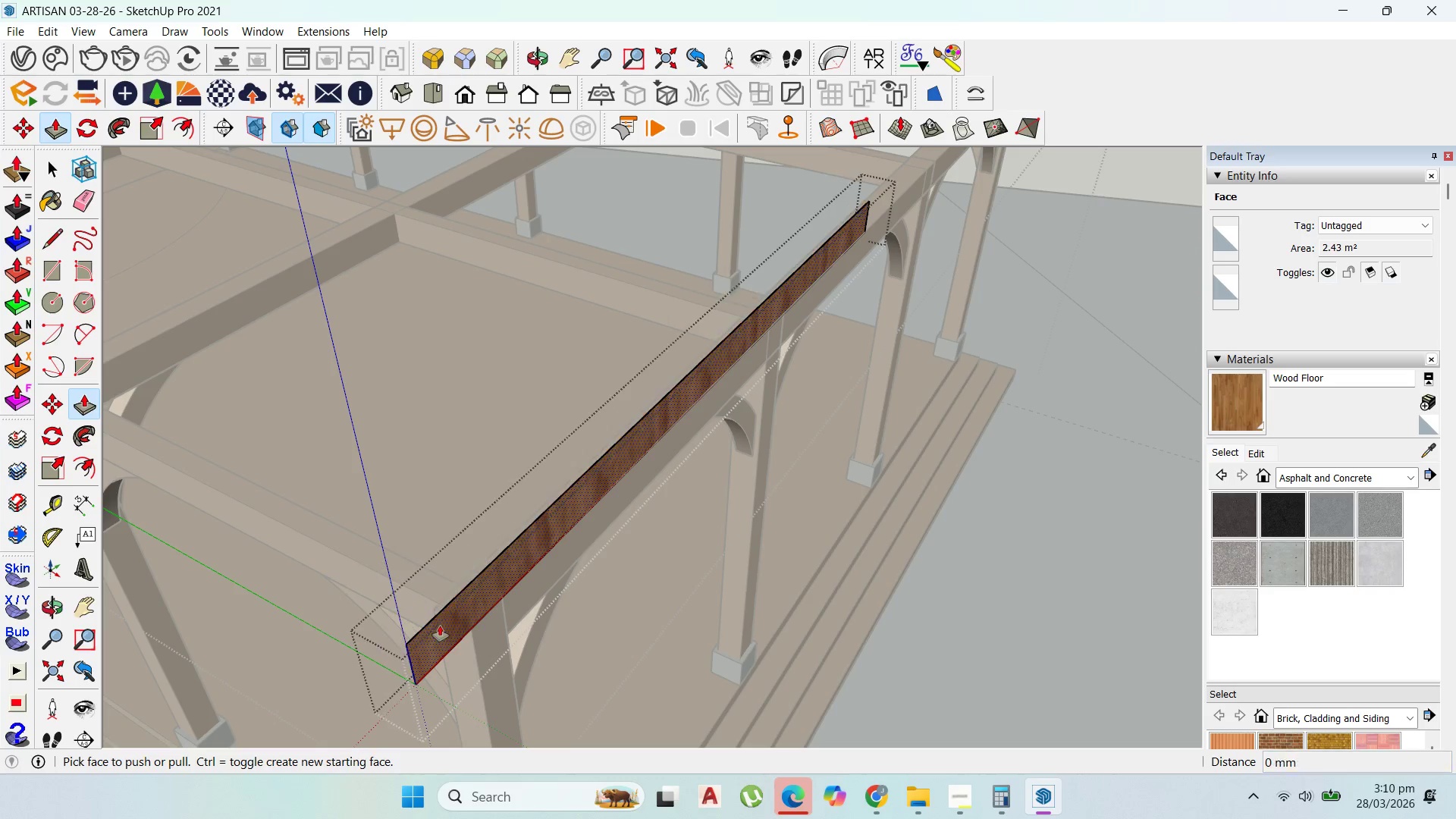 
type(200)
 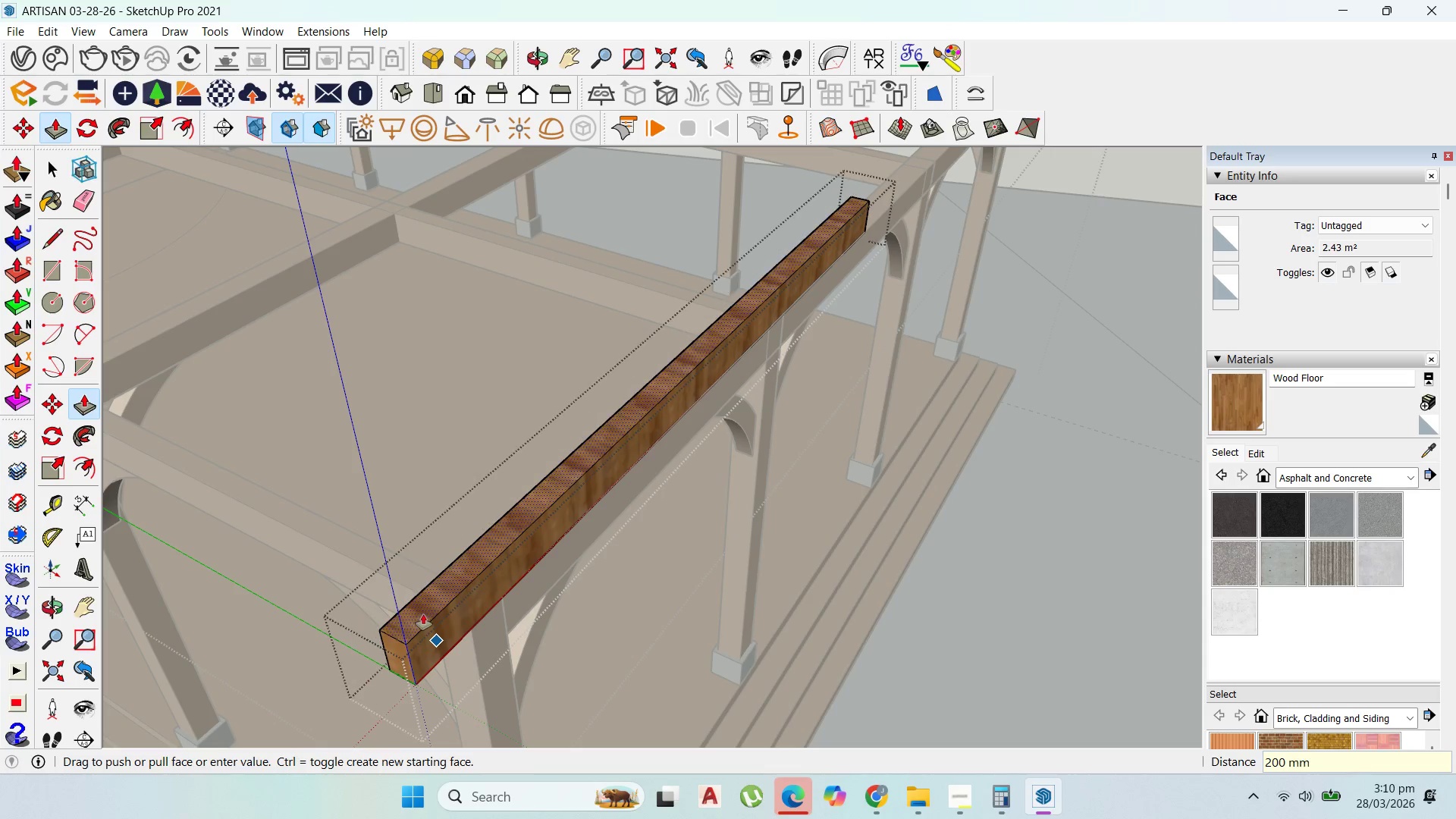 
key(Enter)
 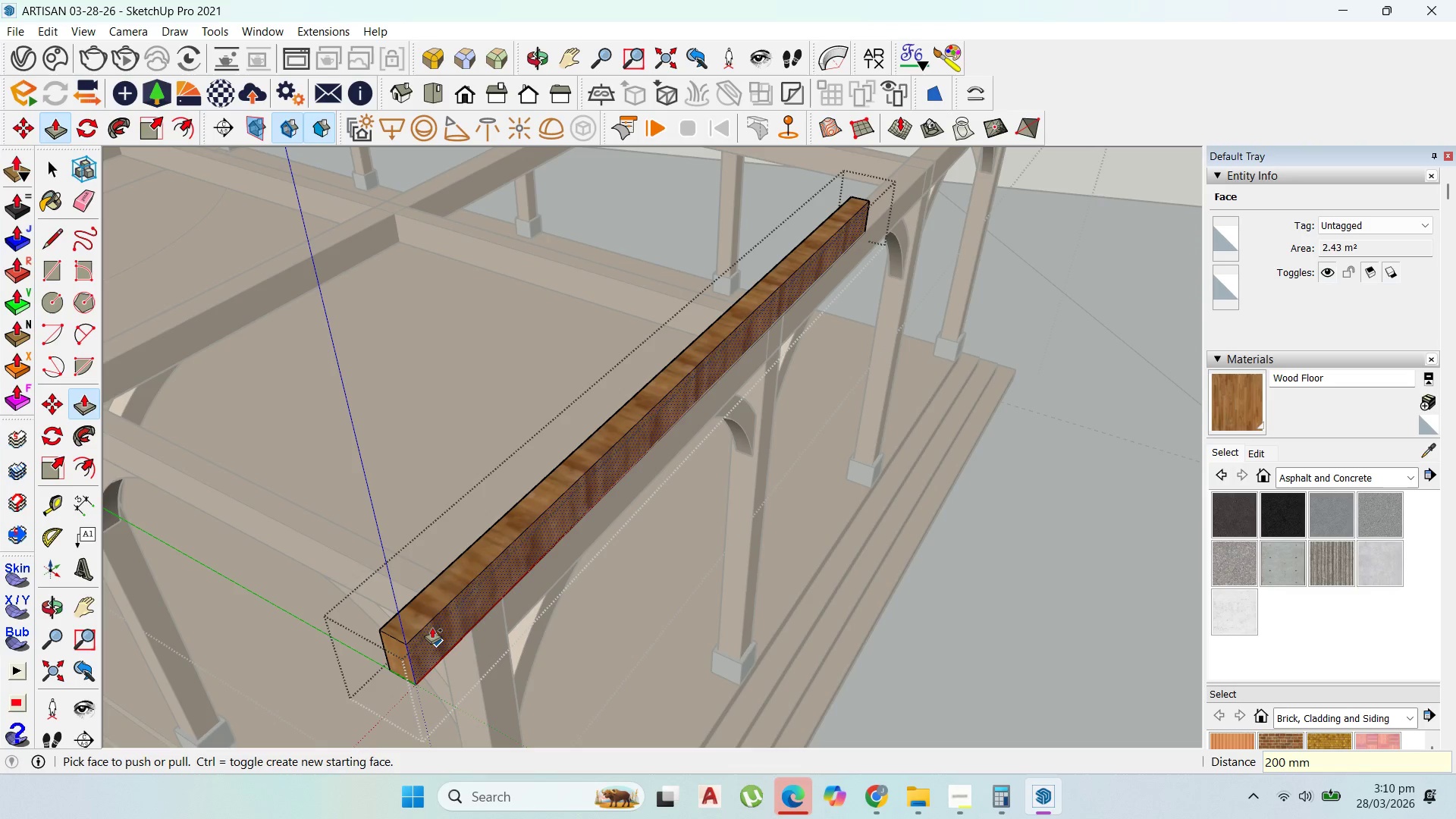 
key(Control+Z)
 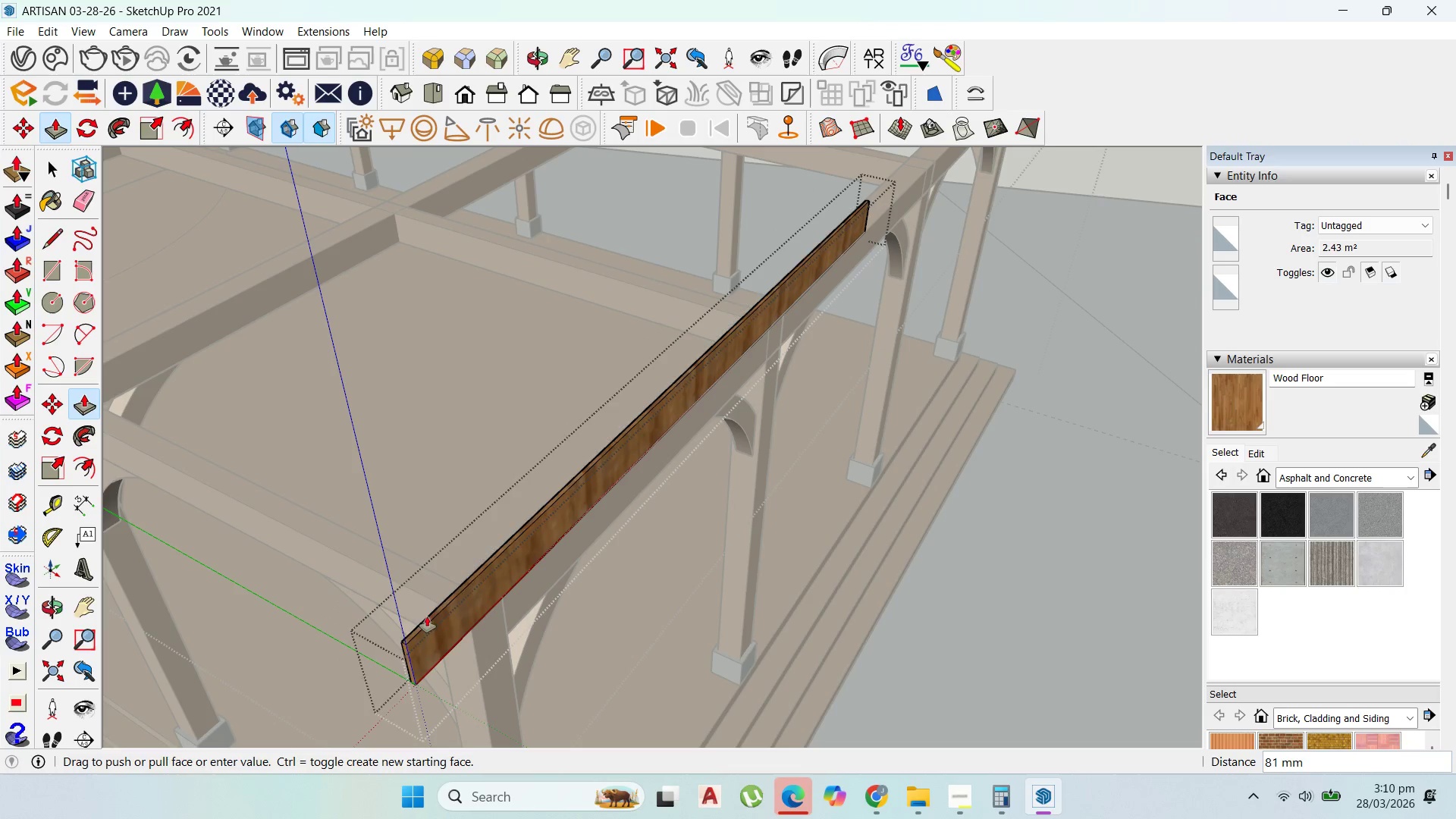 
left_click_drag(start_coordinate=[440, 626], to_coordinate=[420, 613])
 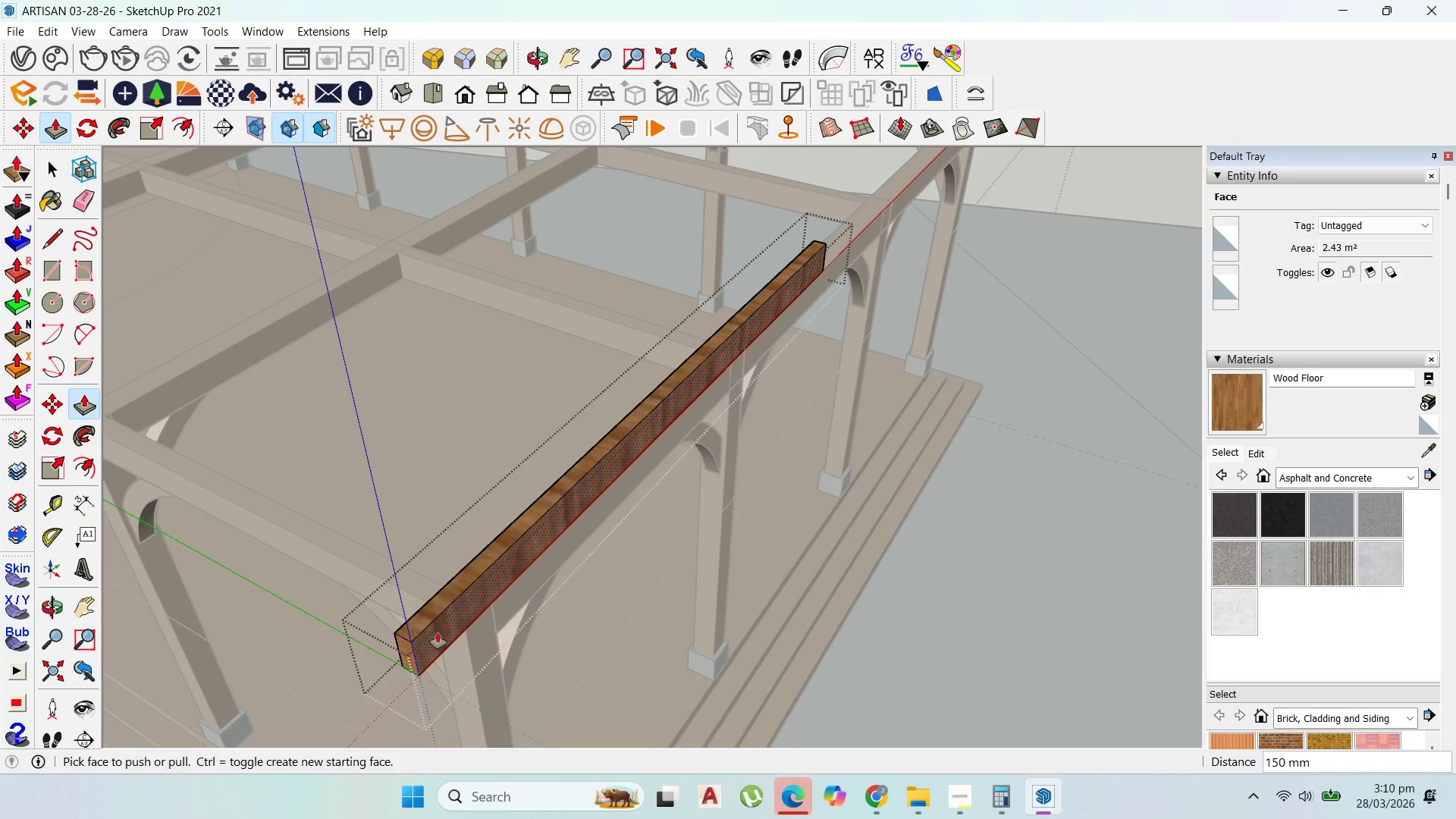 
type(150)
 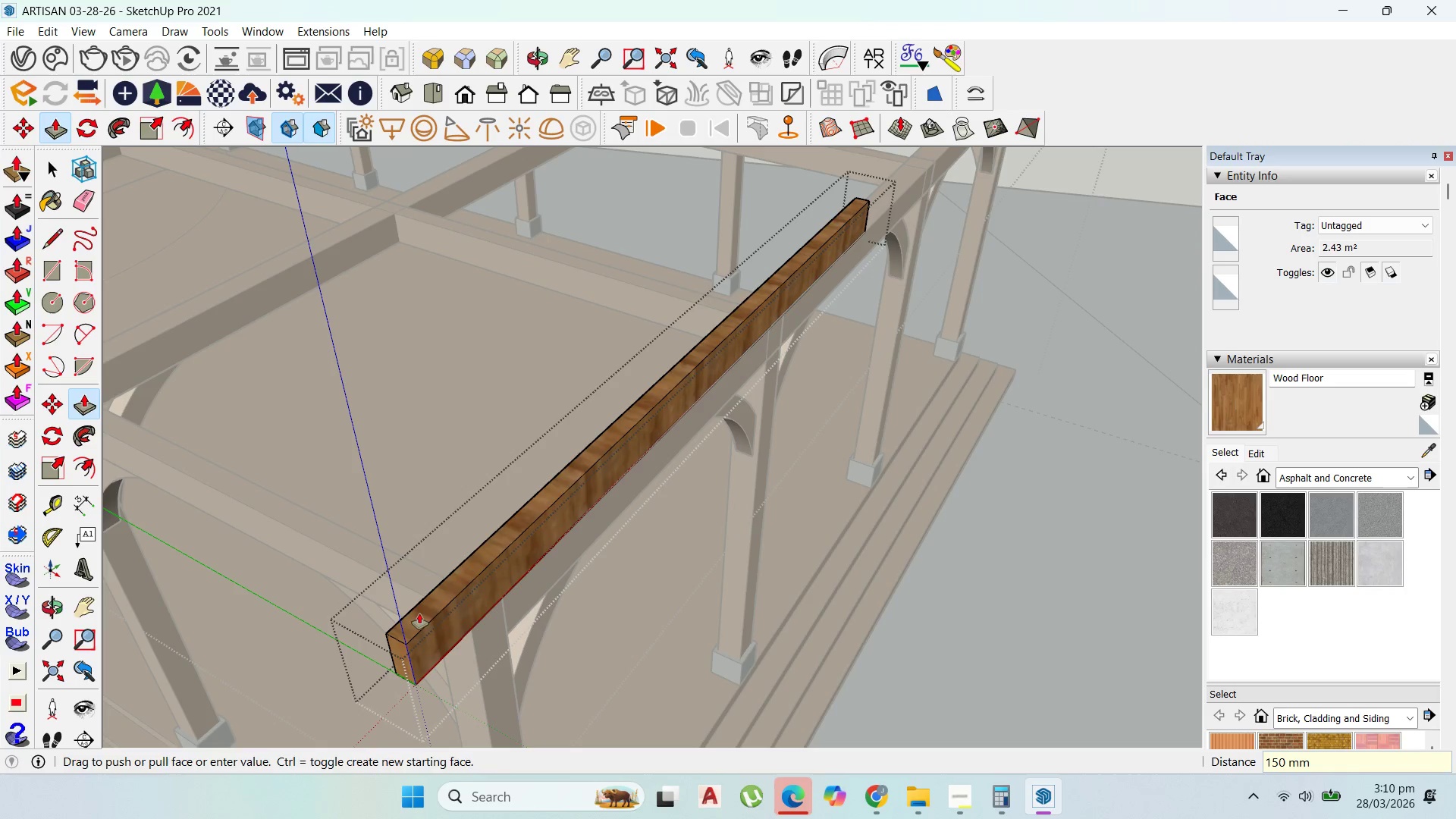 
key(Enter)
 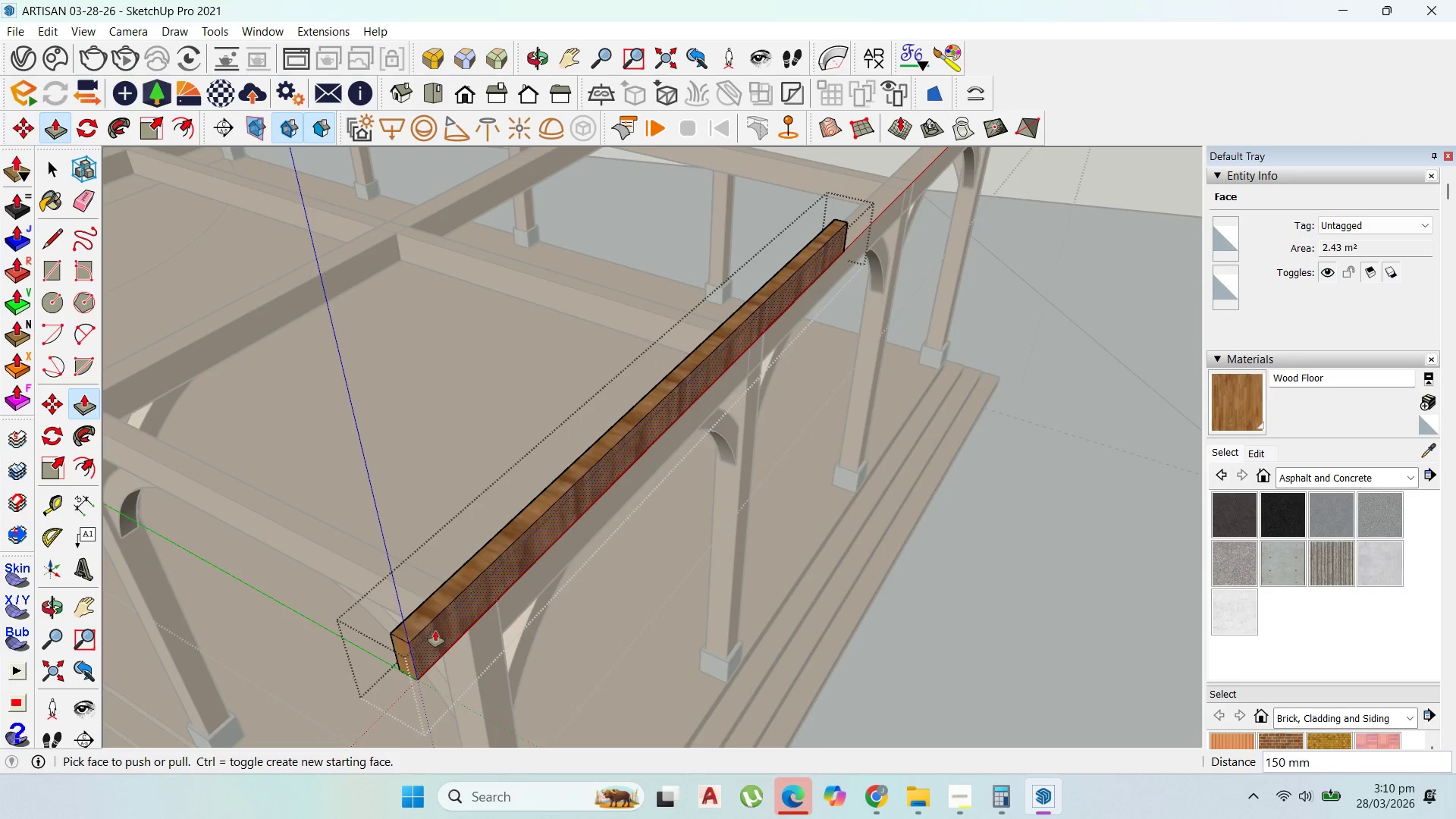 
scroll: coordinate [372, 591], scroll_direction: down, amount: 4.0
 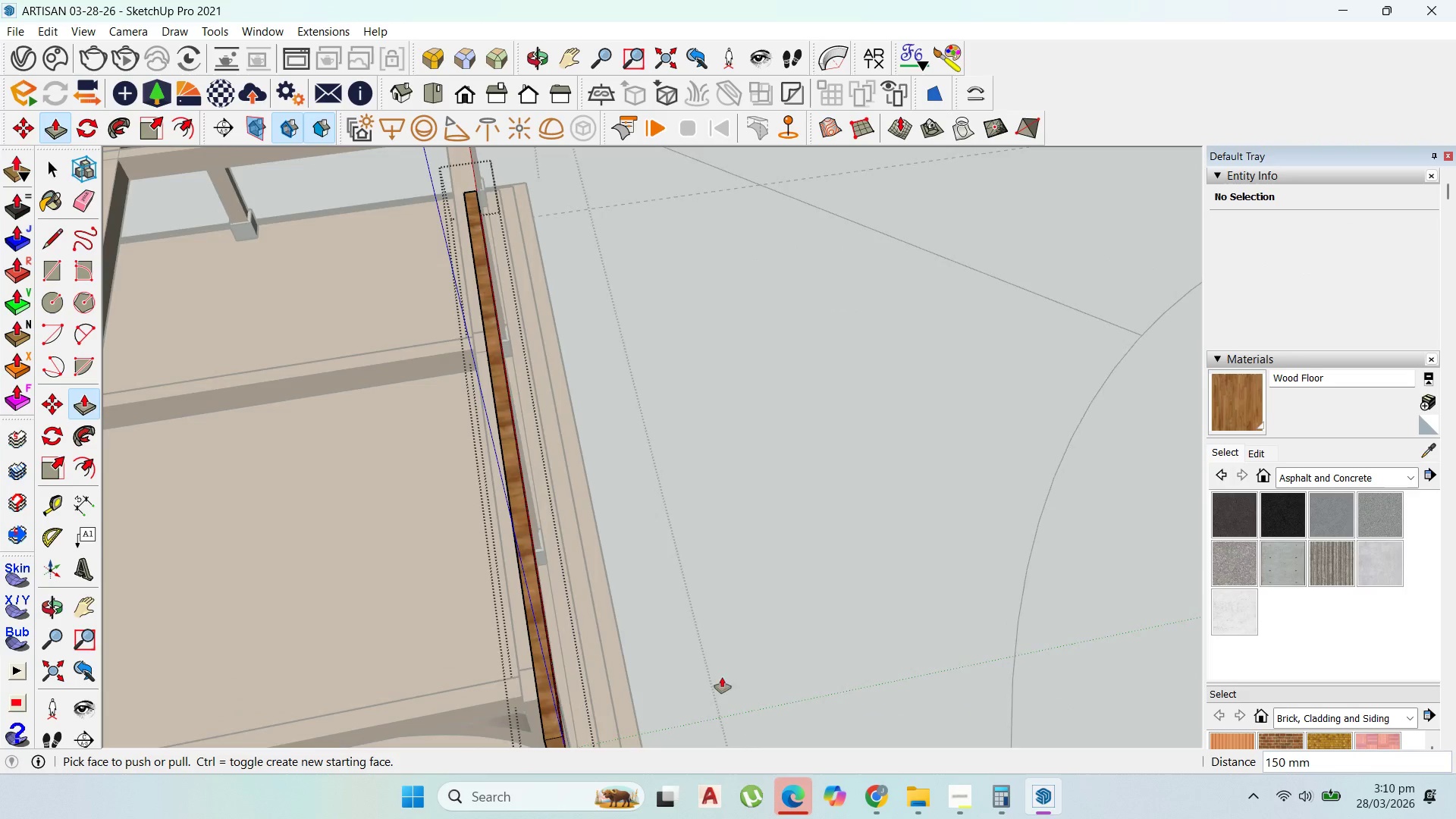 
key(Control+Z)
 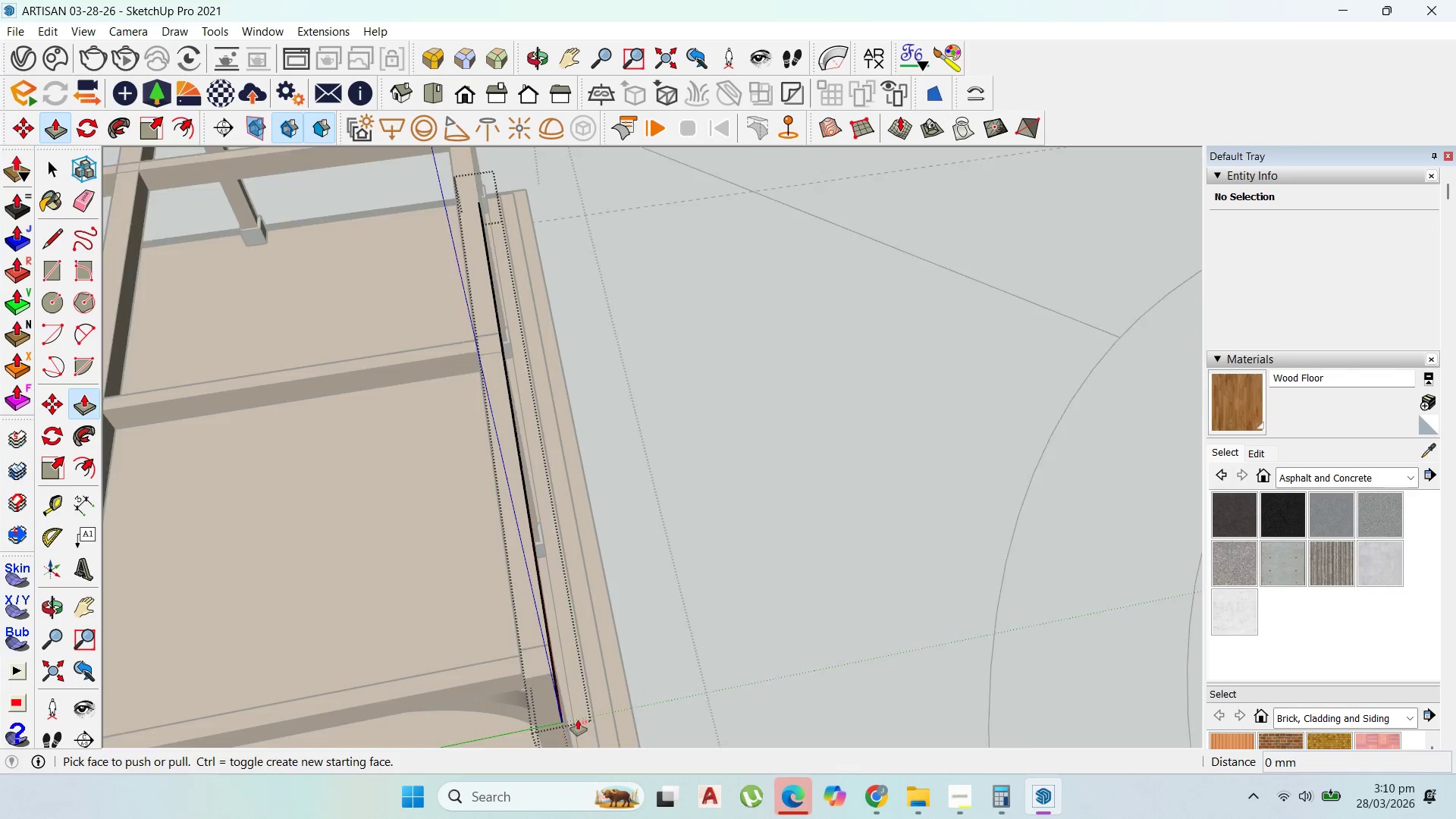 
scroll: coordinate [563, 657], scroll_direction: down, amount: 2.0
 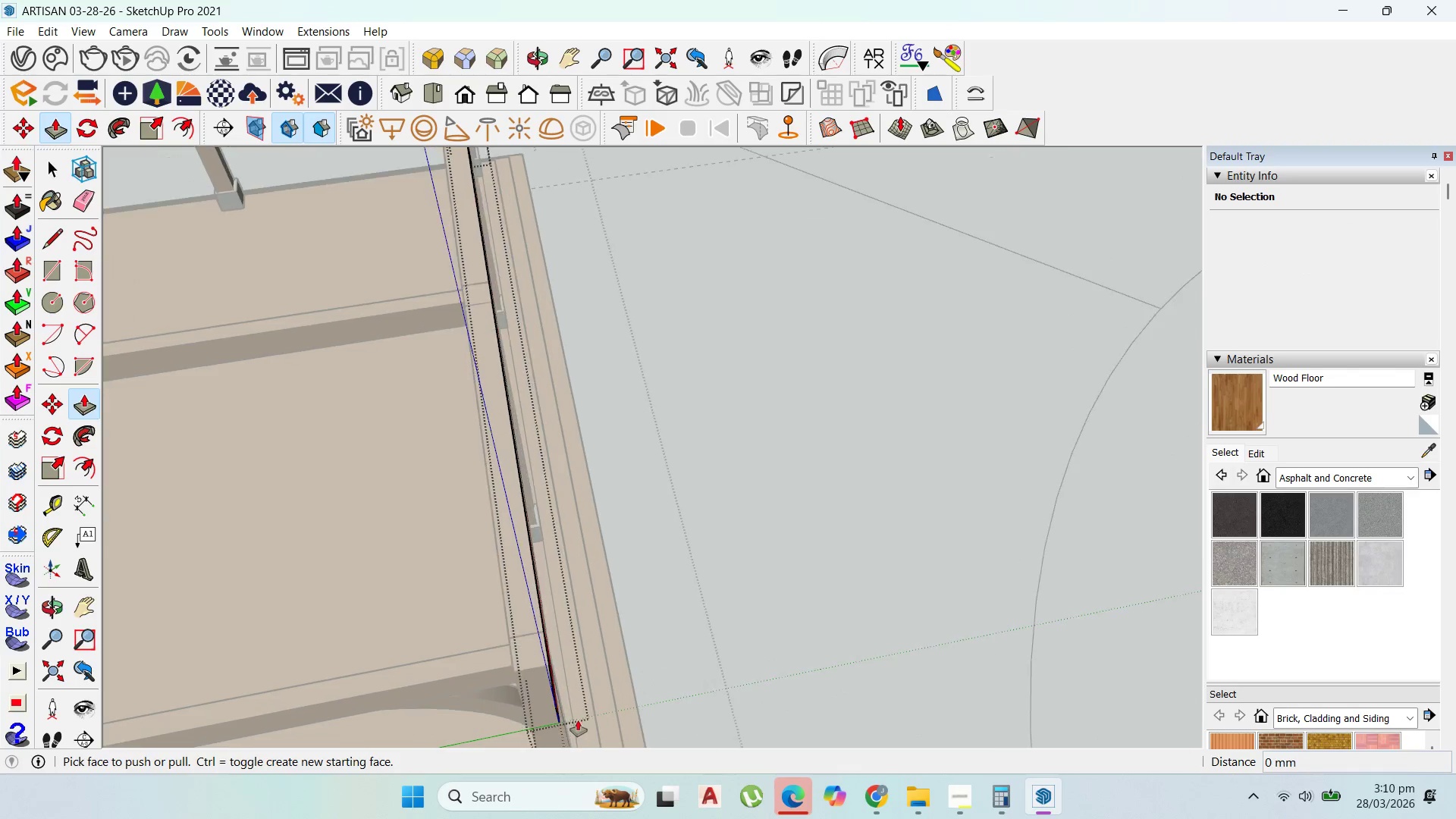 
scroll: coordinate [578, 720], scroll_direction: up, amount: 2.0
 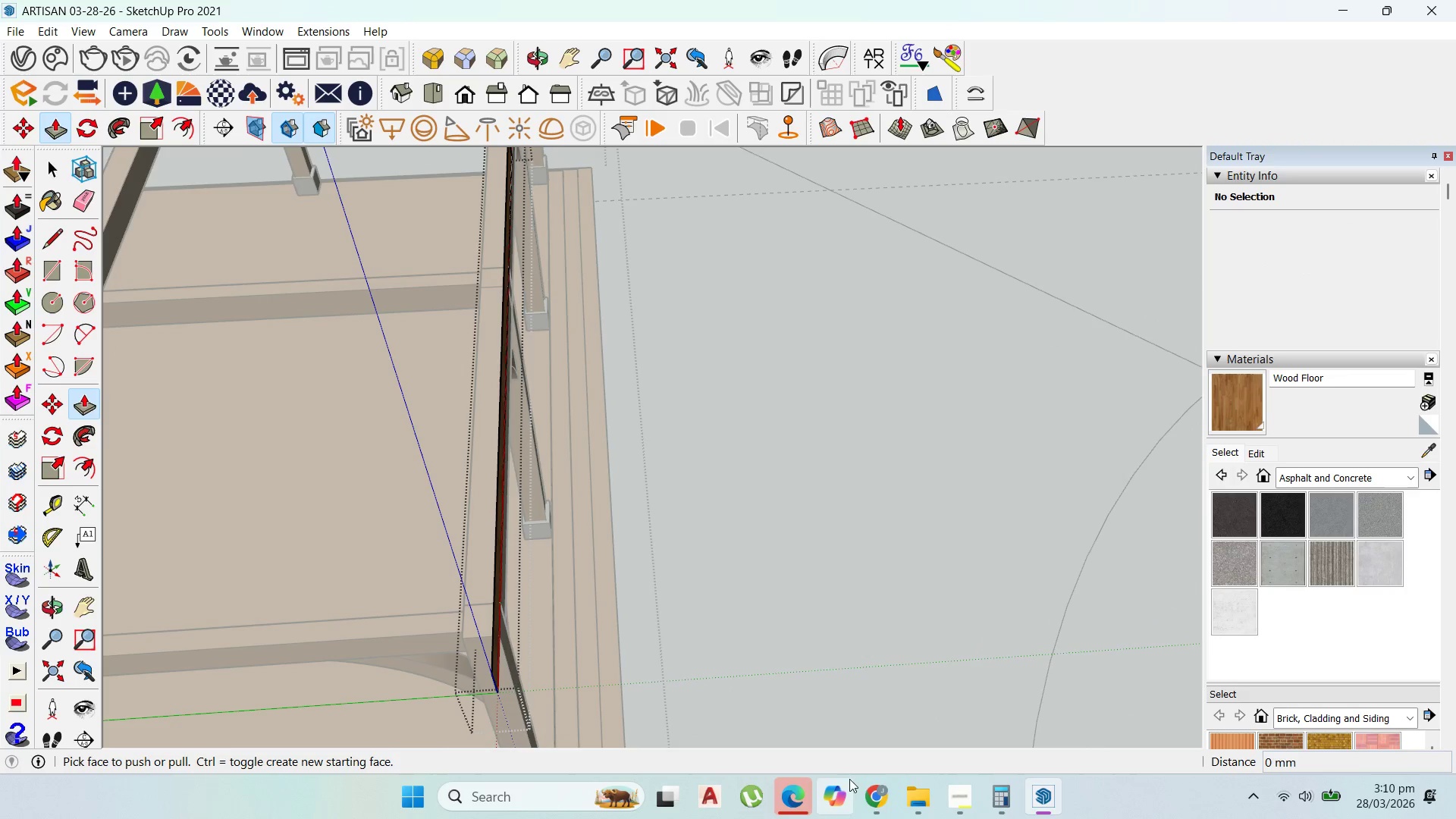 
left_click([858, 791])
 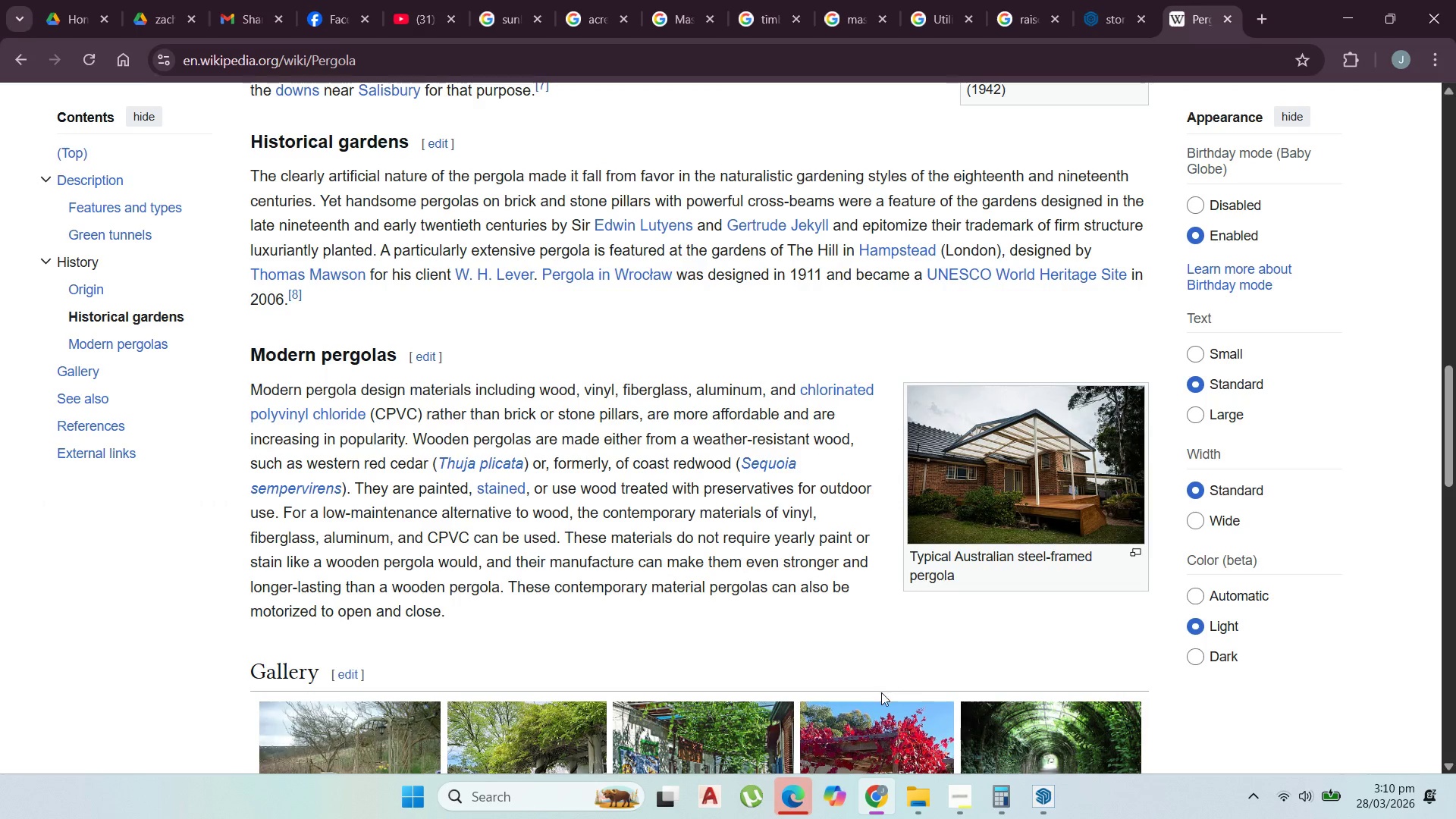 
scroll: coordinate [592, 419], scroll_direction: up, amount: 1.0
 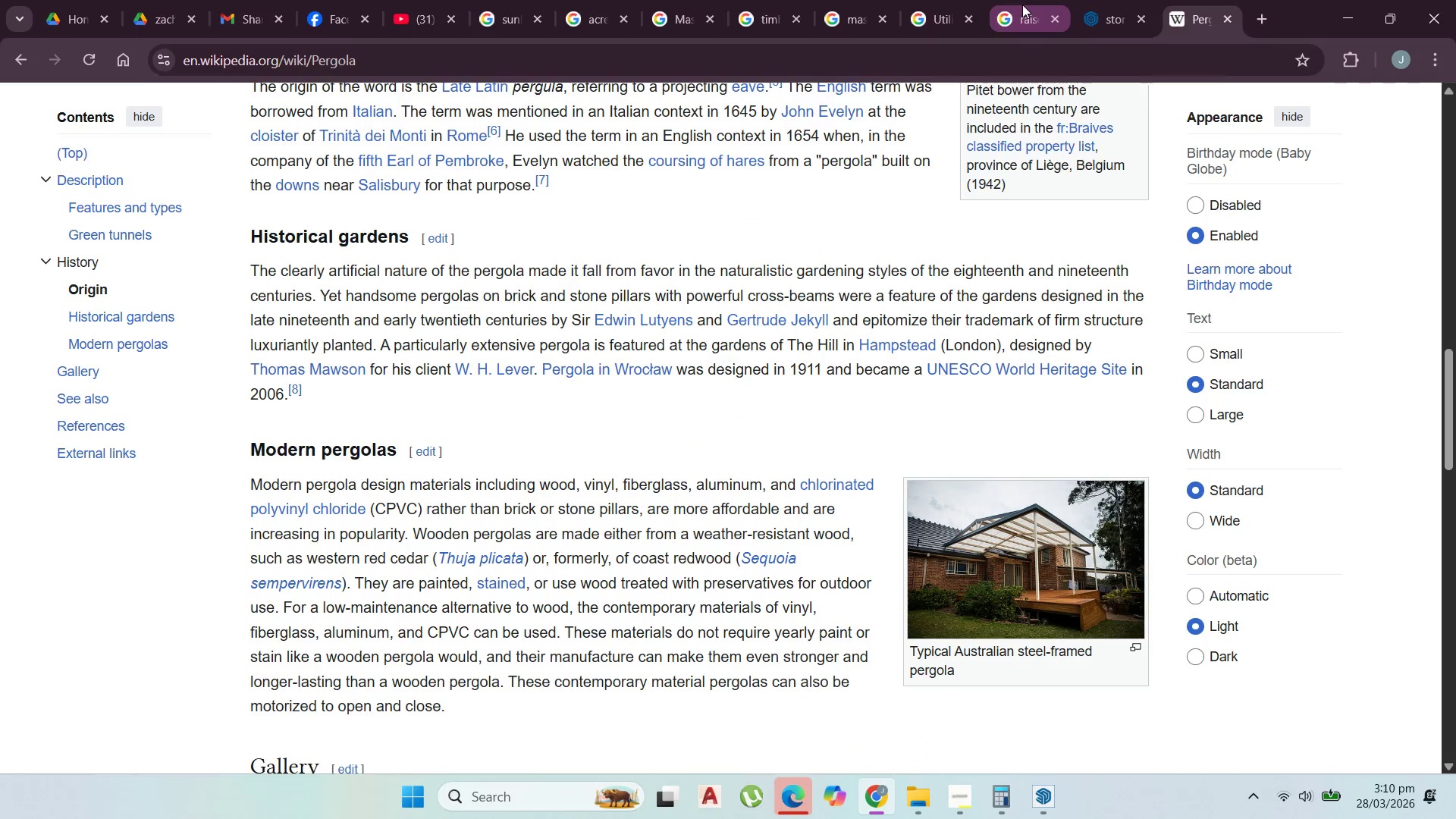 
left_click([1022, 5])
 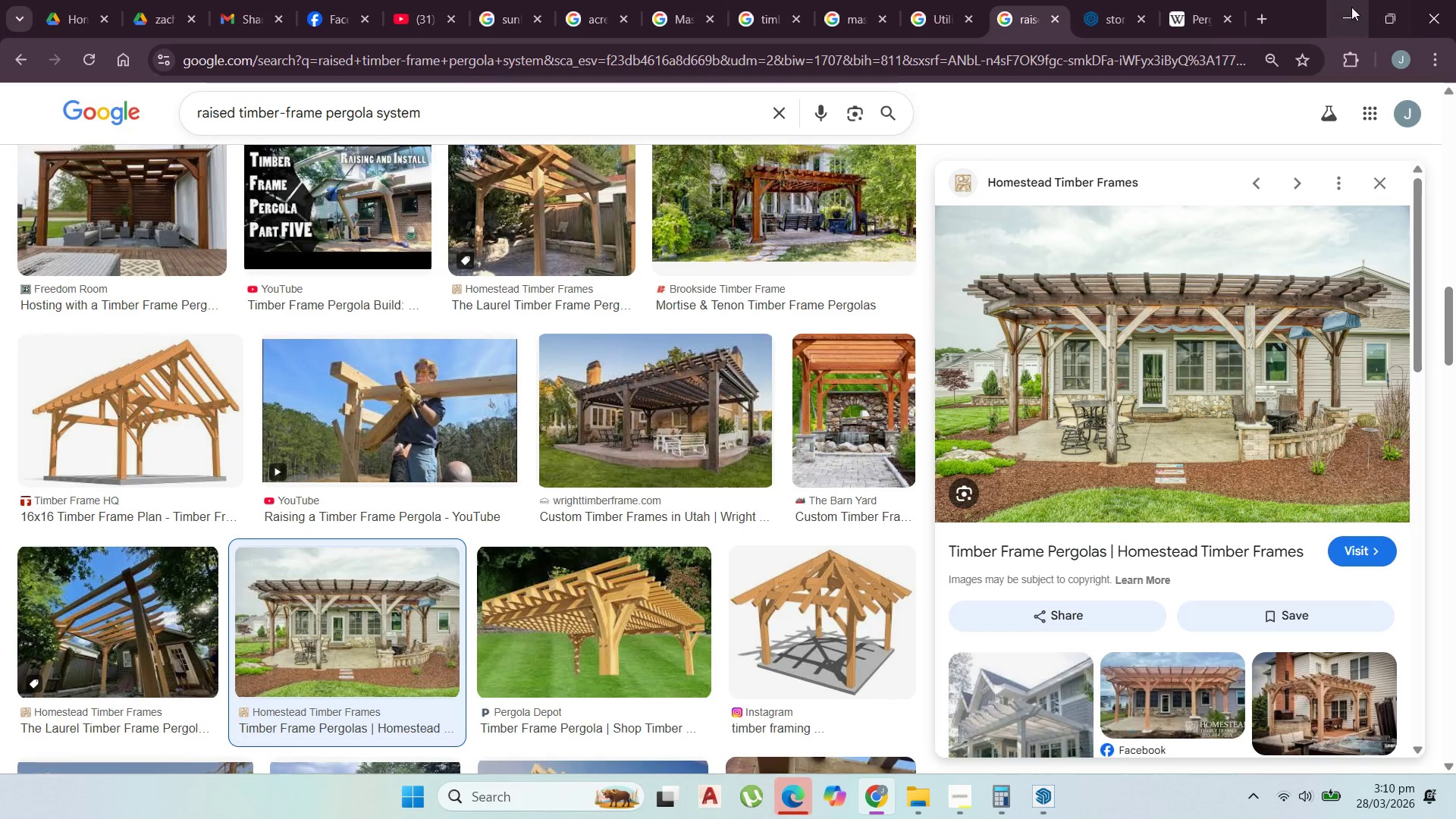 
left_click([1349, 5])
 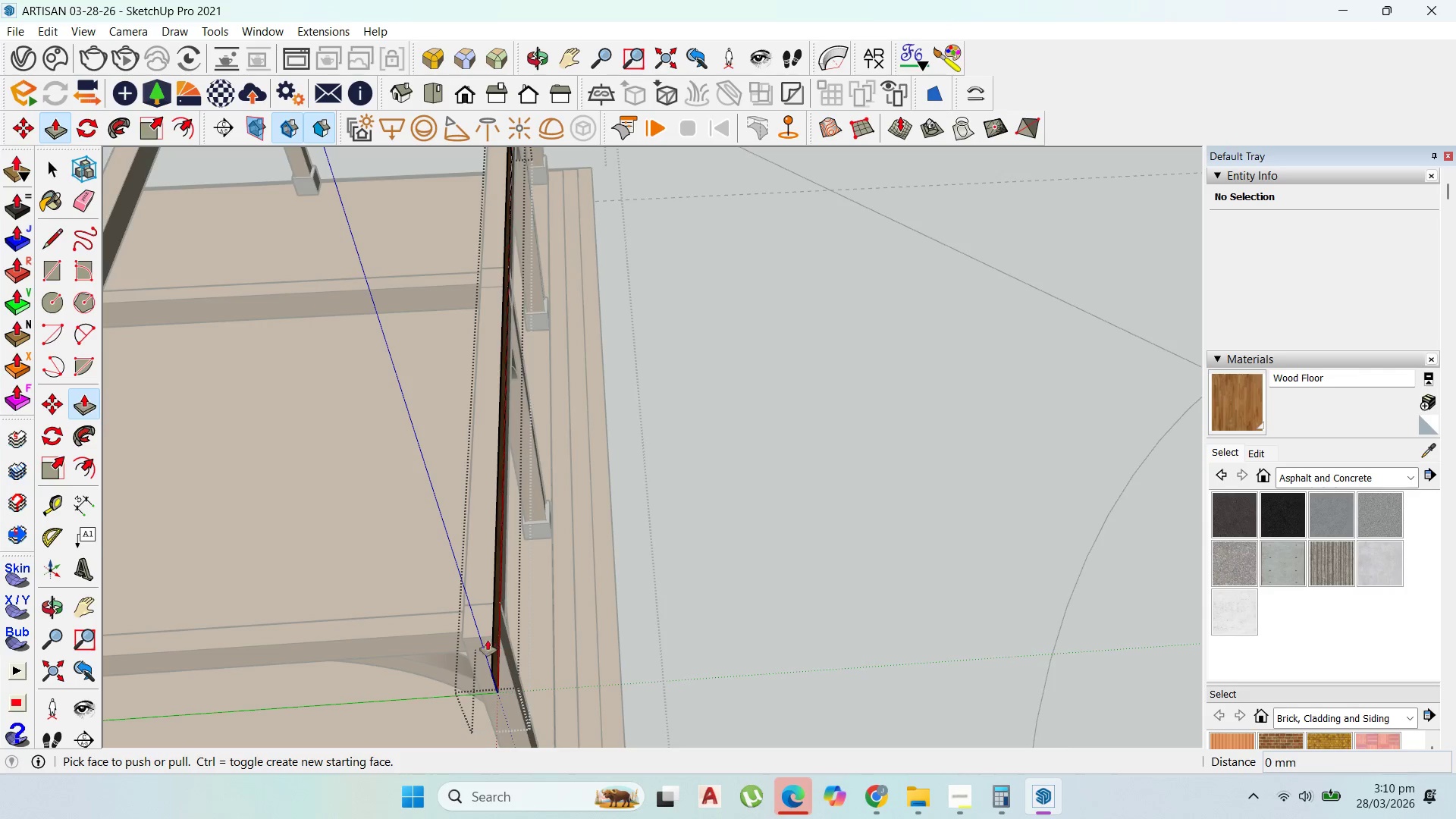 
scroll: coordinate [488, 648], scroll_direction: up, amount: 2.0
 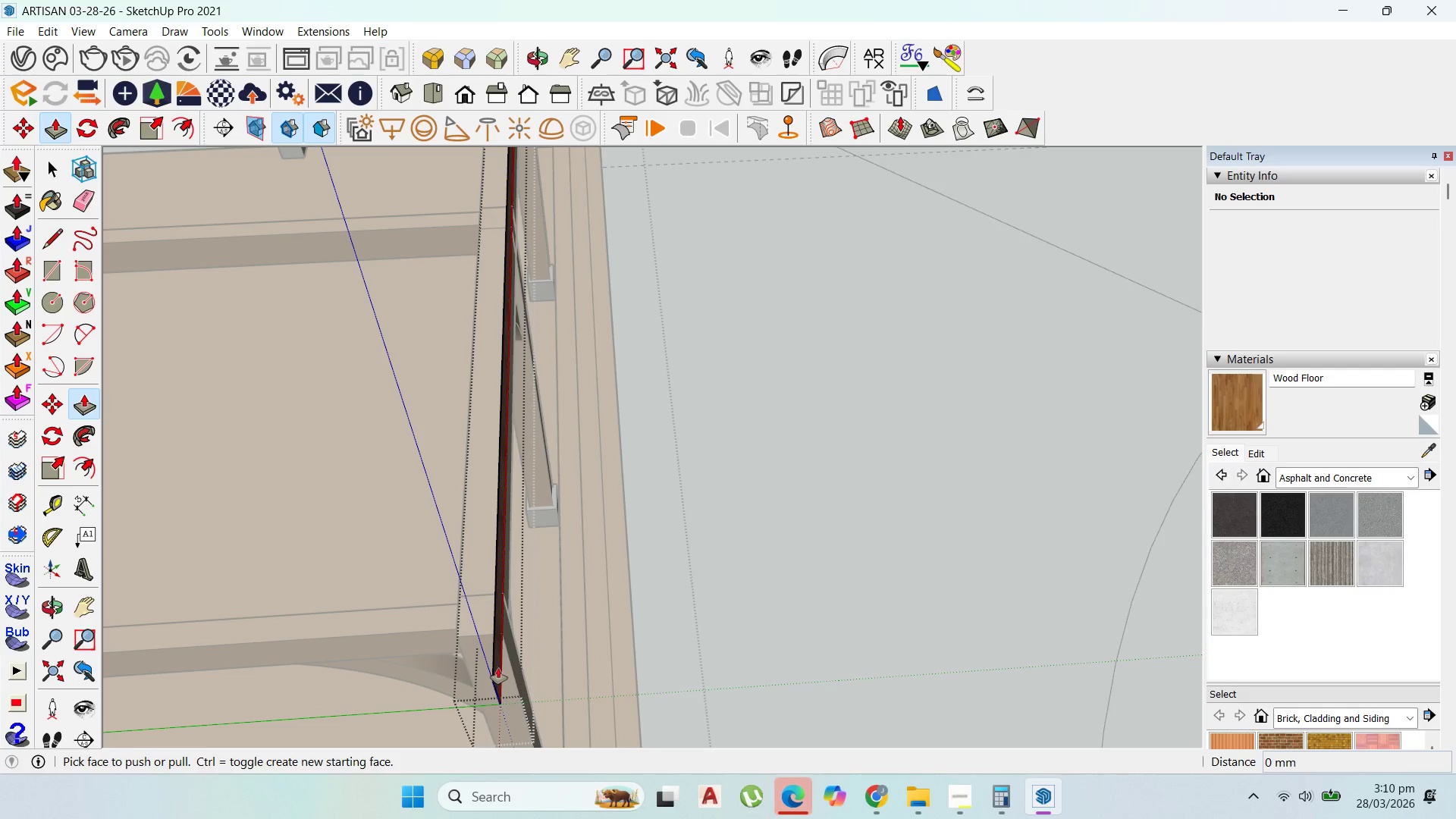 
left_click([498, 668])
 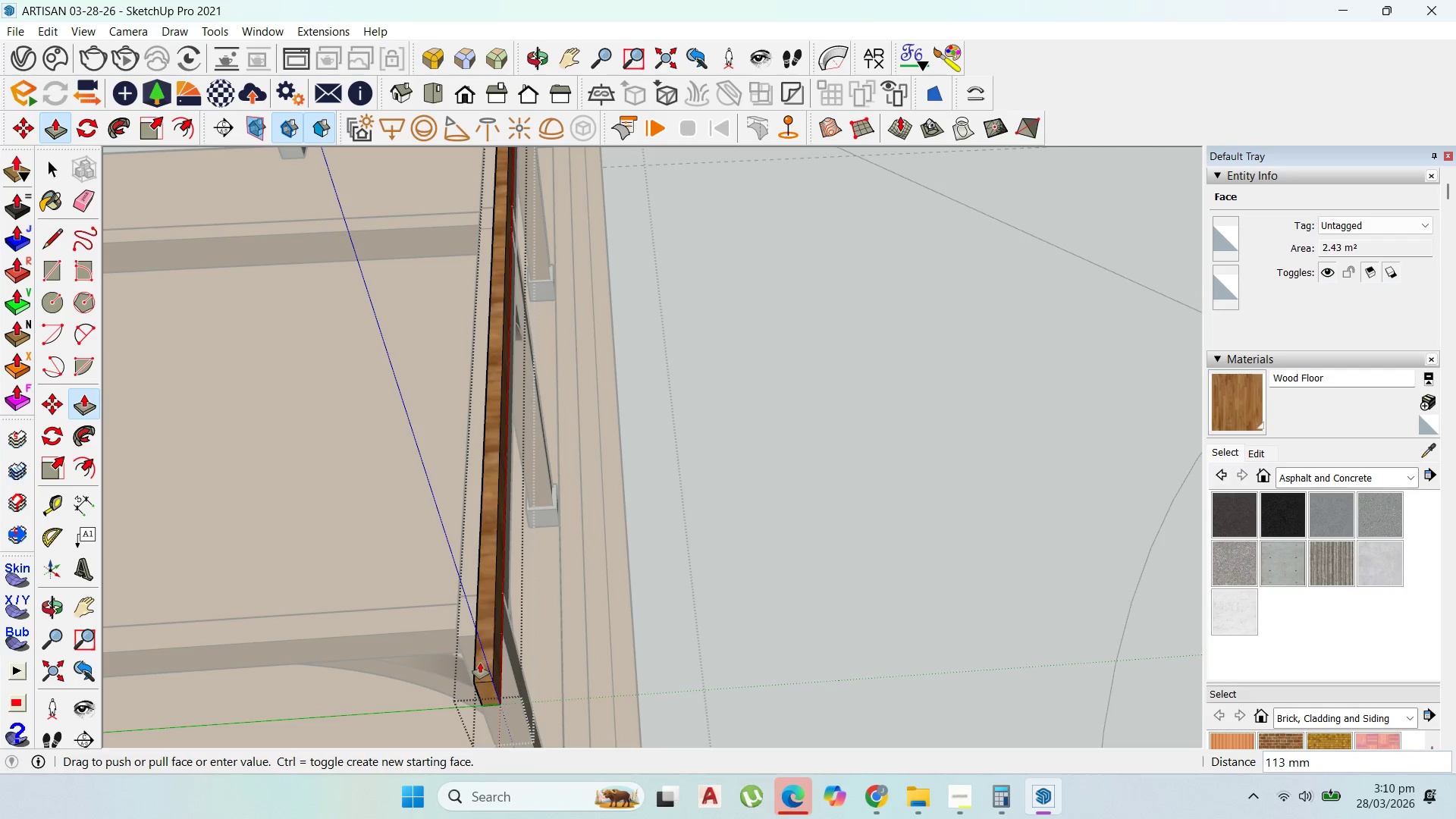 
type(150)
 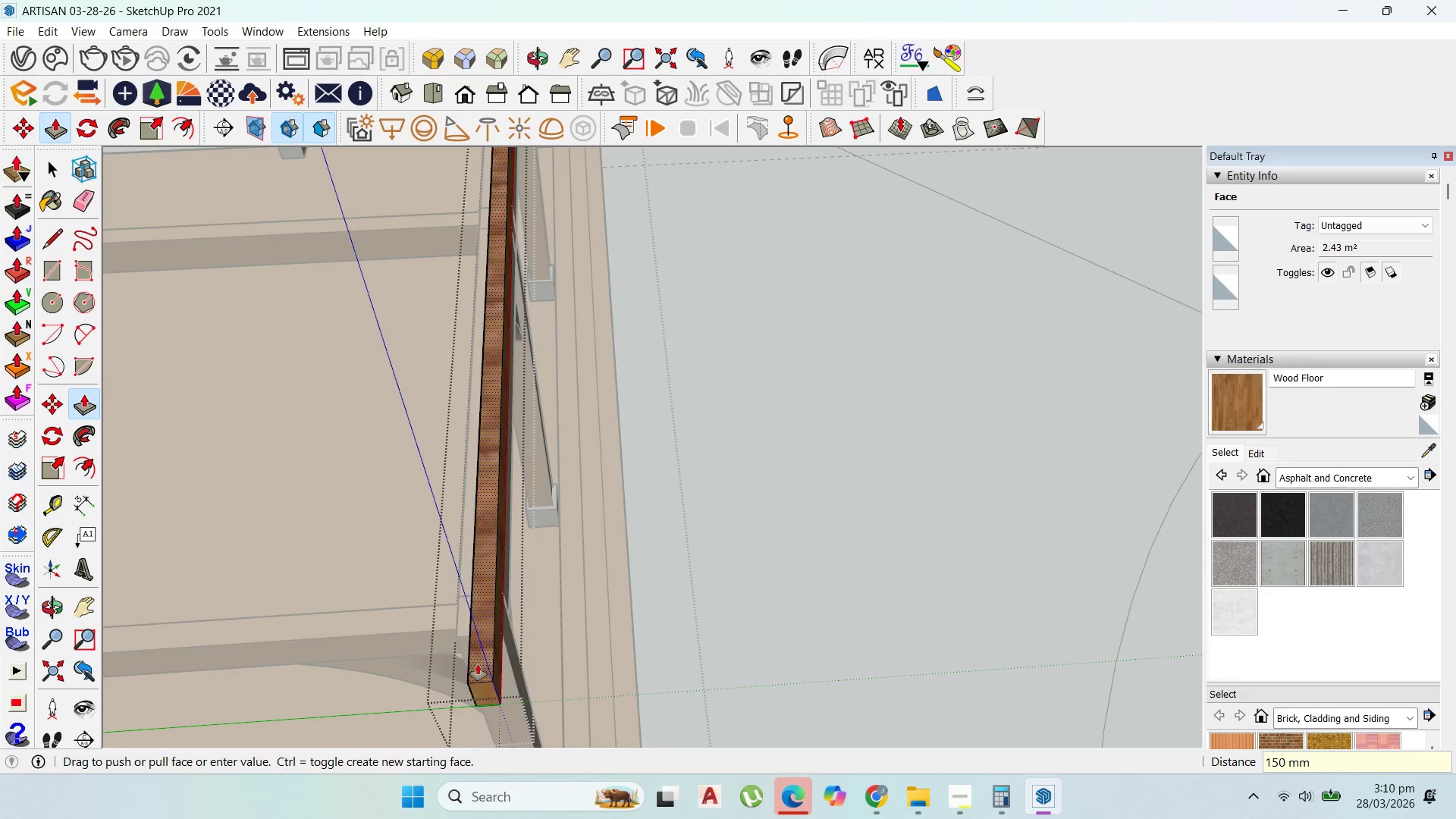 
key(Enter)
 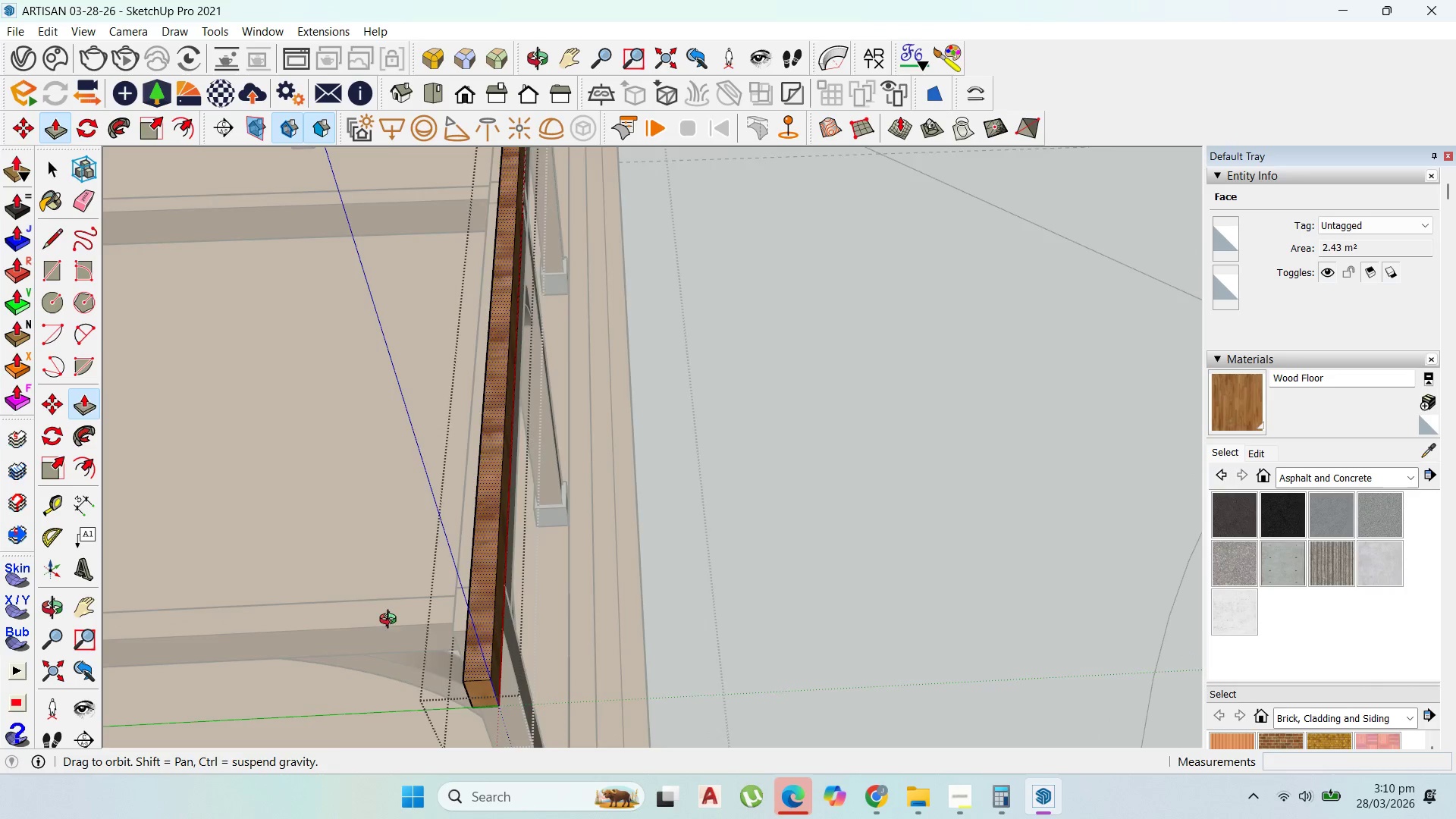 
scroll: coordinate [476, 671], scroll_direction: up, amount: 1.0
 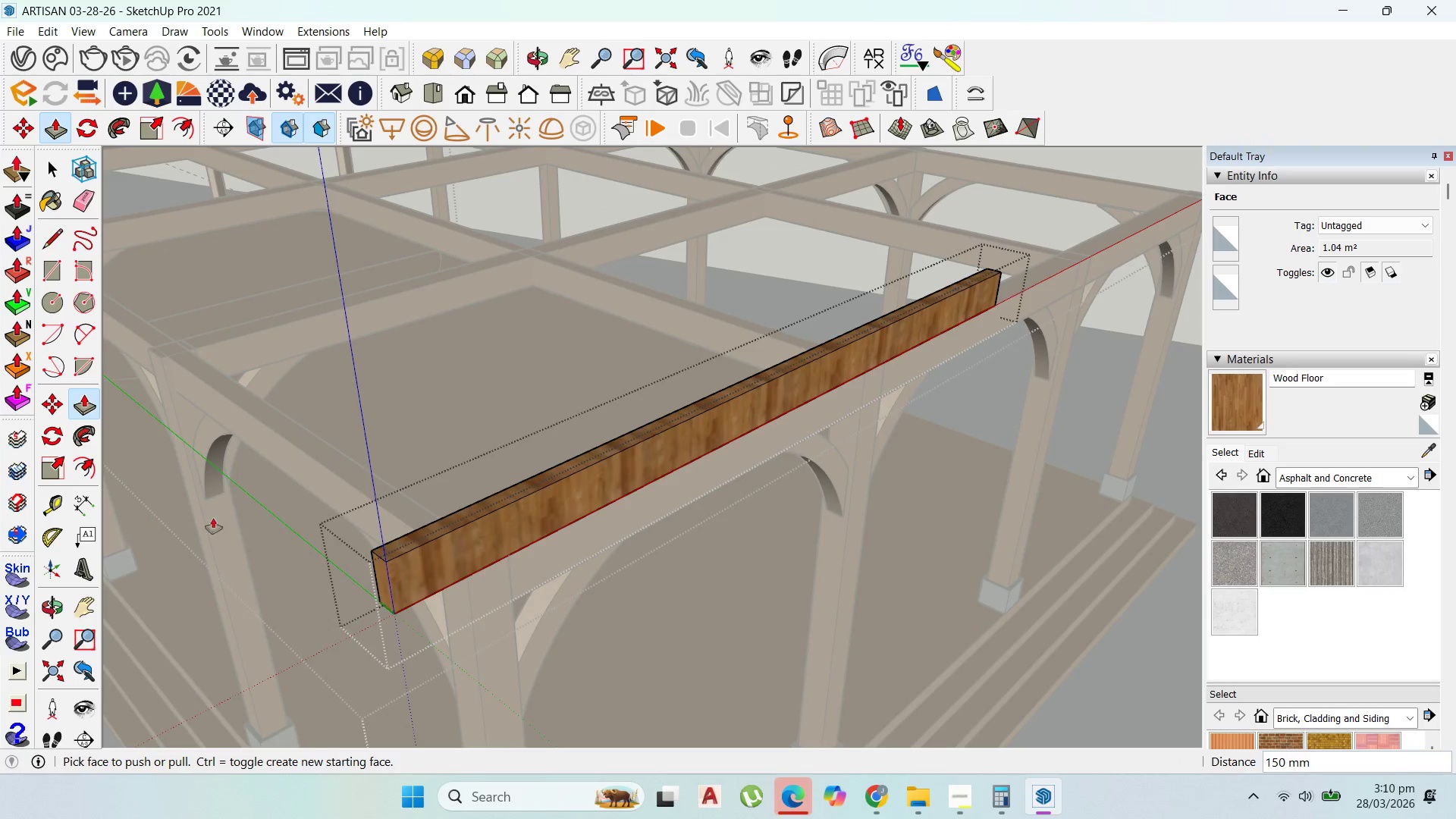 
scroll: coordinate [371, 578], scroll_direction: down, amount: 2.0
 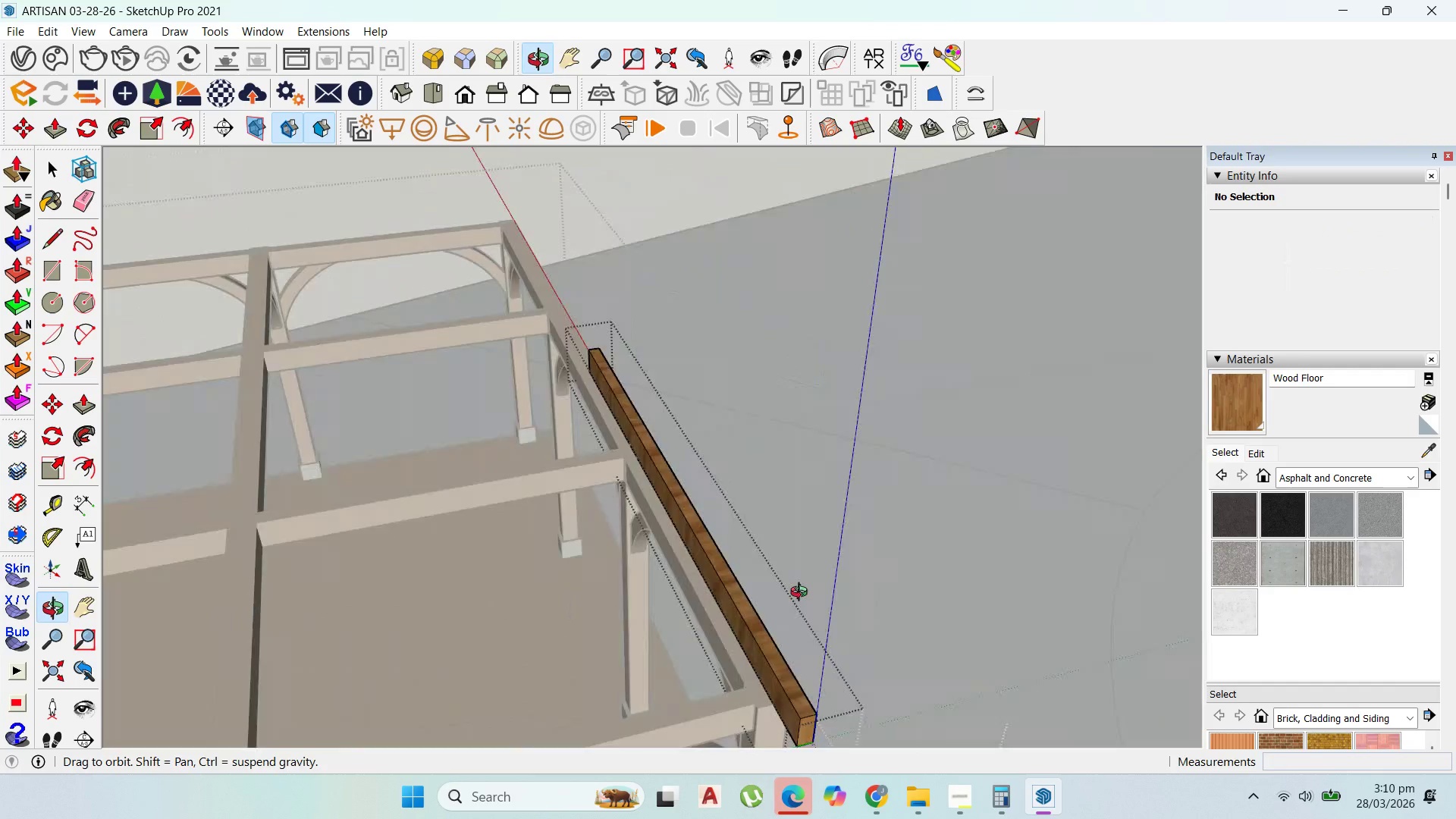 
scroll: coordinate [686, 689], scroll_direction: up, amount: 6.0
 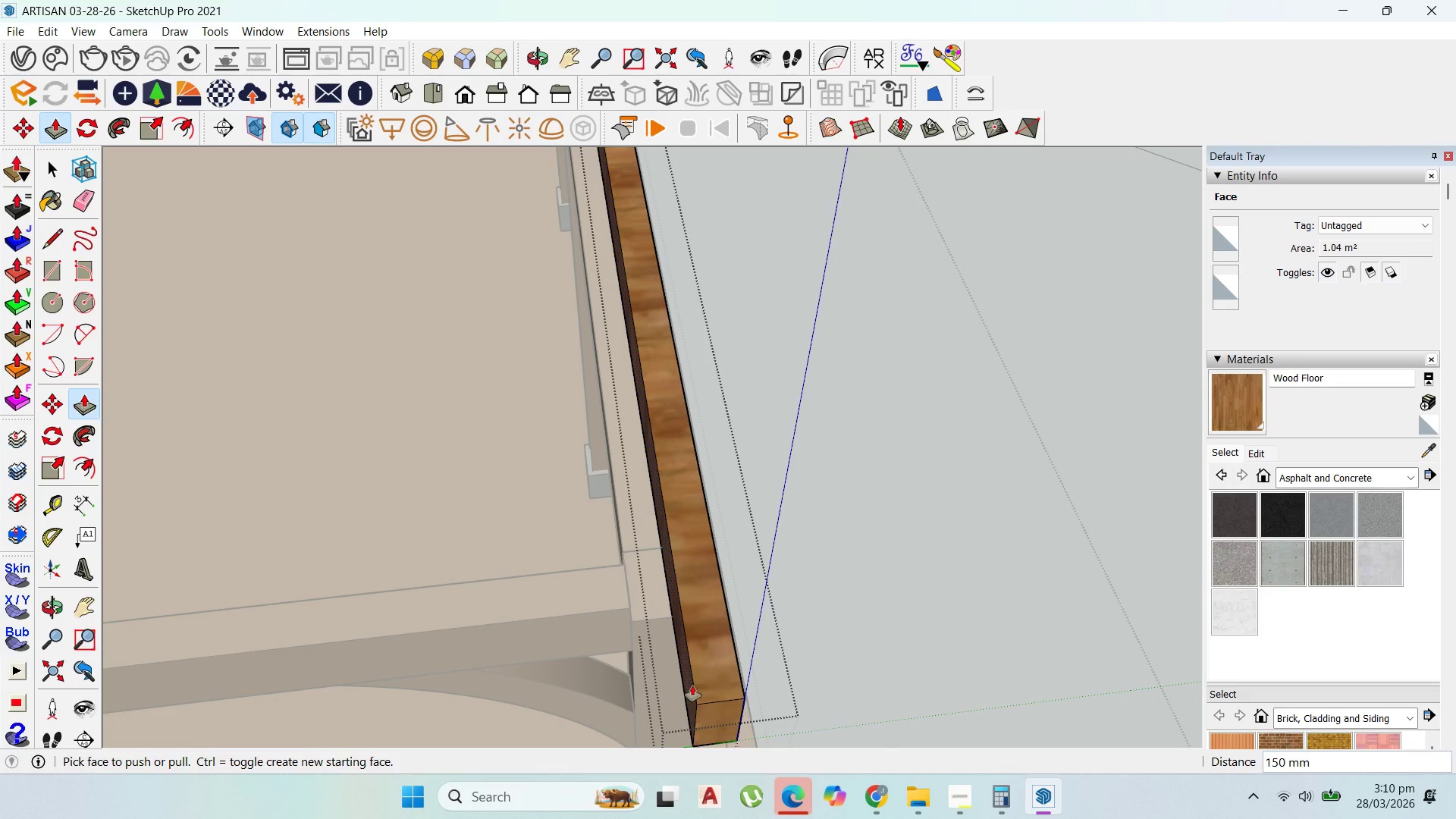 
left_click([692, 686])
 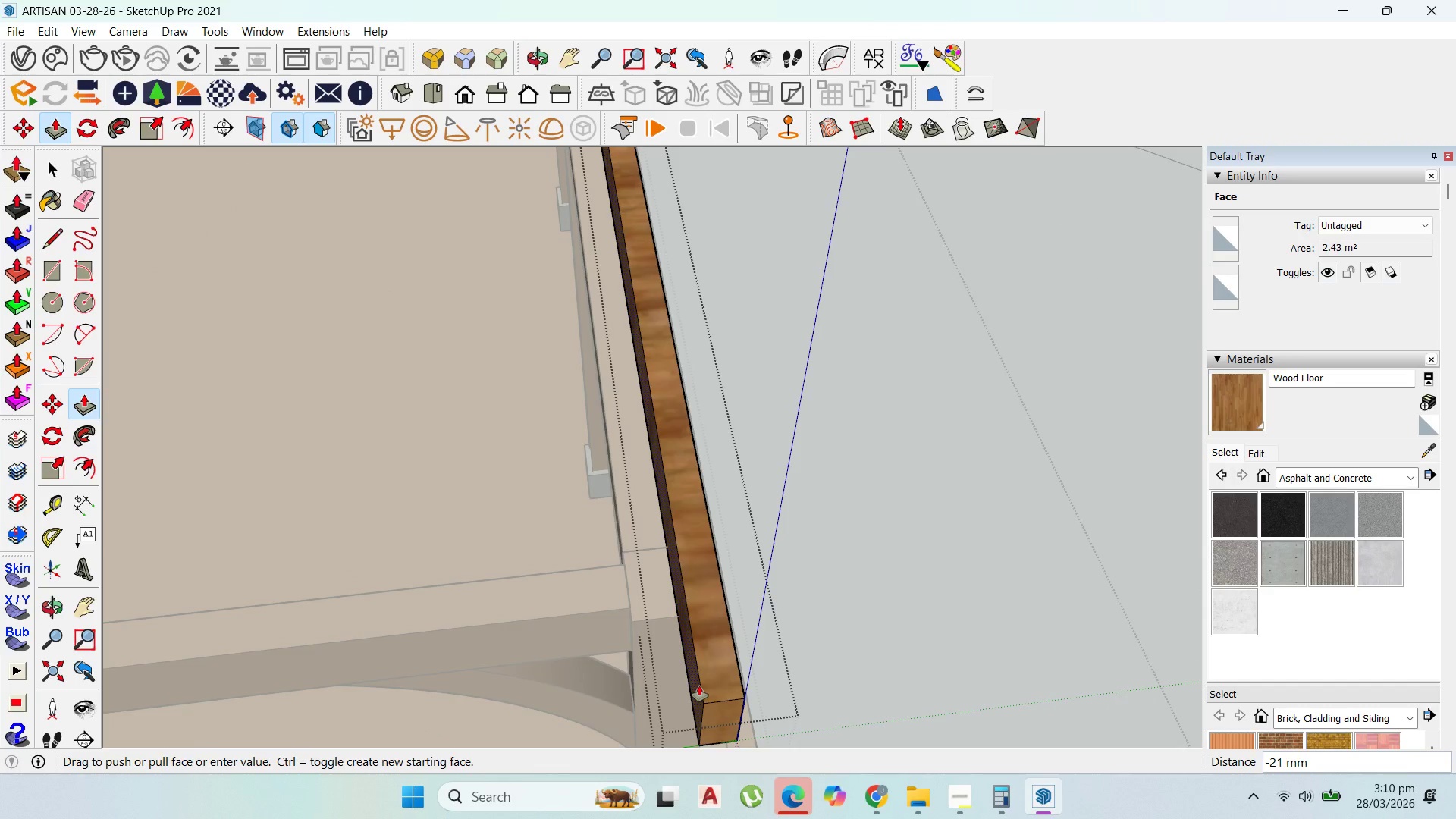 
type(25)
 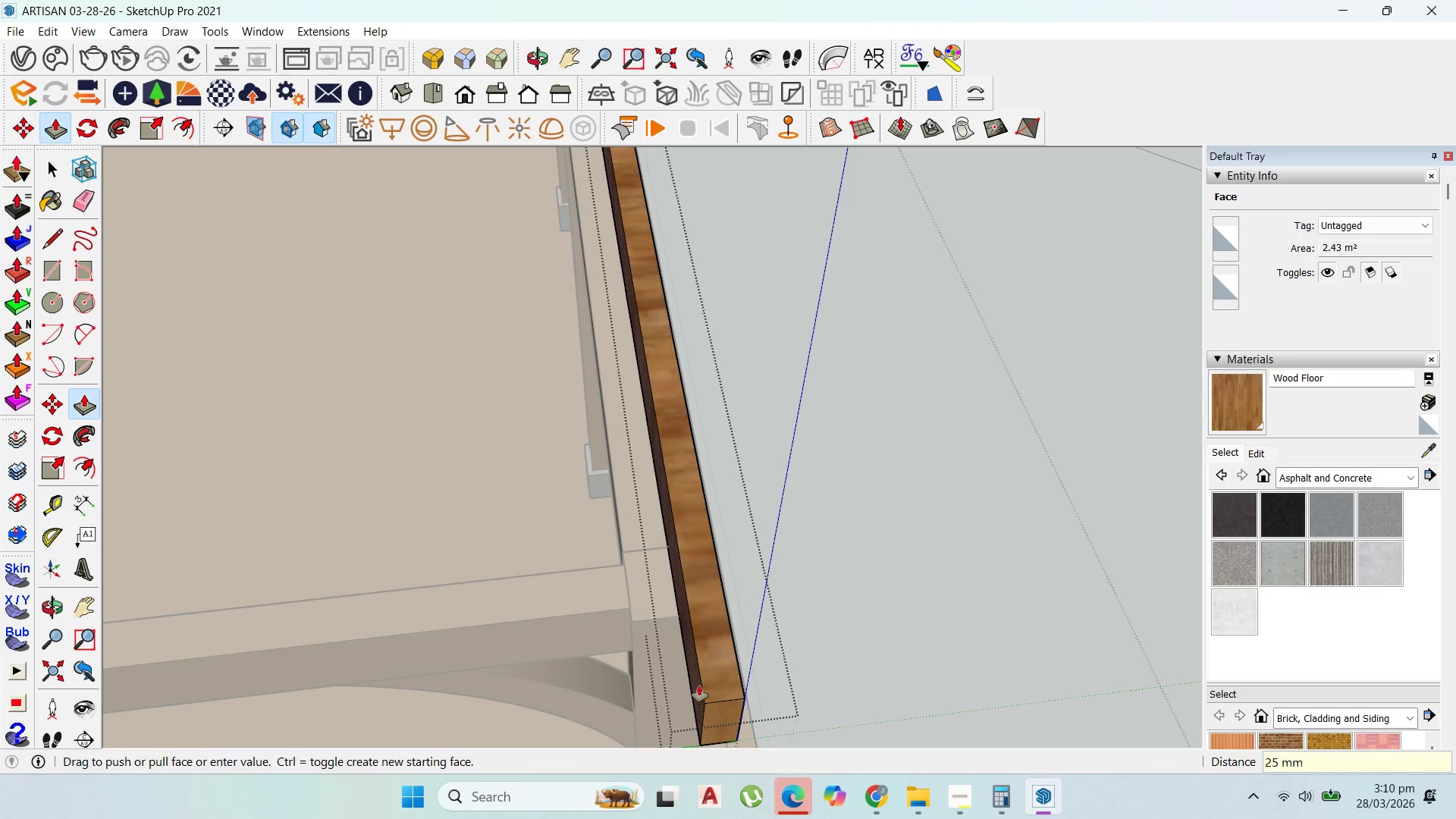 
key(Enter)
 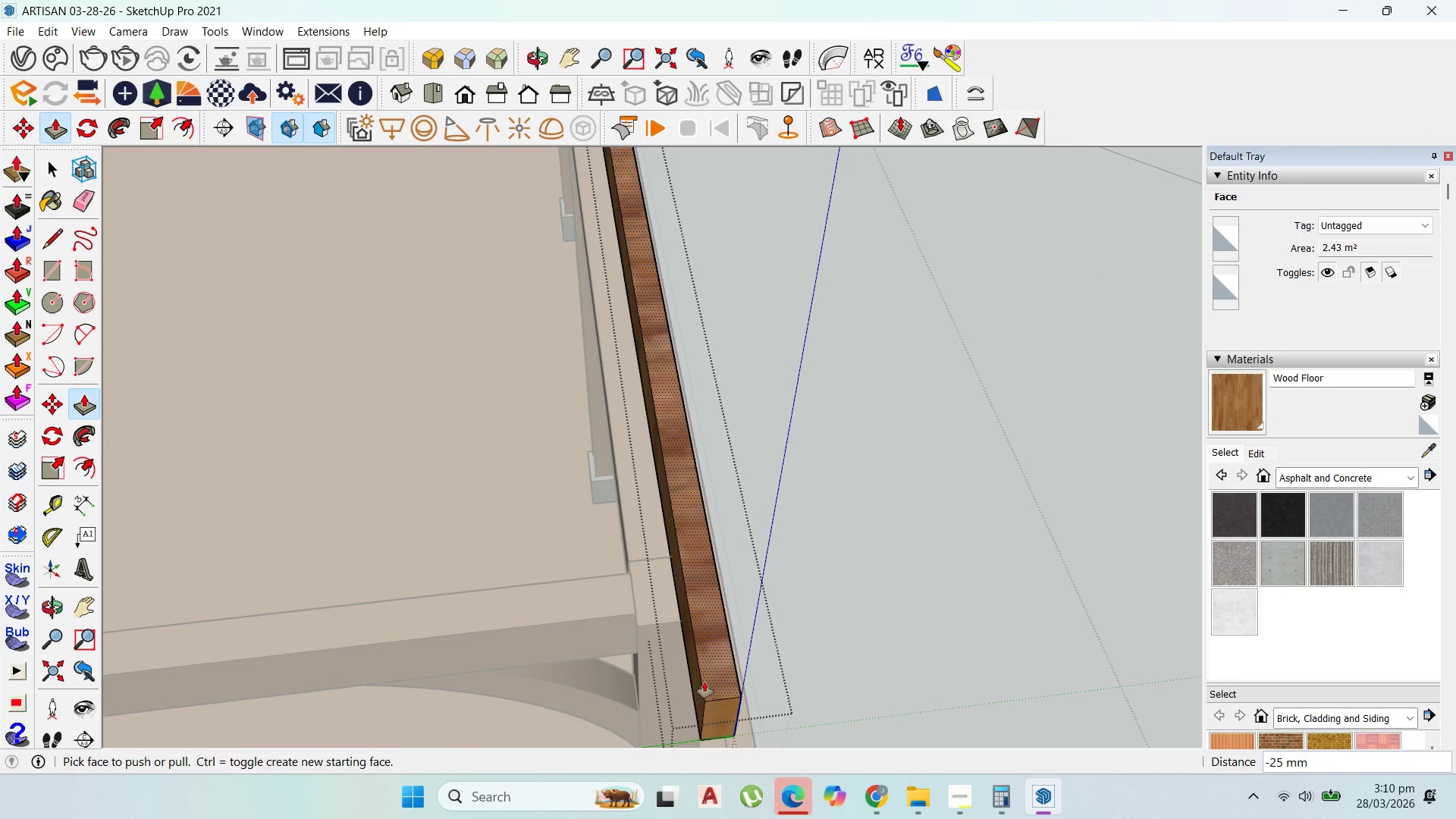 
scroll: coordinate [704, 682], scroll_direction: down, amount: 1.0
 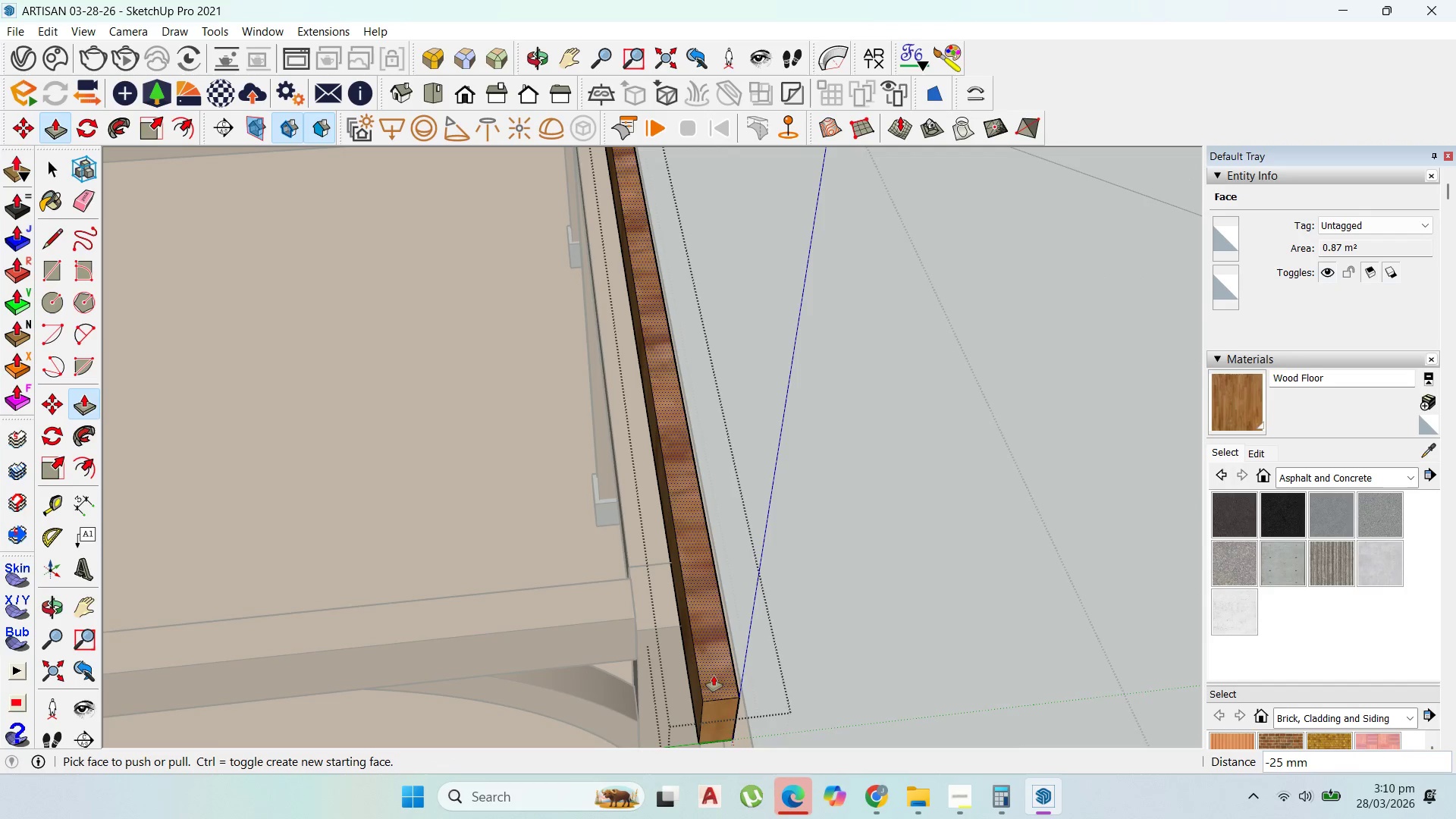 
key(Control+Z)
 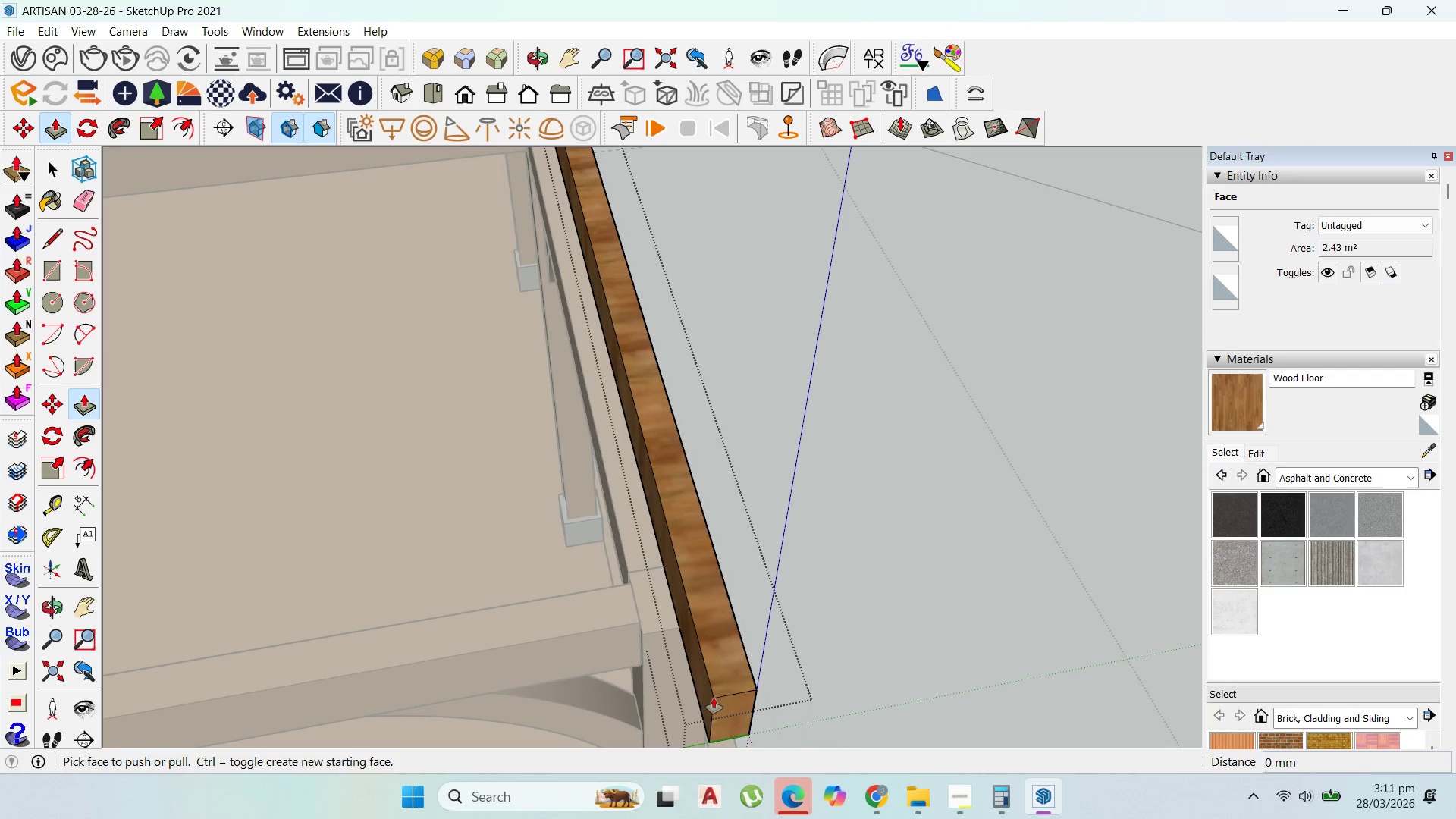 
left_click([706, 701])
 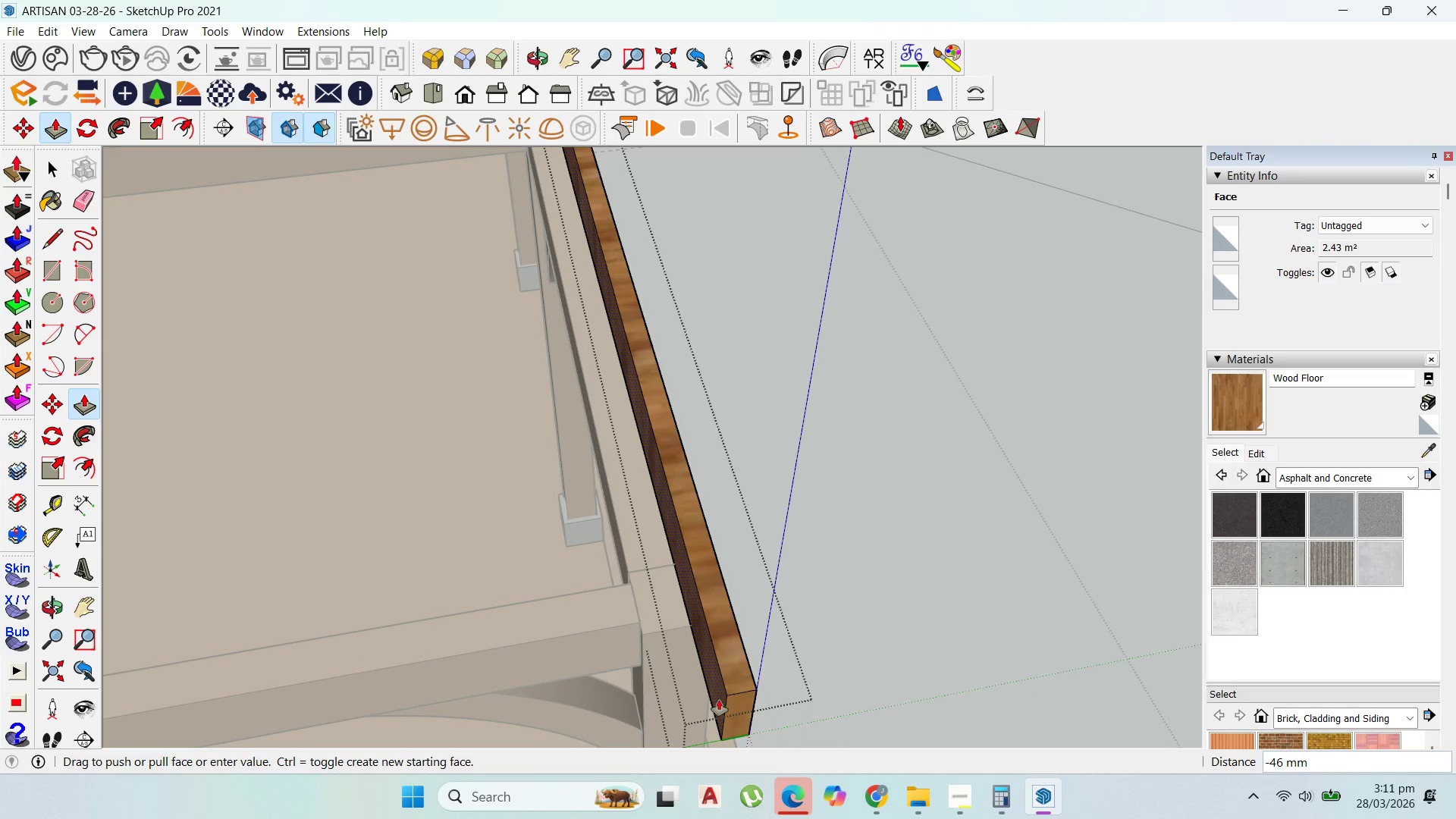 
wait(5.81)
 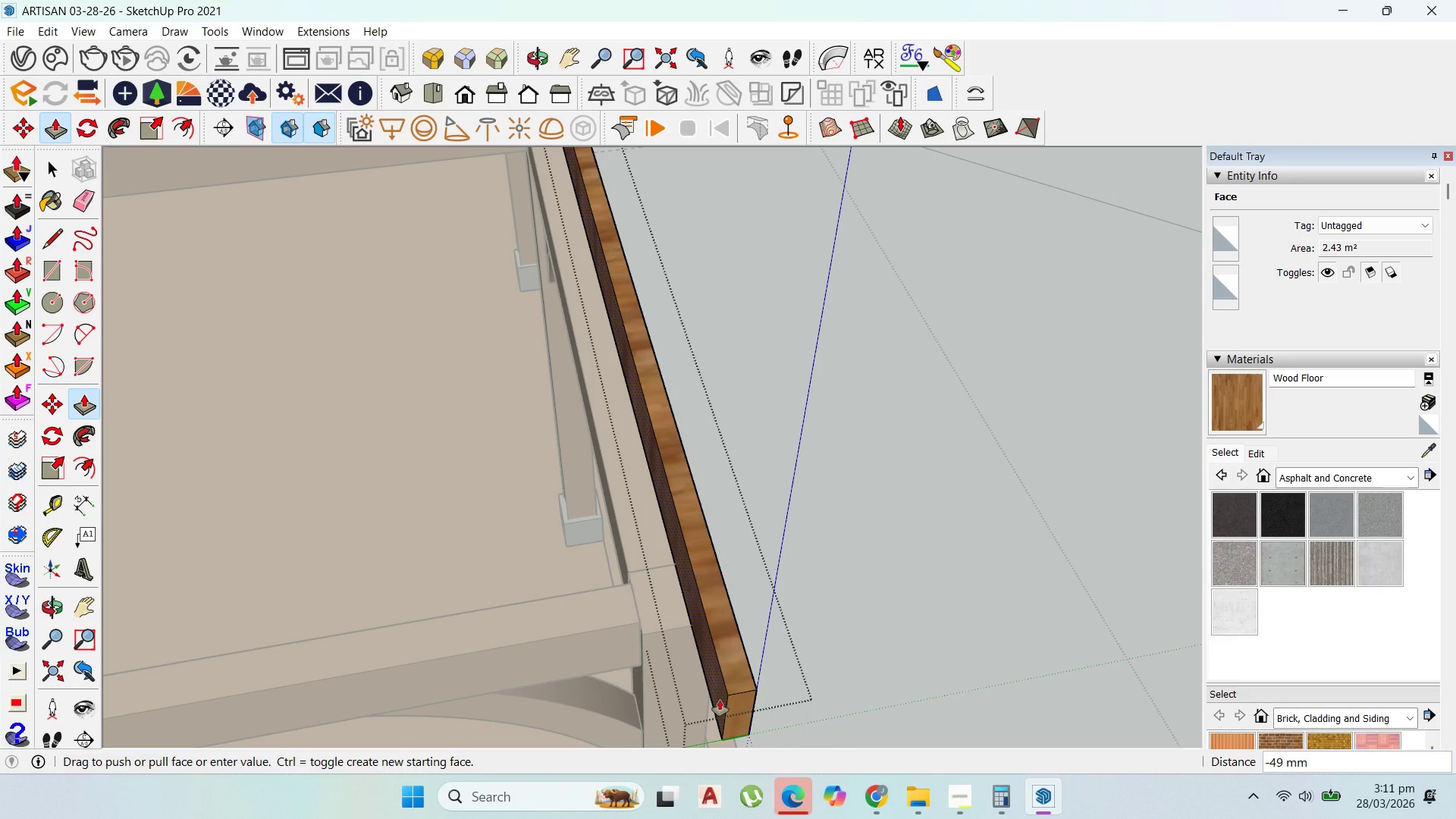 
type(50)
 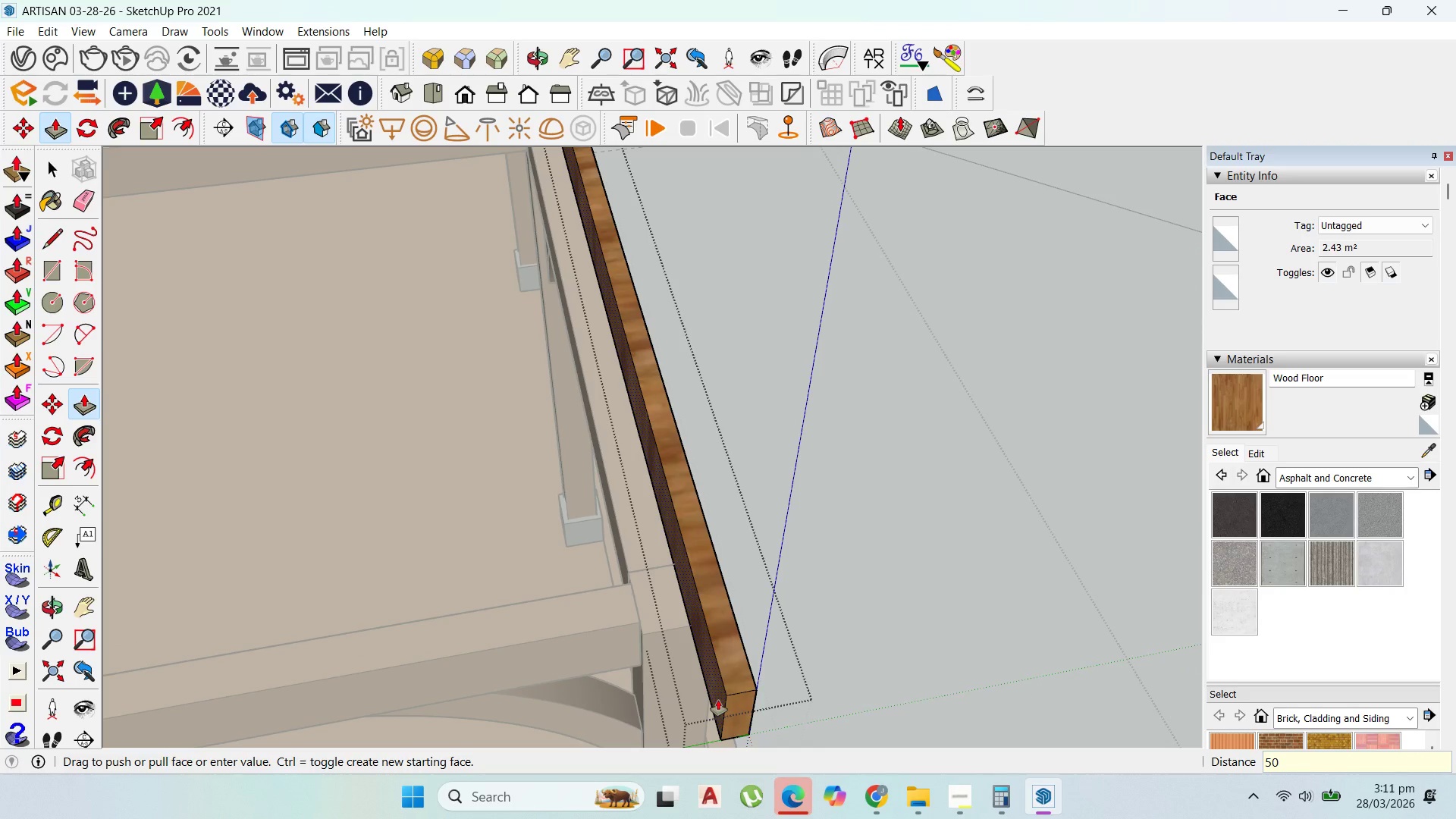 
key(Enter)
 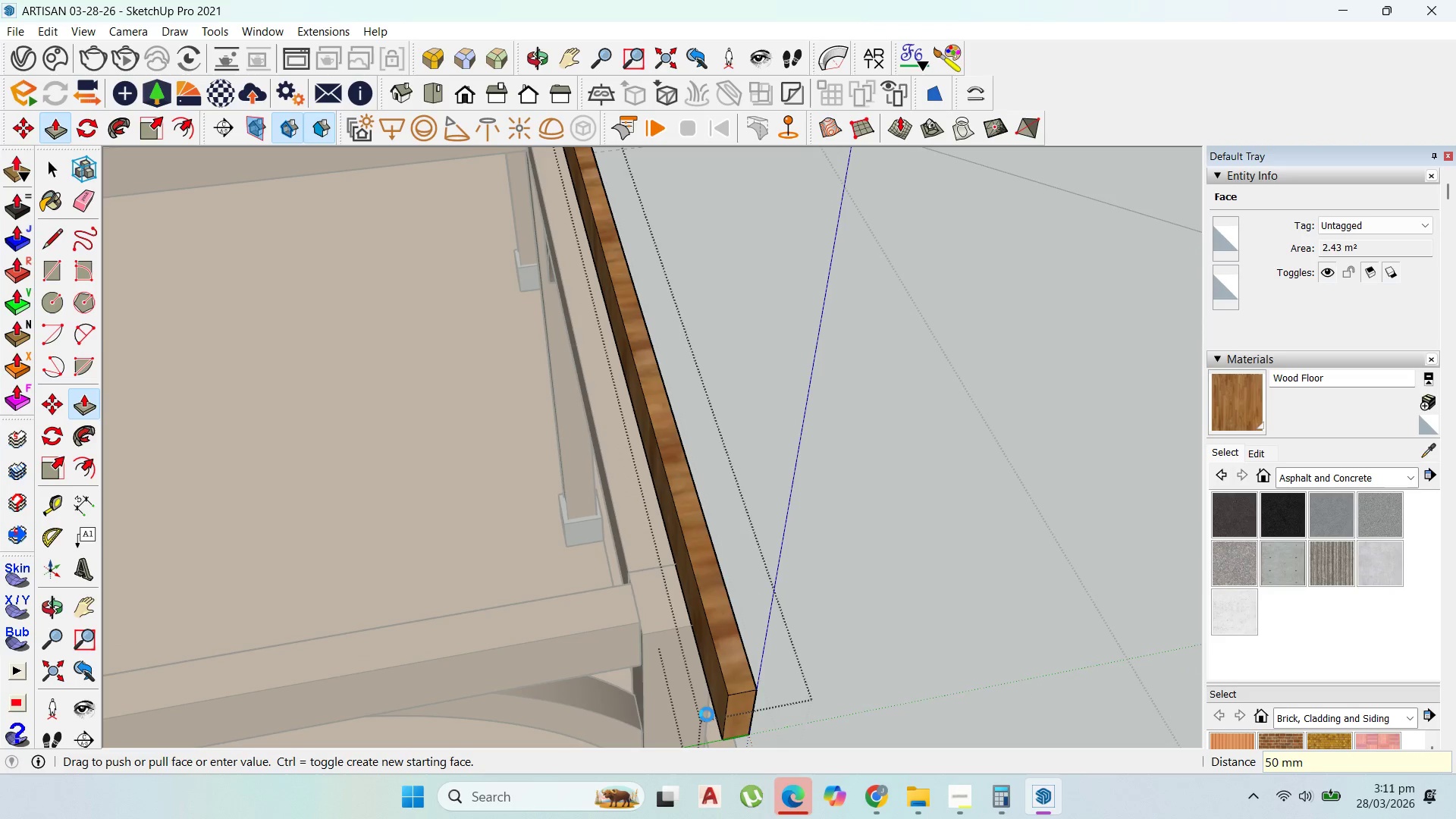 
scroll: coordinate [715, 714], scroll_direction: up, amount: 1.0
 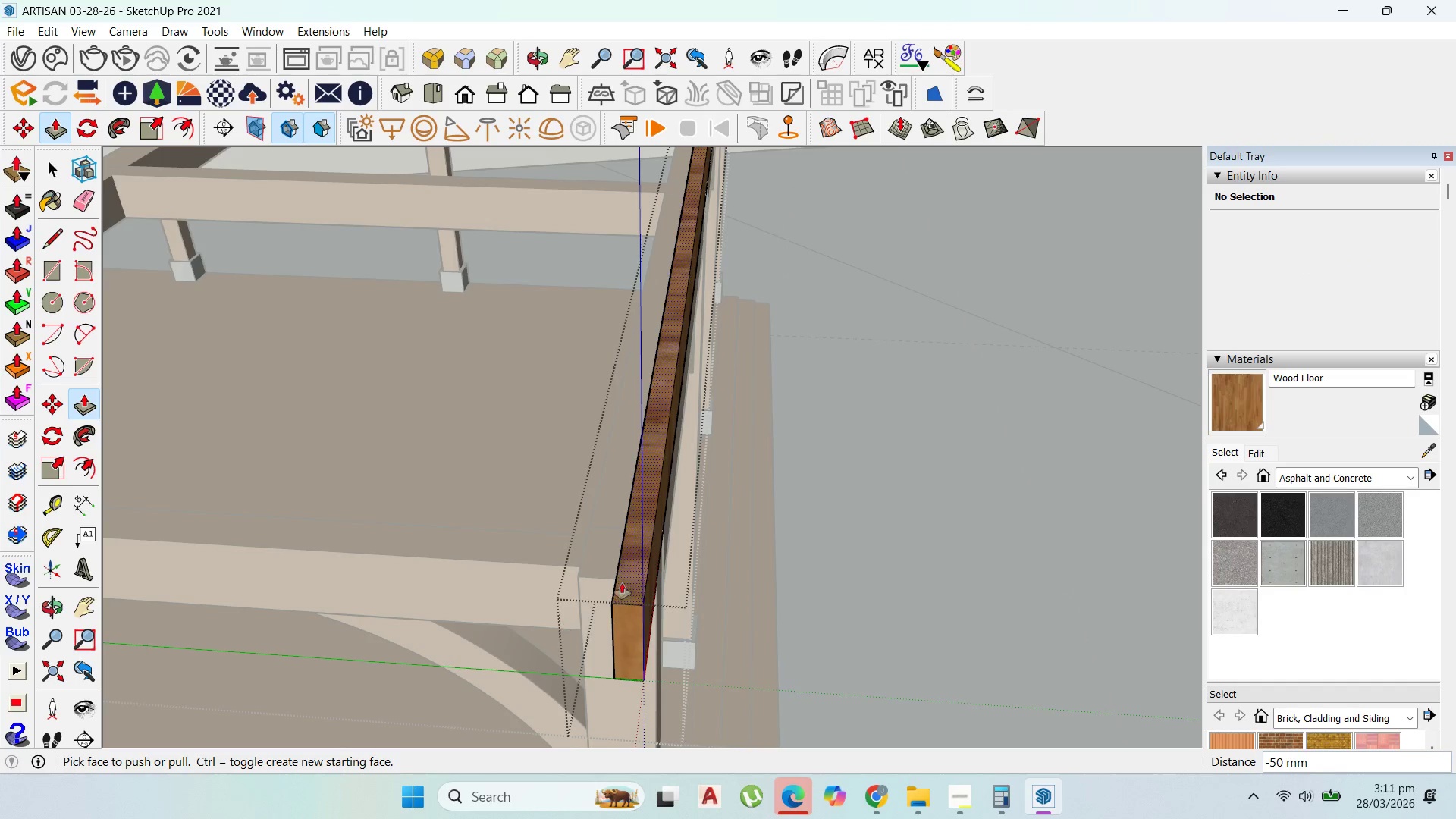 
scroll: coordinate [378, 517], scroll_direction: down, amount: 4.0
 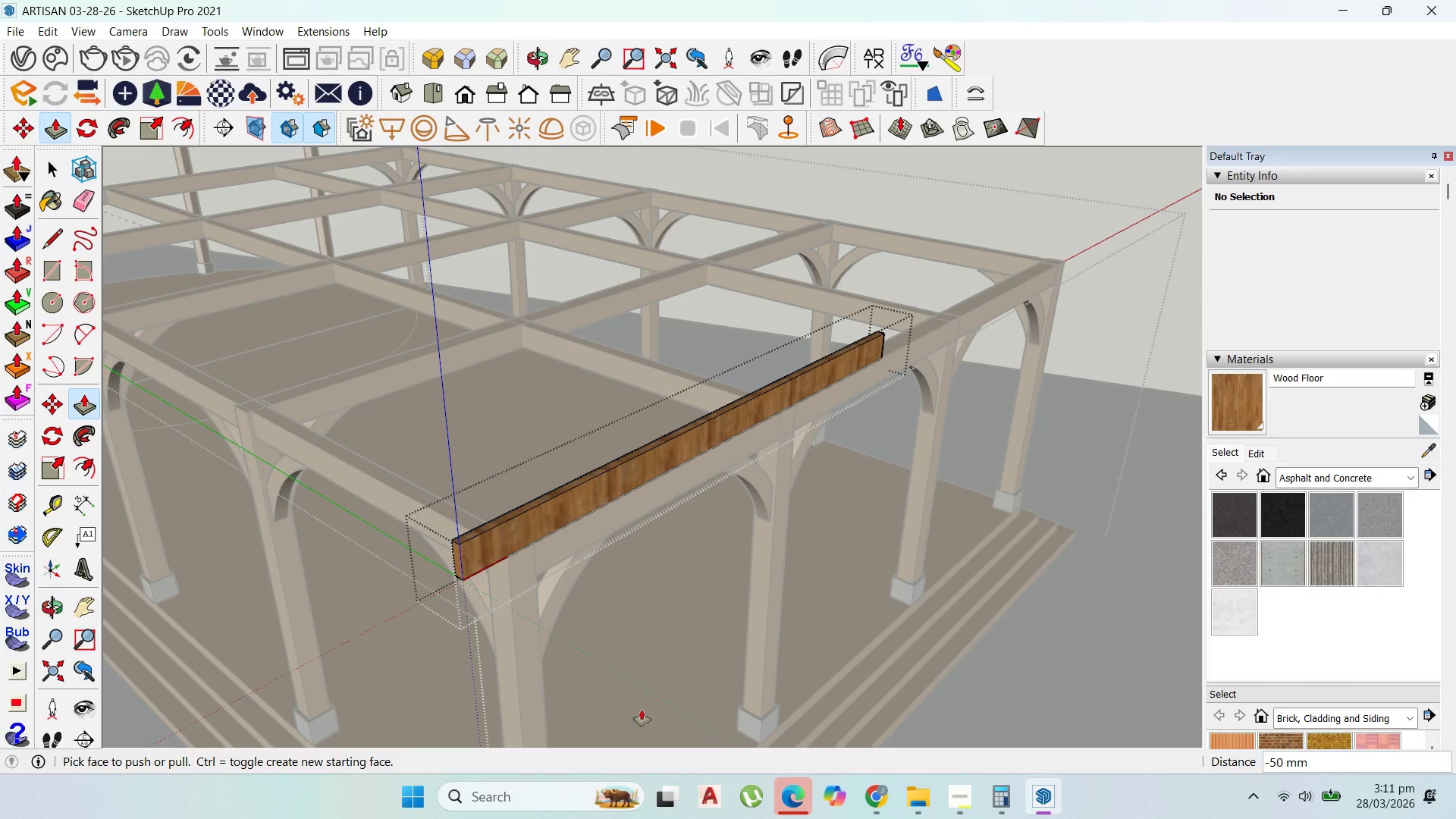 
left_click([875, 783])
 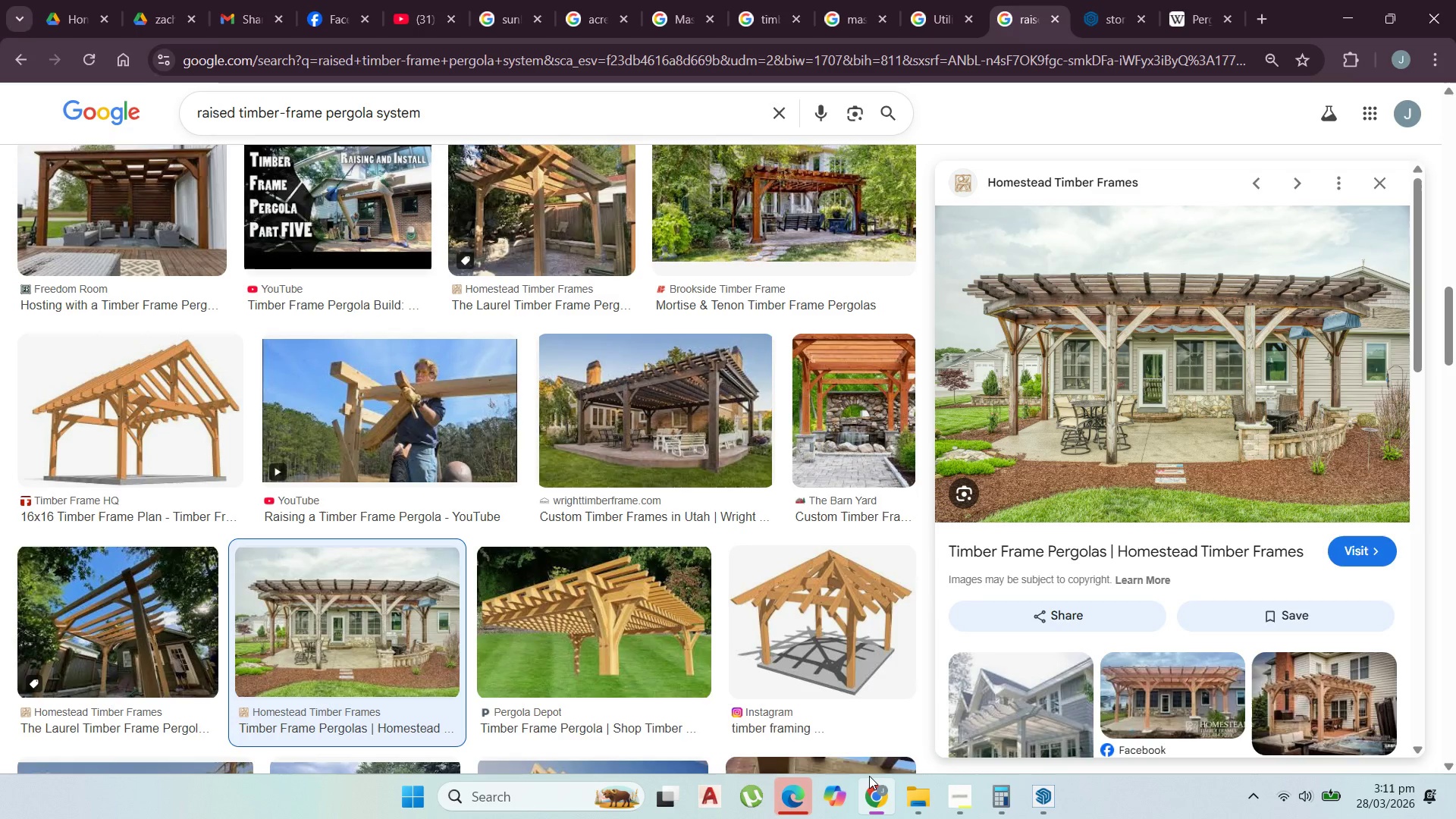 
left_click([658, 400])
 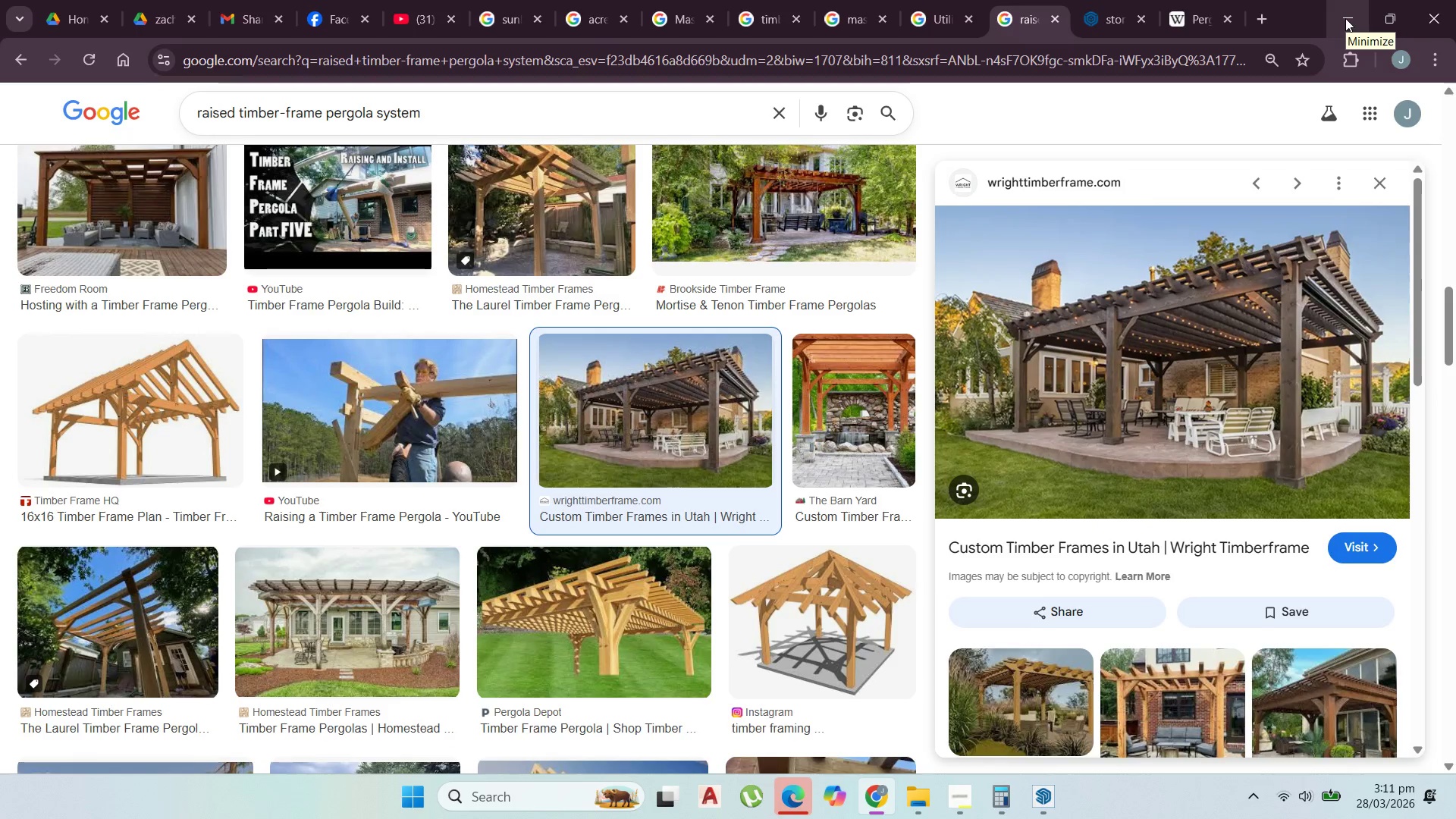 
wait(8.2)
 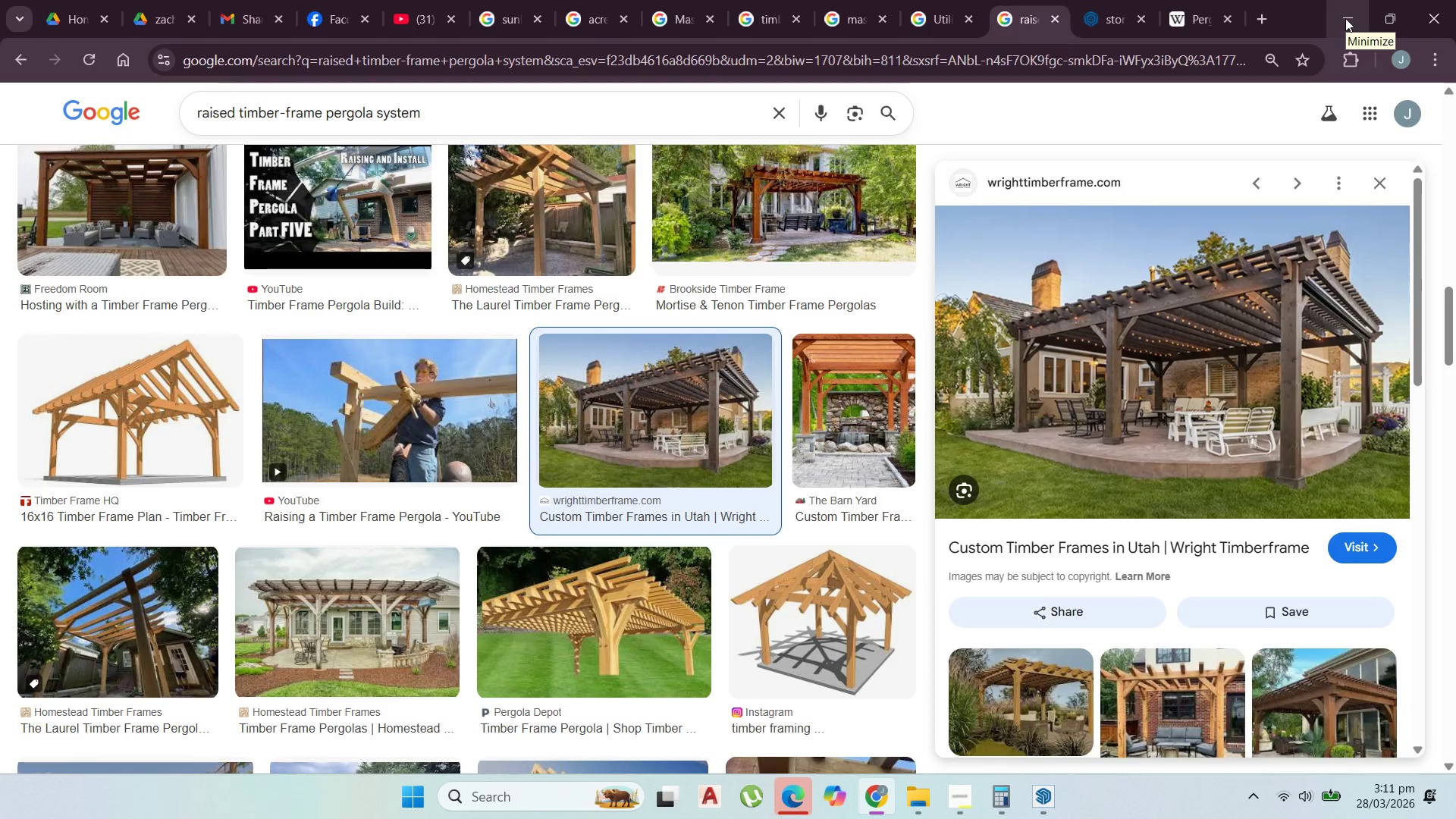 
left_click([1345, 17])
 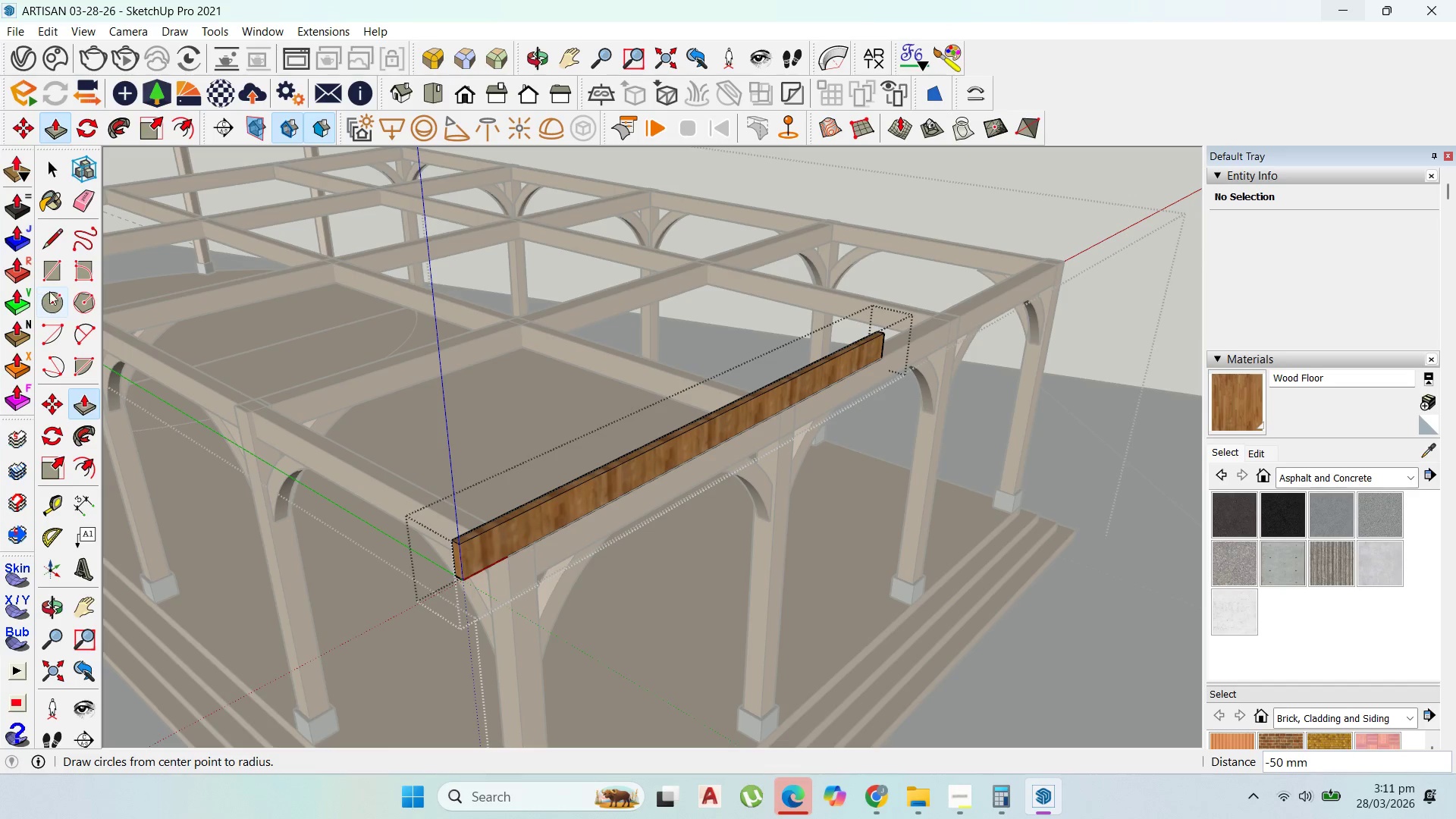 
left_click([77, 324])
 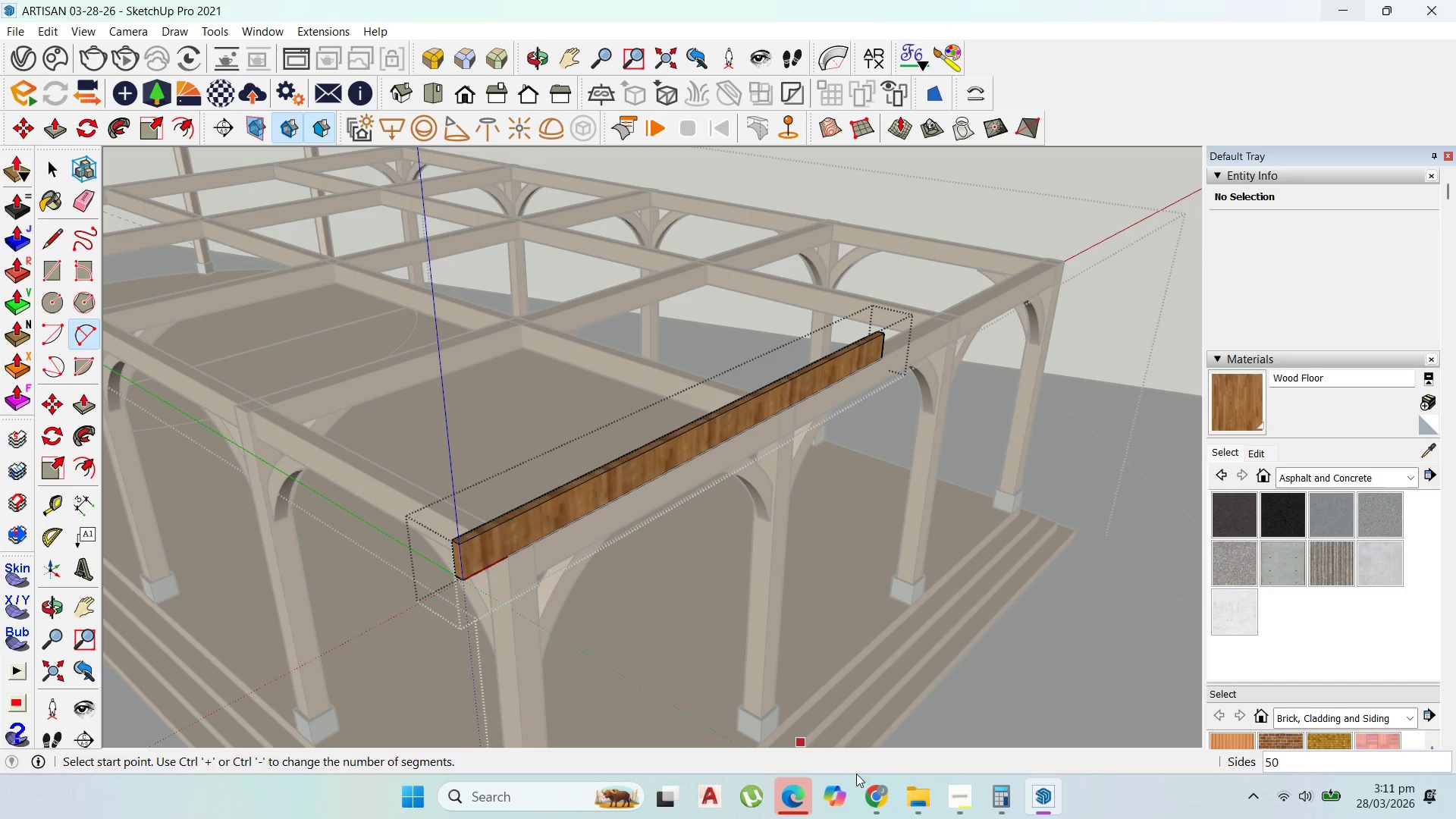 
scroll: coordinate [440, 530], scroll_direction: up, amount: 17.0
 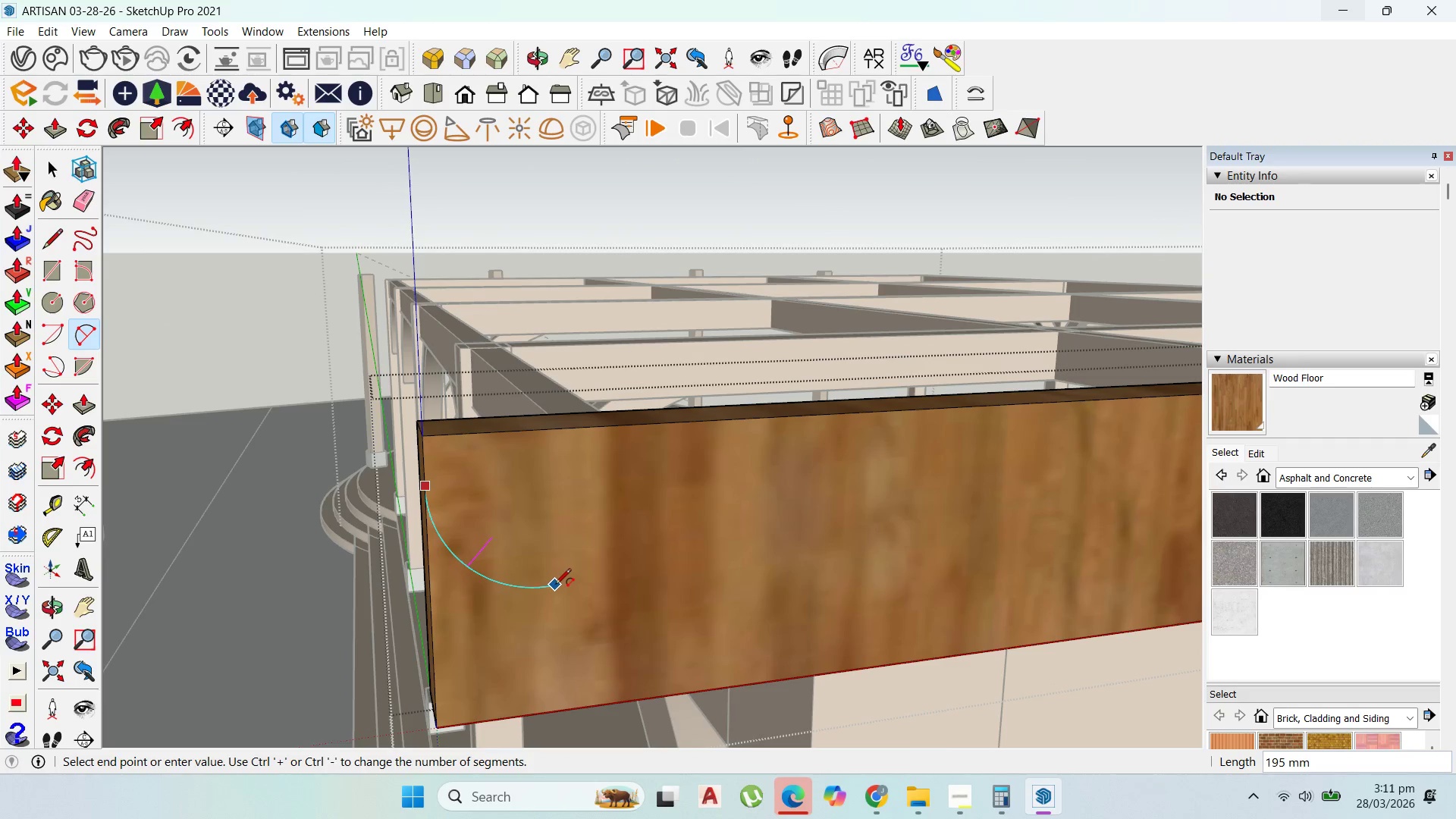 
left_click([560, 579])
 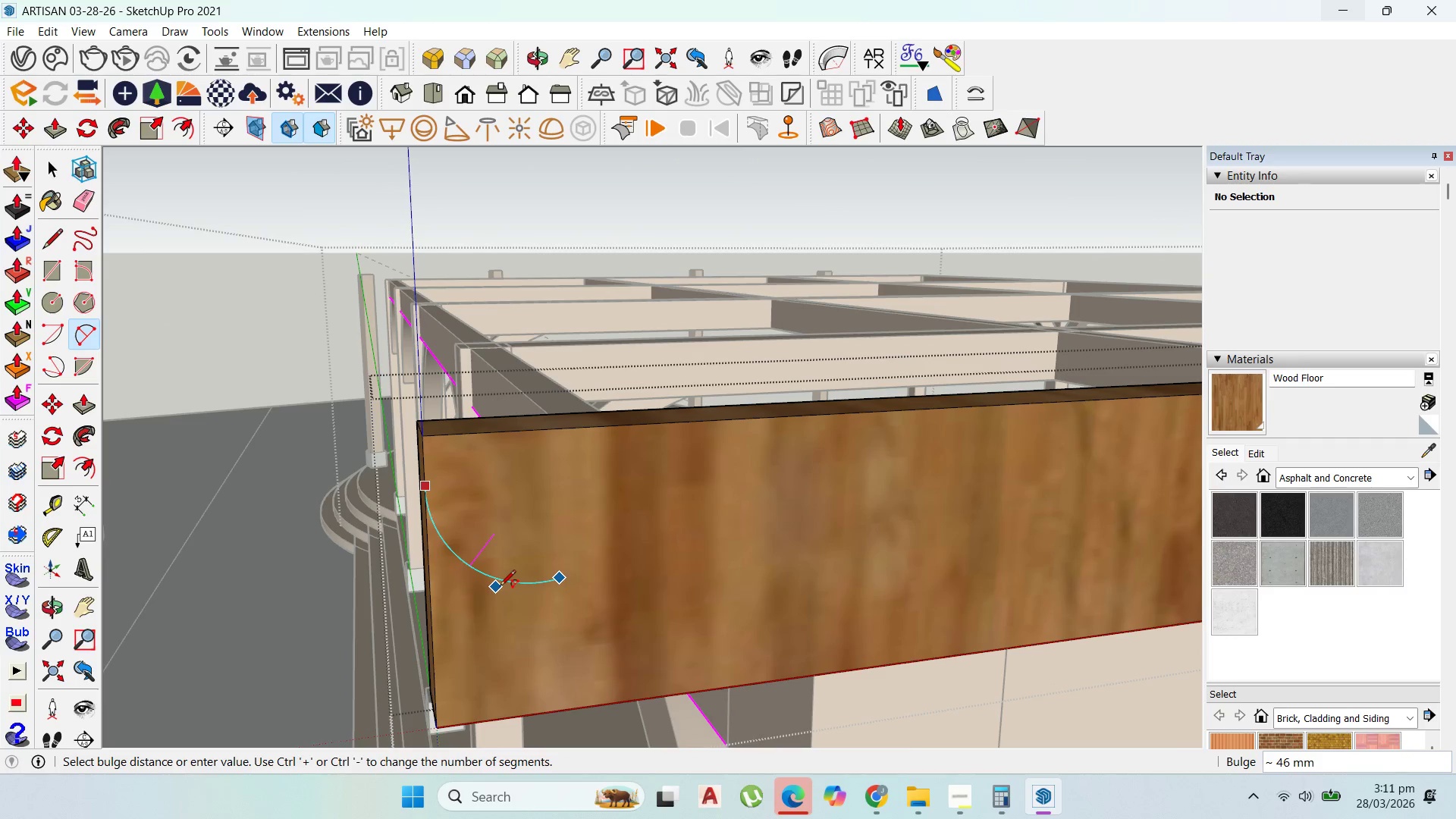 
left_click([500, 587])
 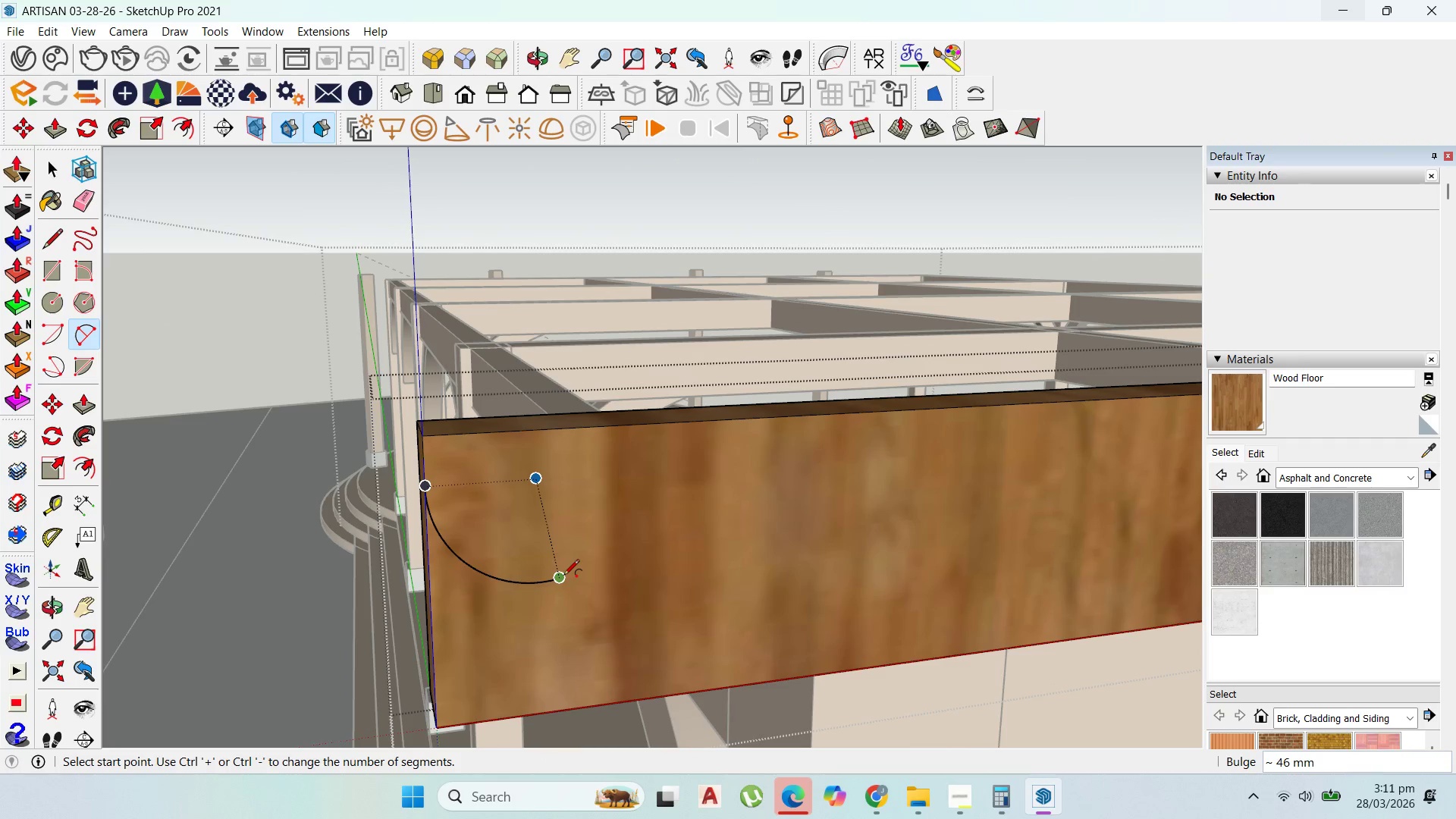 
left_click_drag(start_coordinate=[563, 576], to_coordinate=[568, 582])
 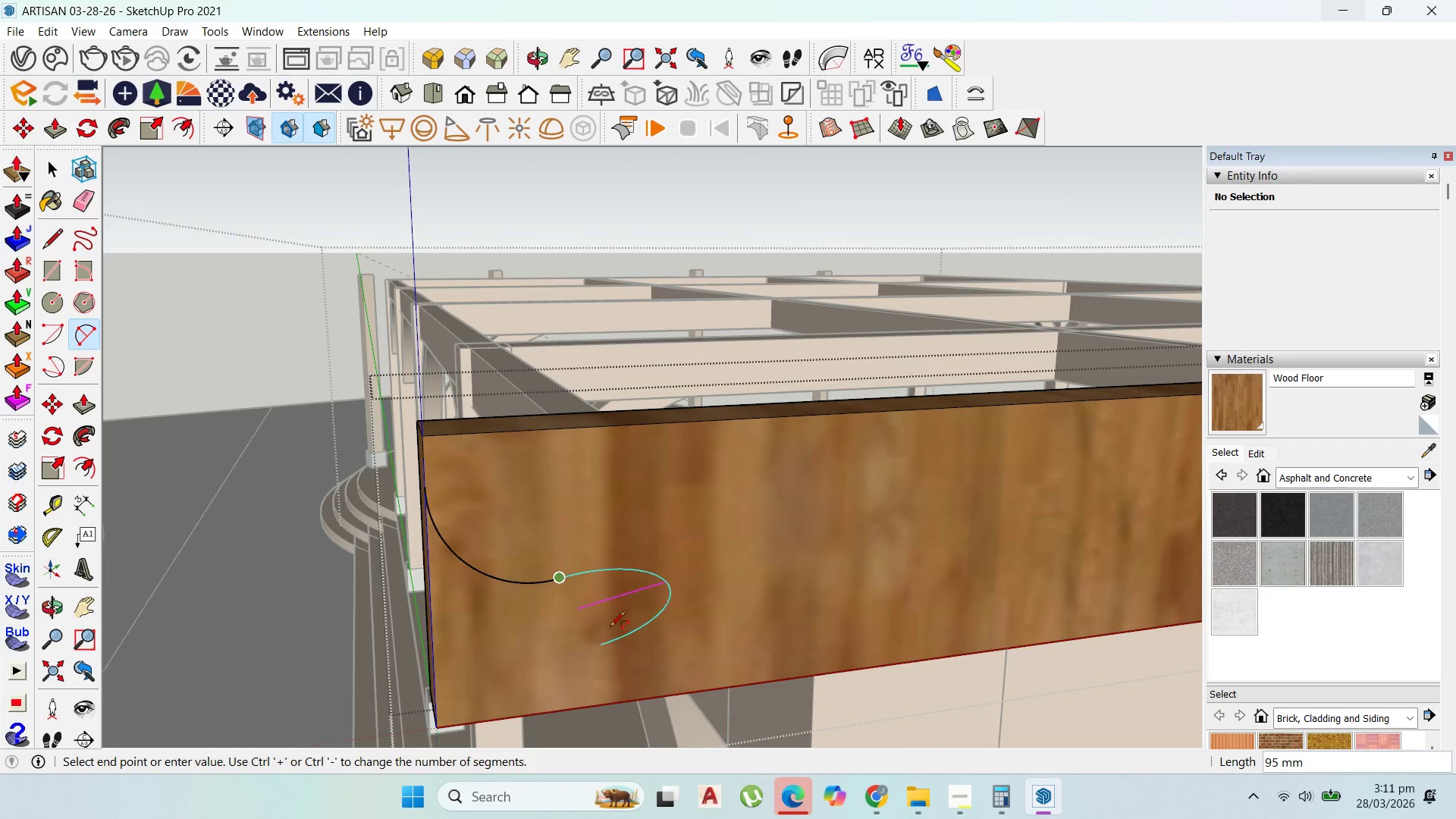 
scroll: coordinate [591, 650], scroll_direction: up, amount: 4.0
 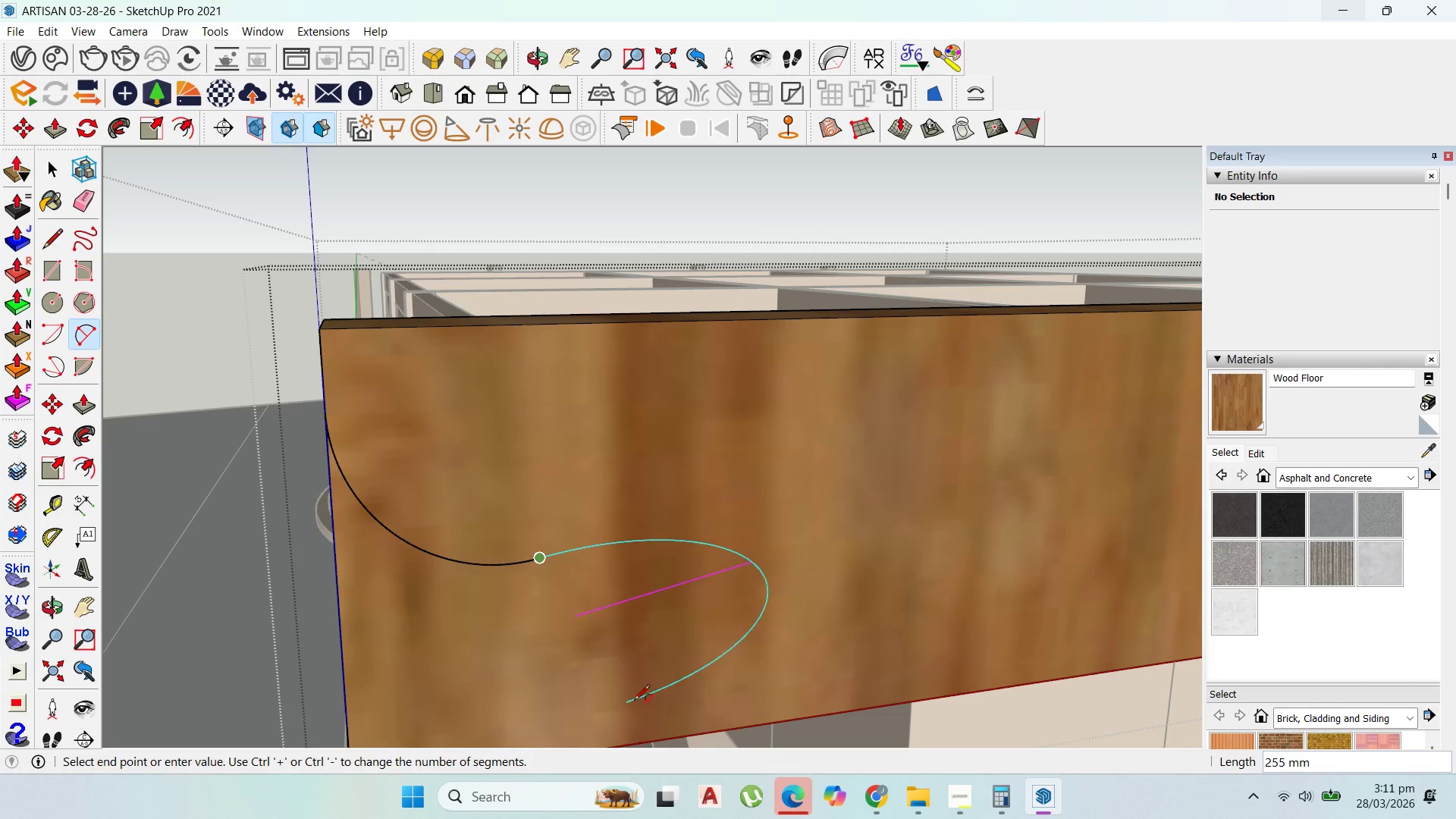 
scroll: coordinate [541, 653], scroll_direction: down, amount: 4.0
 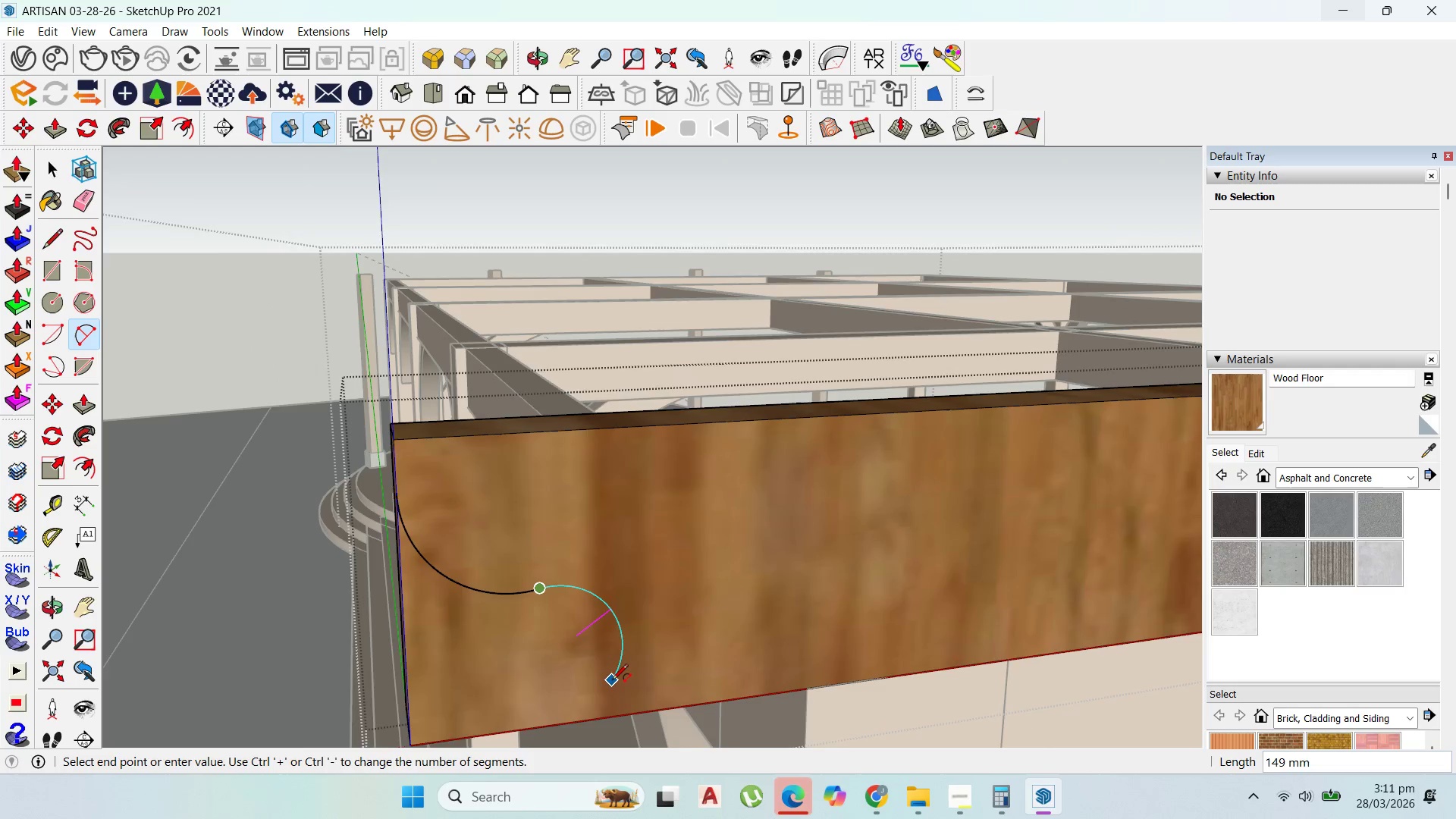 
scroll: coordinate [613, 681], scroll_direction: up, amount: 1.0
 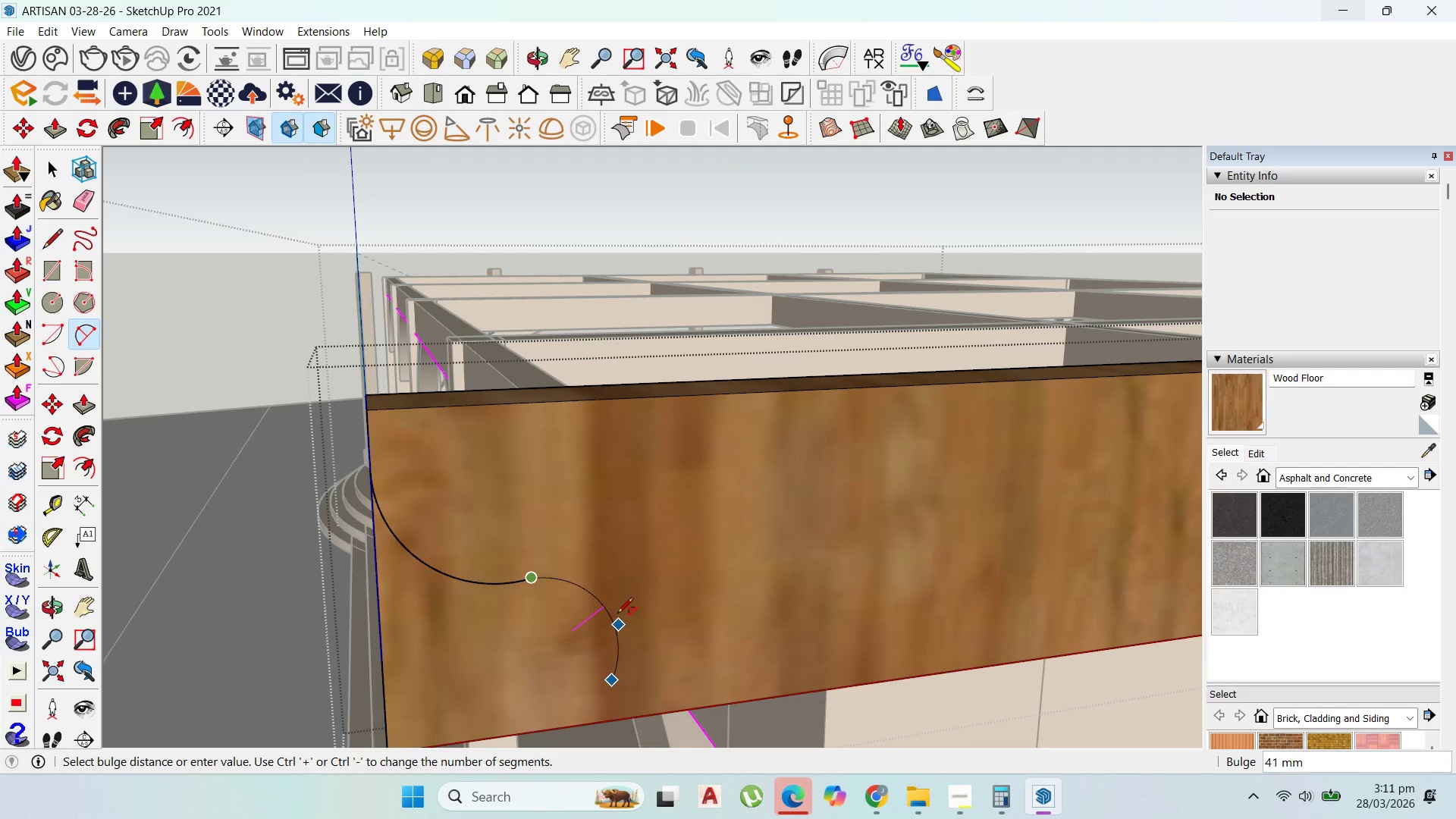 
left_click([620, 611])
 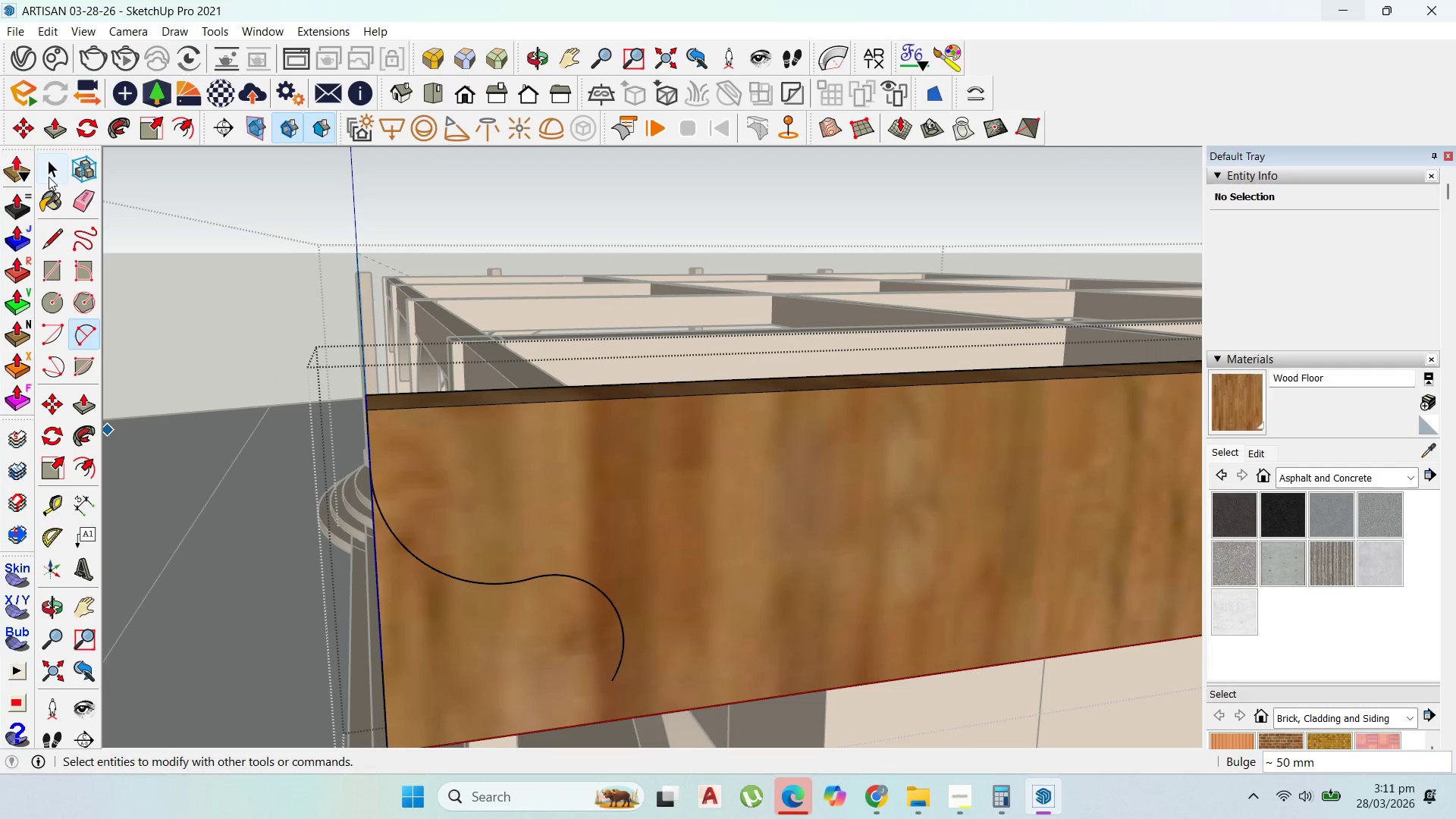 
left_click_drag(start_coordinate=[58, 233], to_coordinate=[60, 238])
 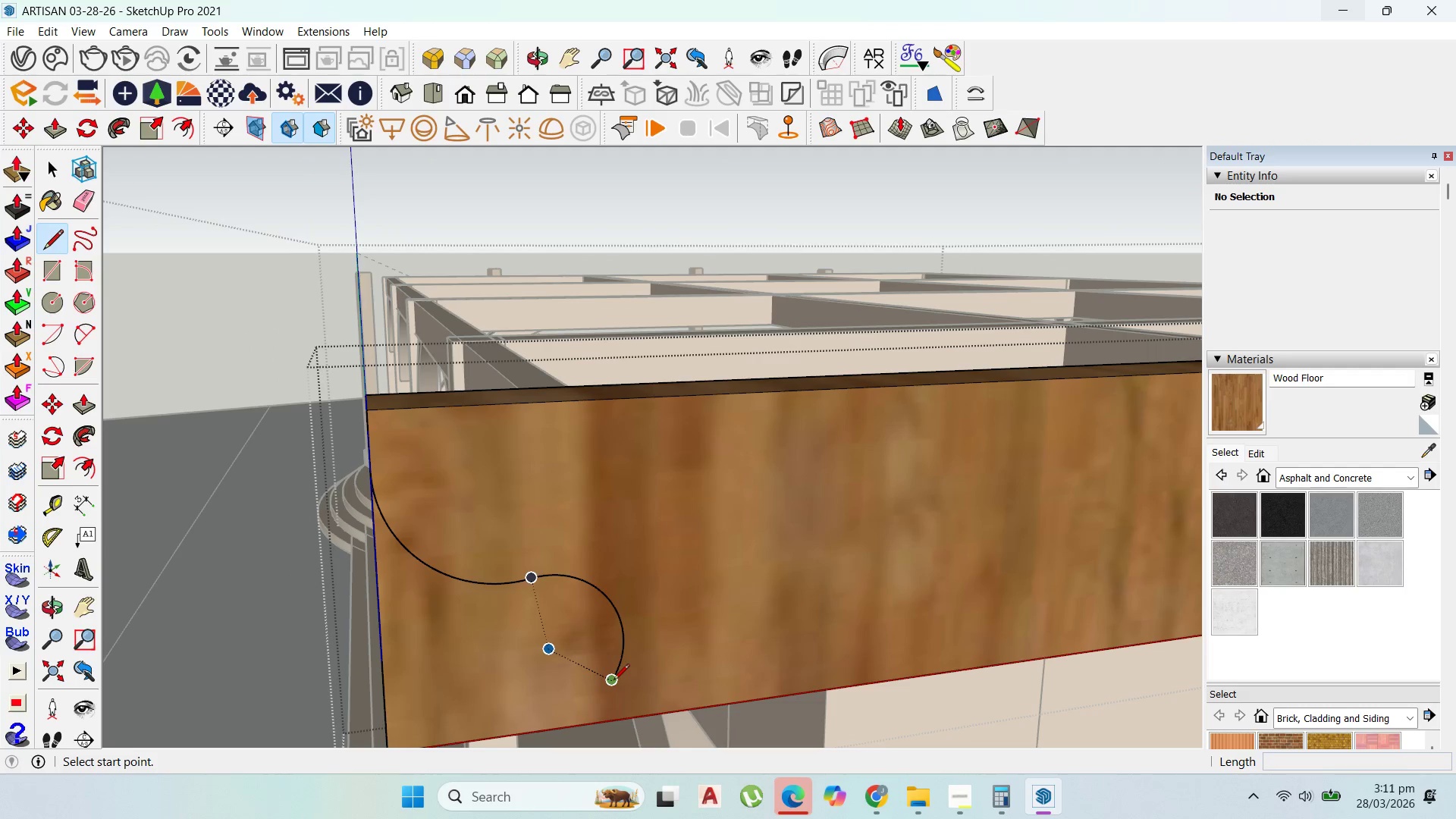 
left_click([614, 681])
 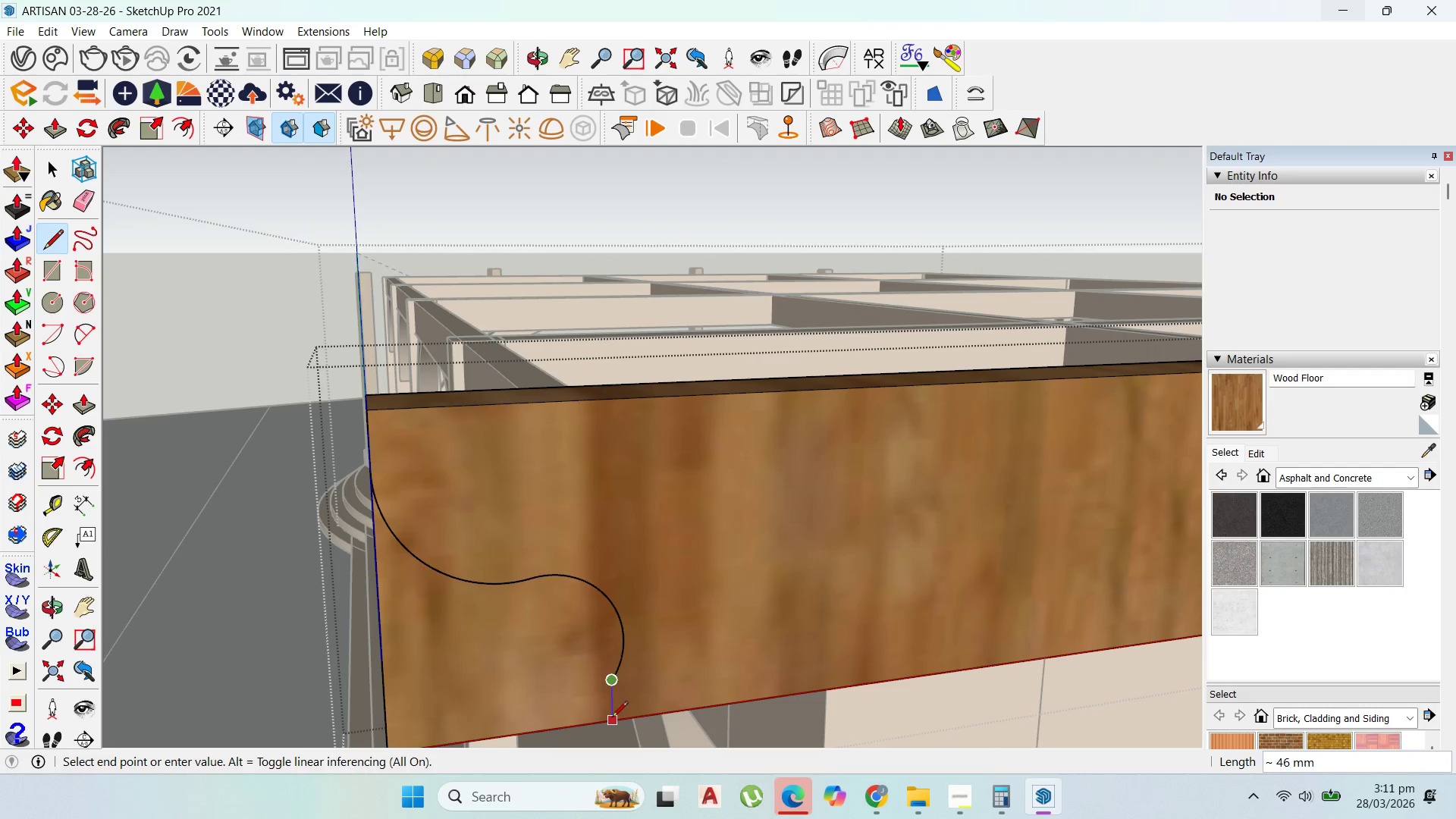 
left_click([612, 718])
 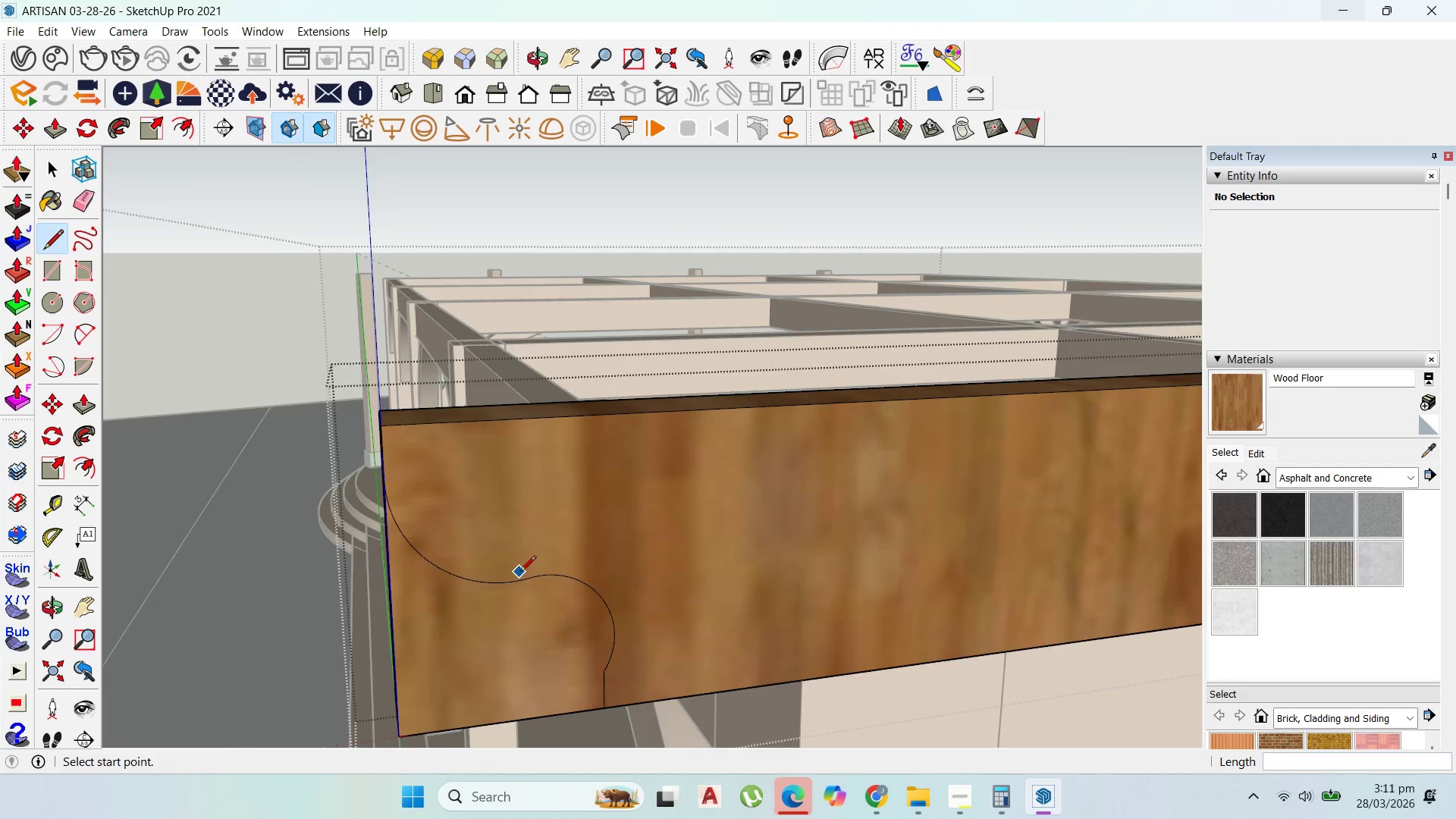 
scroll: coordinate [519, 573], scroll_direction: down, amount: 2.0
 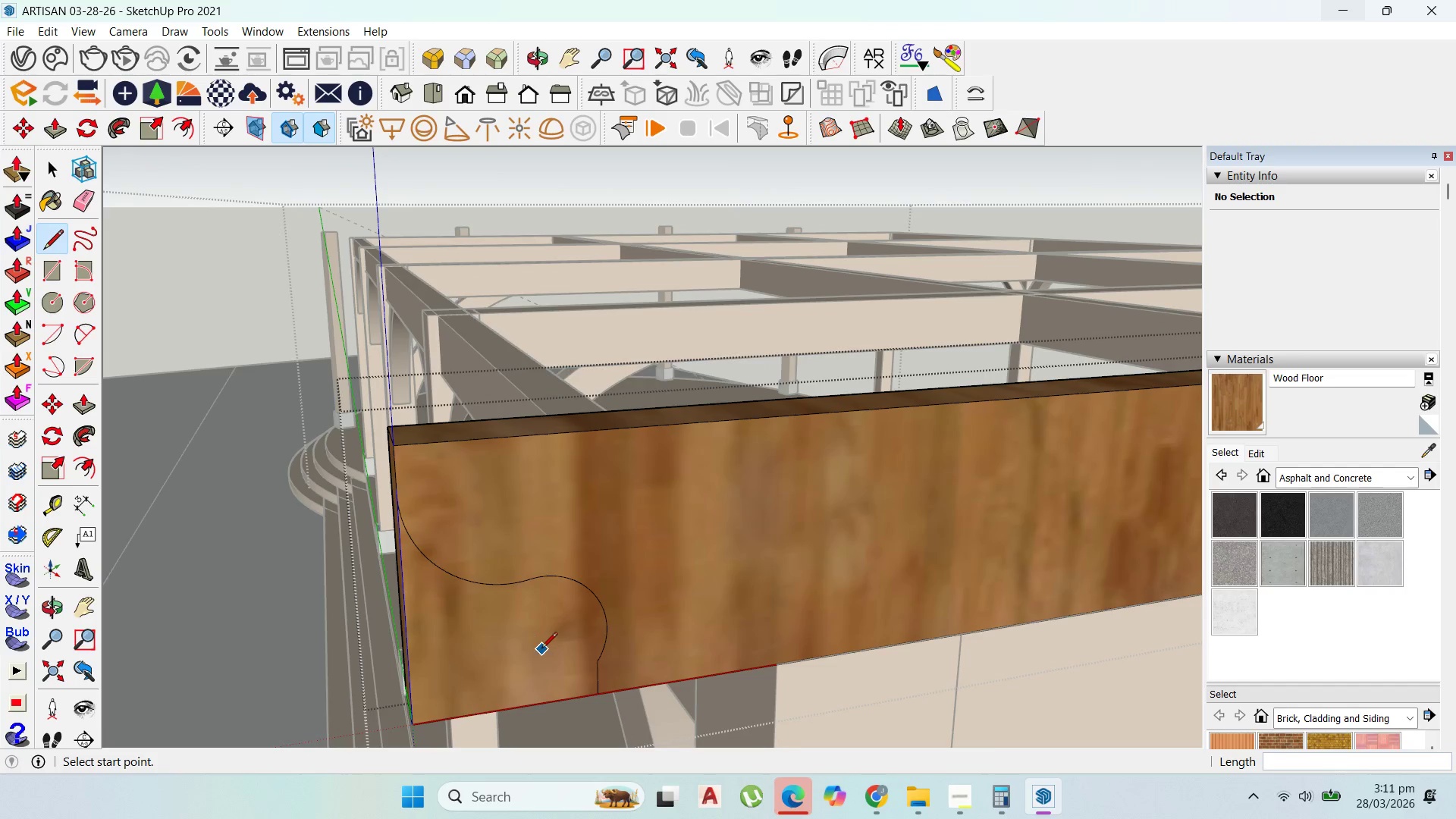 
key(P)
 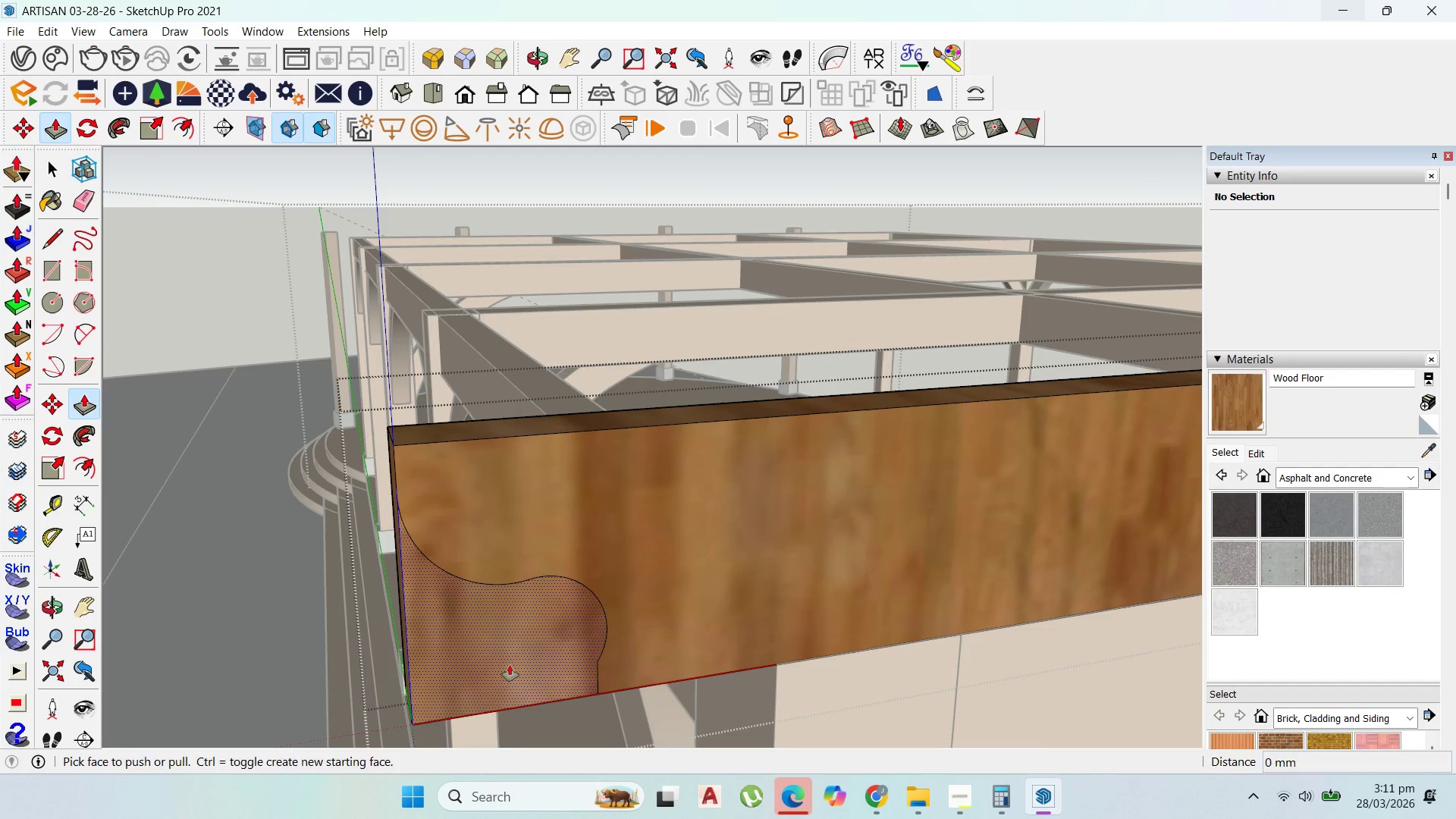 
left_click_drag(start_coordinate=[510, 665], to_coordinate=[452, 620])
 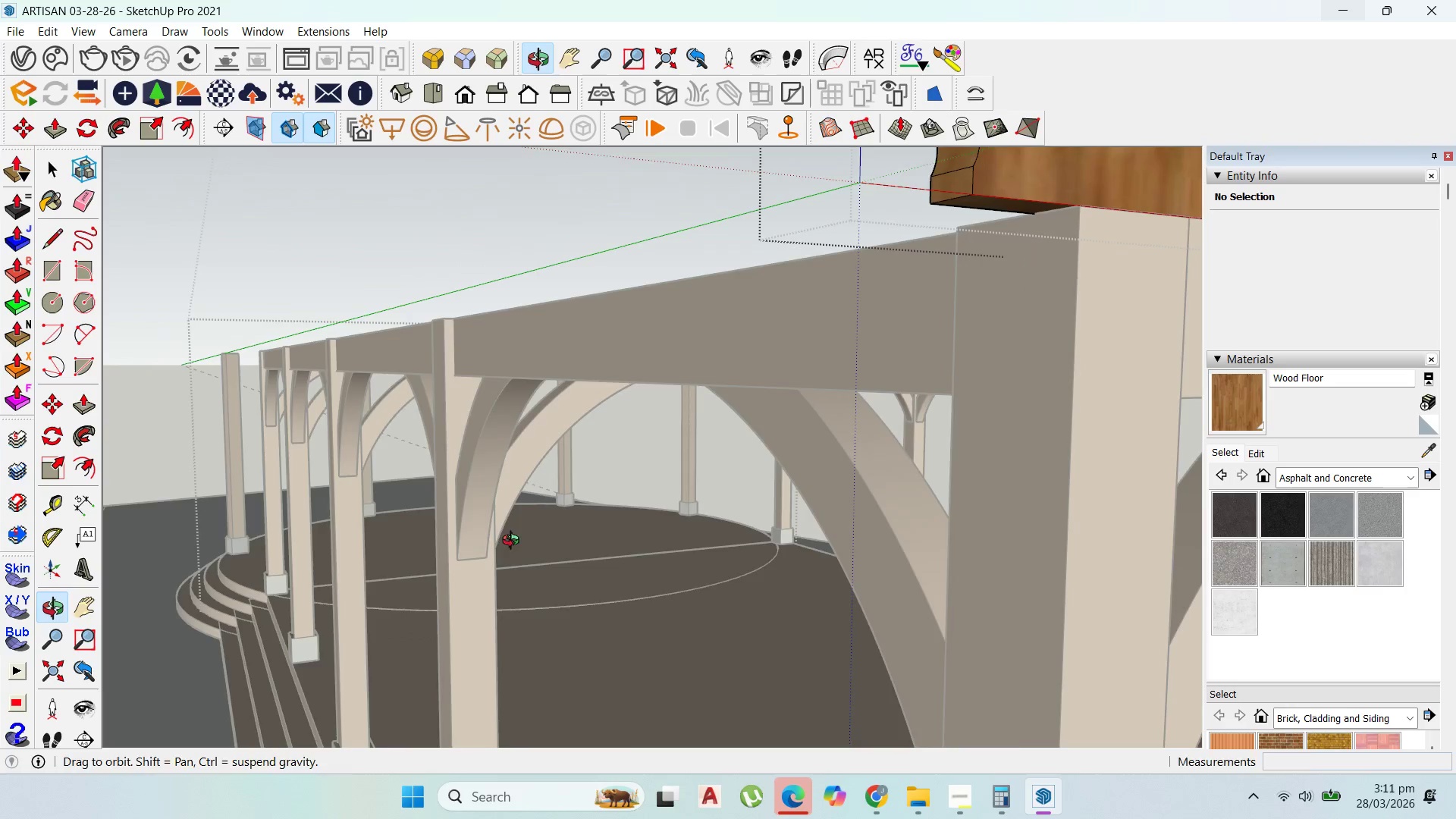 
scroll: coordinate [573, 463], scroll_direction: up, amount: 11.0
 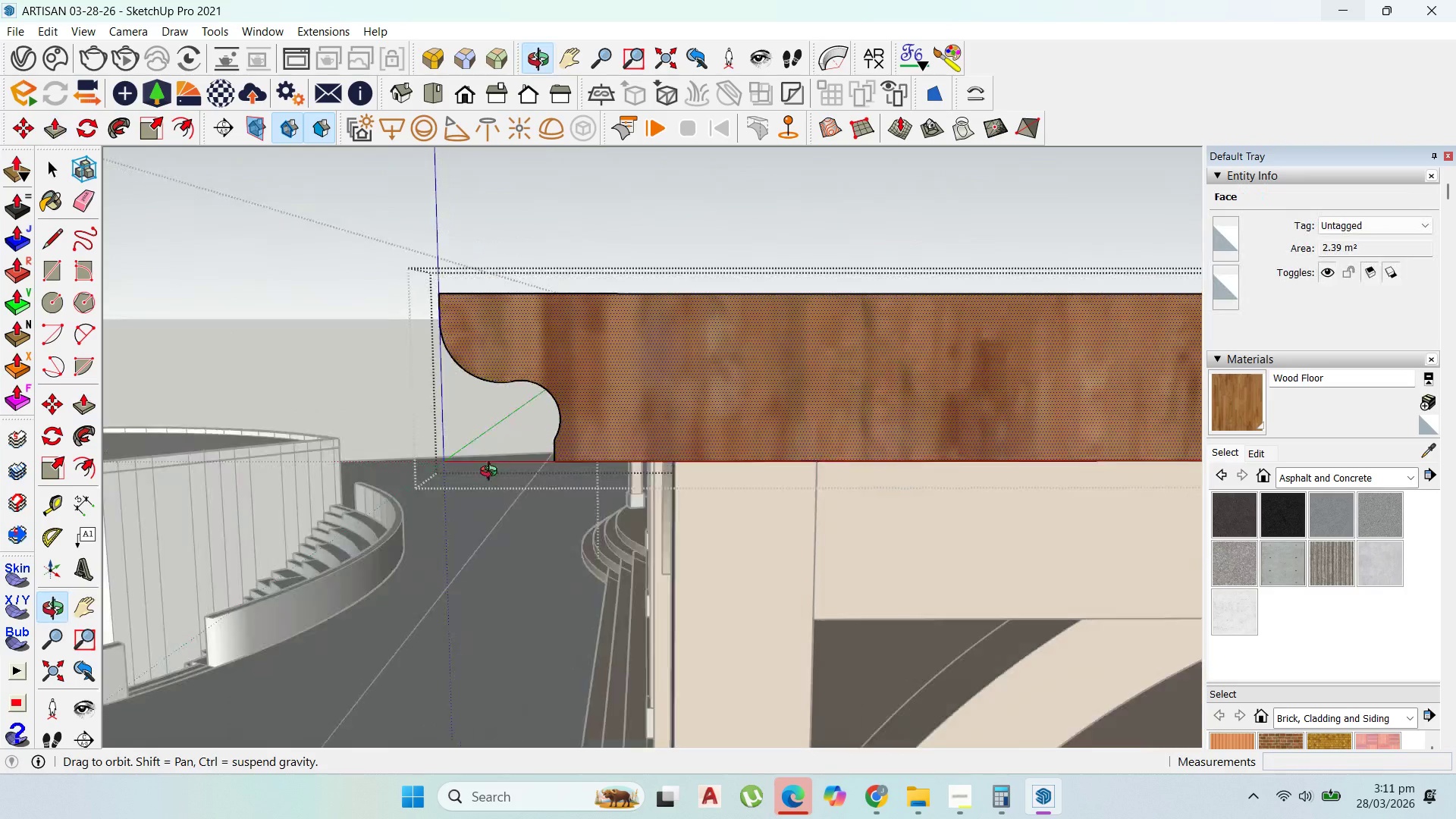 
key(Control+Z)
 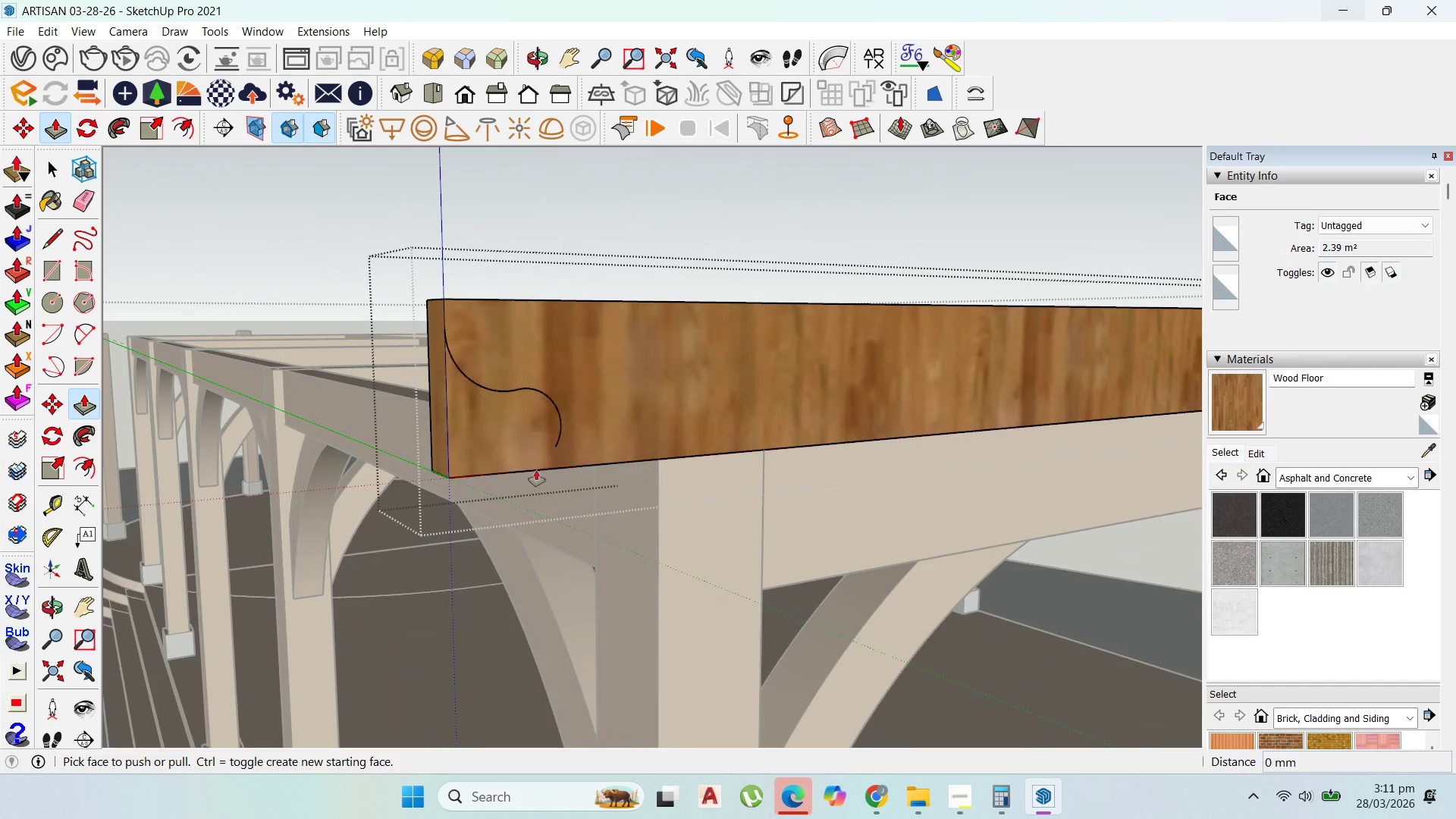 
key(Control+Z)
 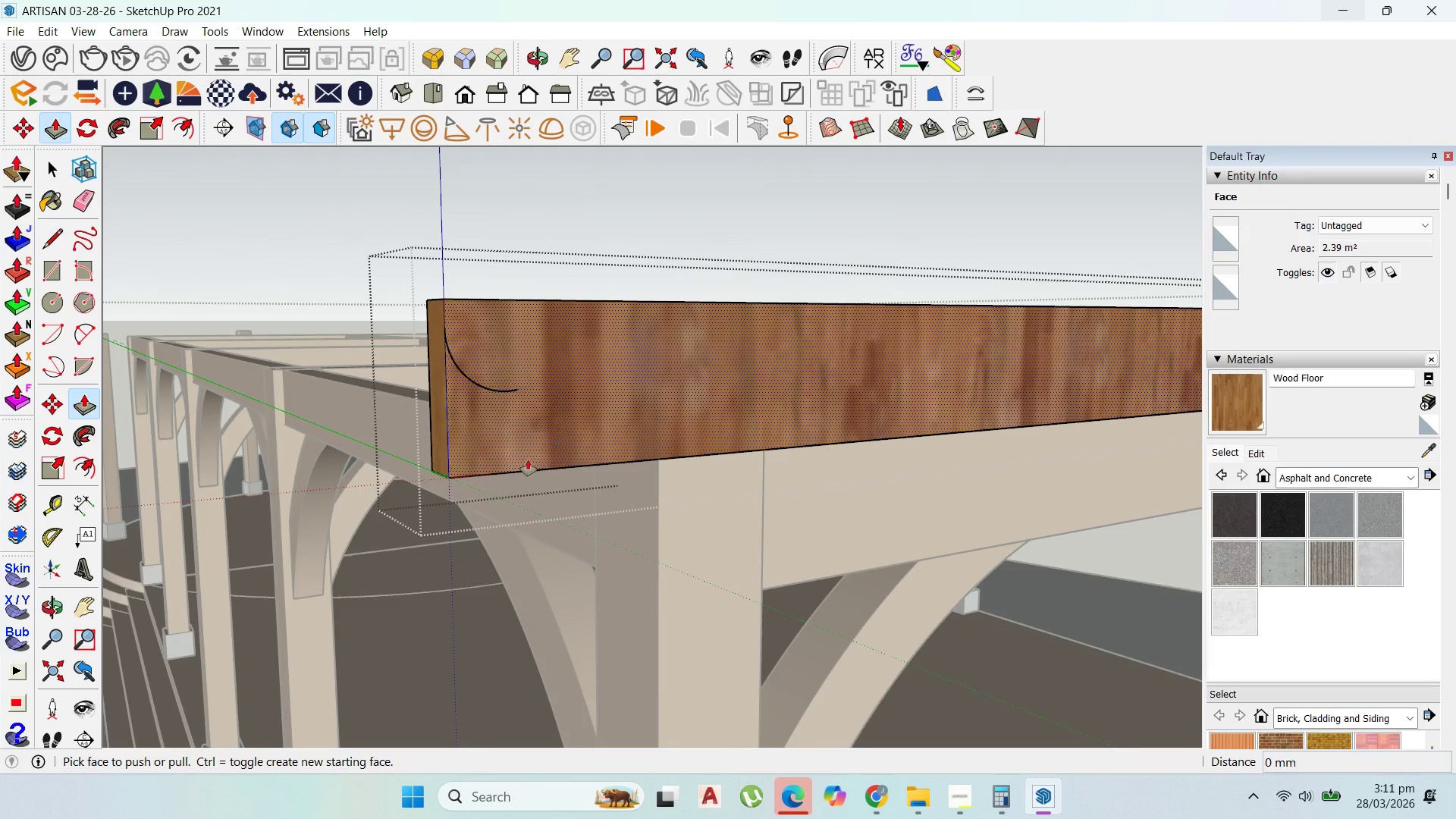 
key(Control+Z)
 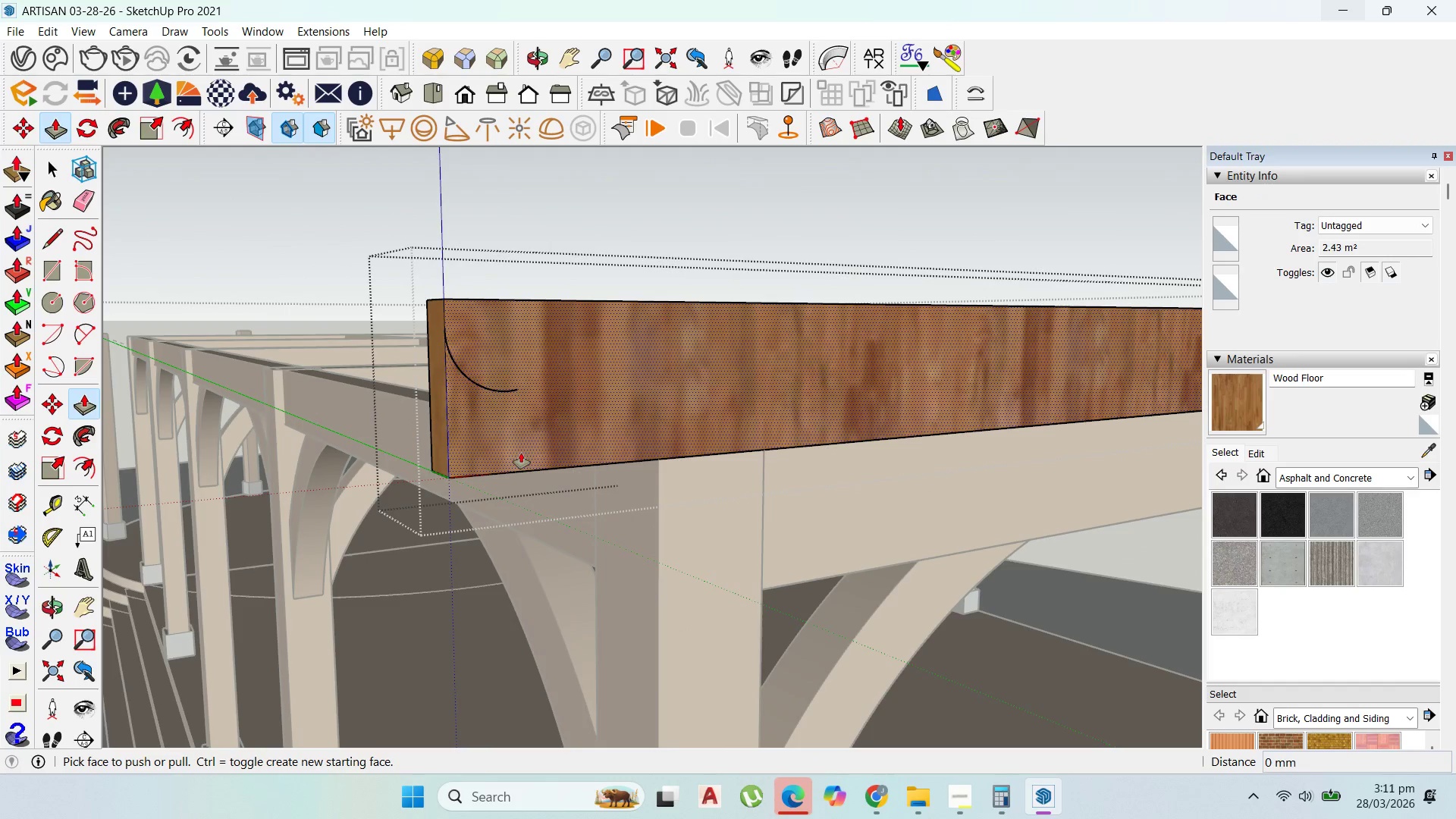 
key(Control+Z)
 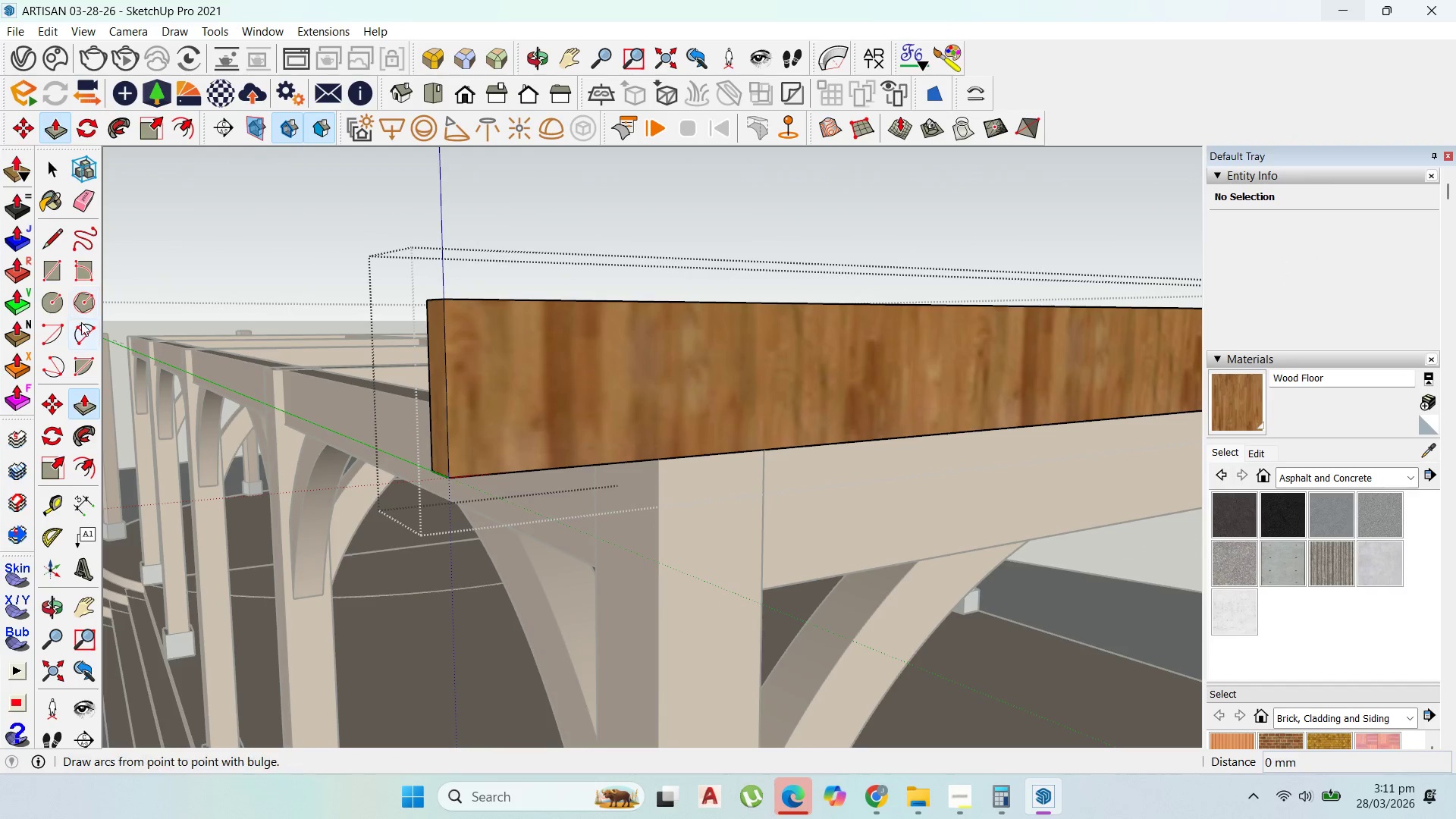 
left_click_drag(start_coordinate=[77, 325], to_coordinate=[86, 325])
 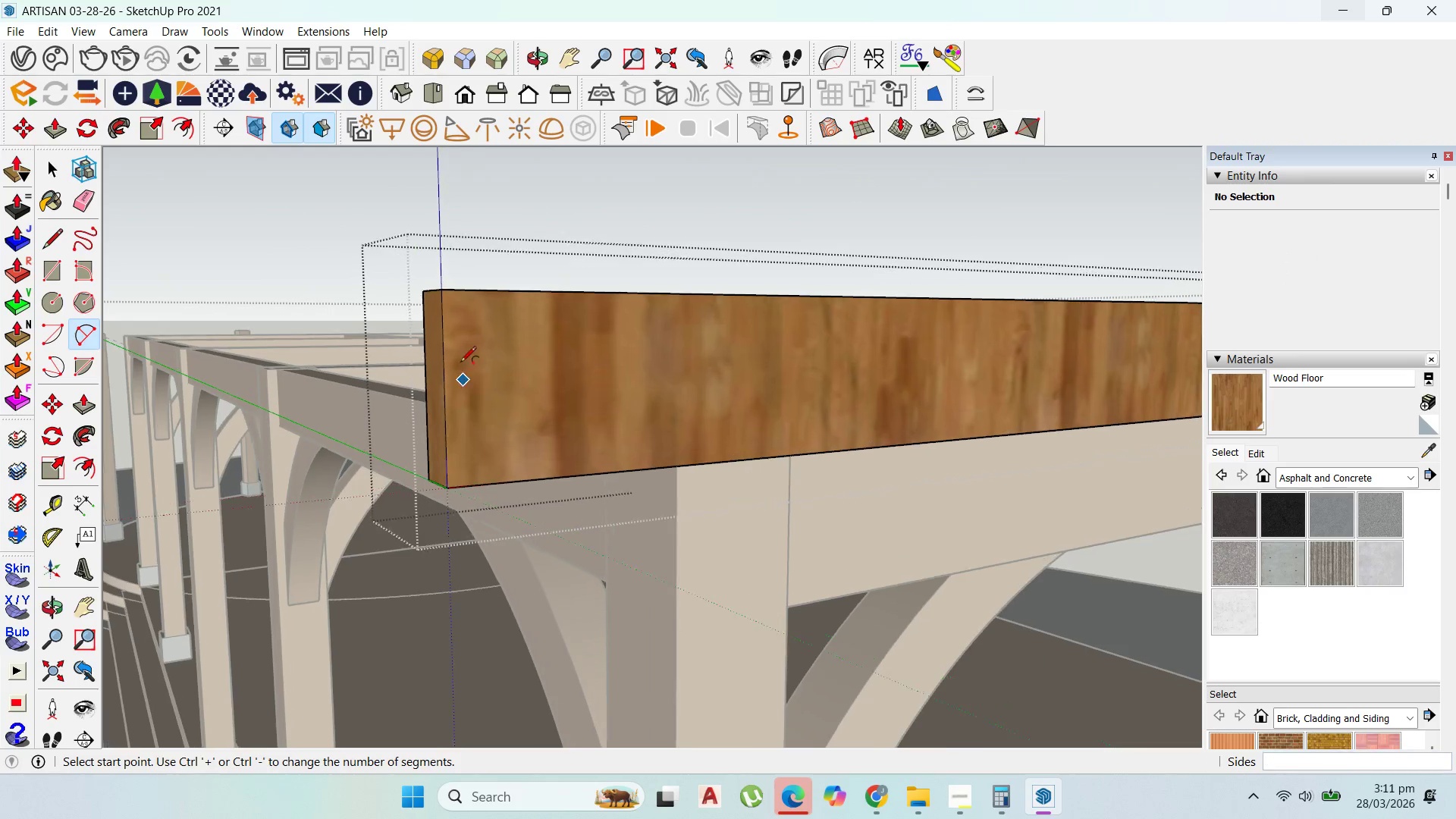 
scroll: coordinate [486, 370], scroll_direction: up, amount: 4.0
 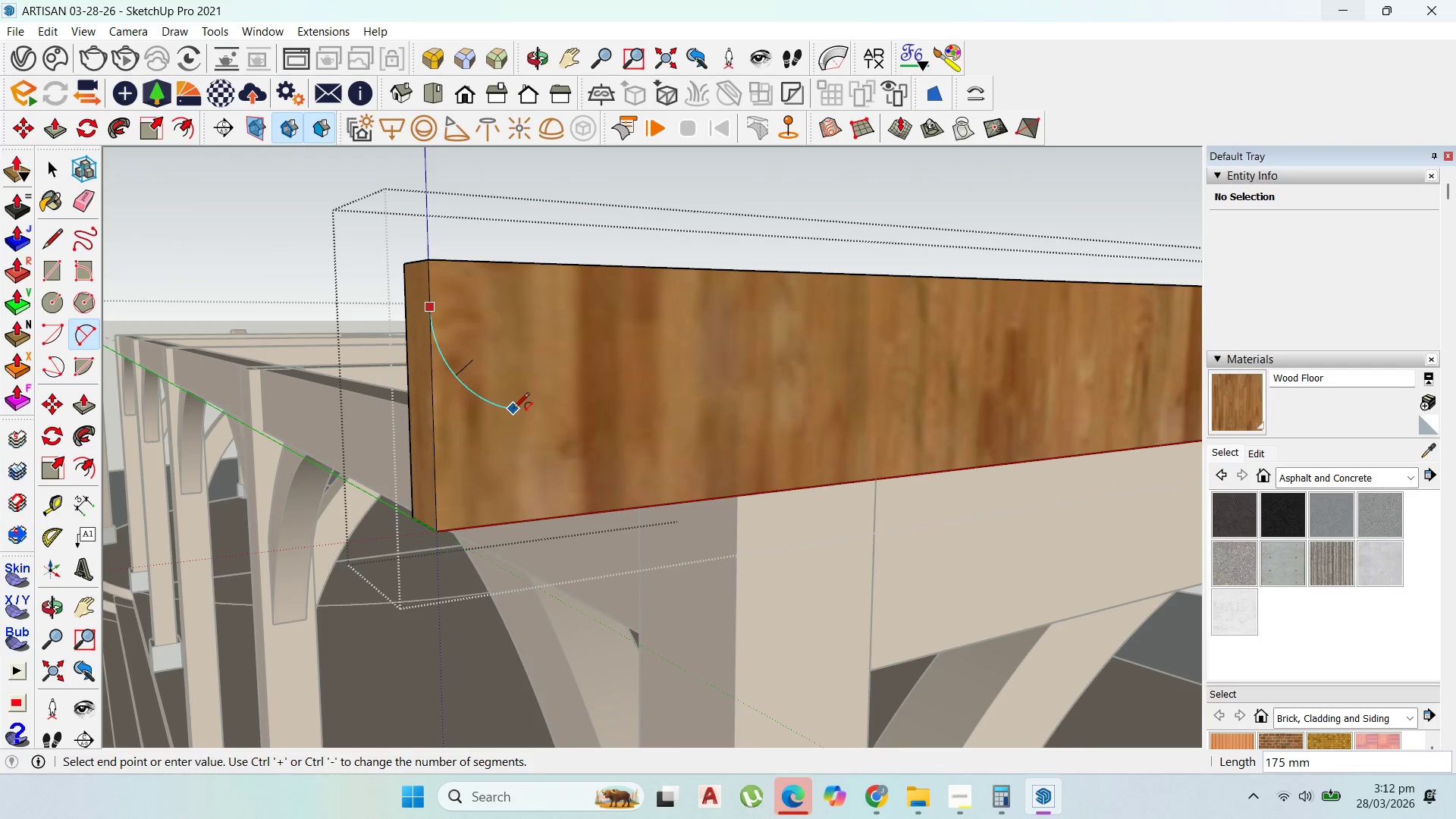 
left_click([514, 410])
 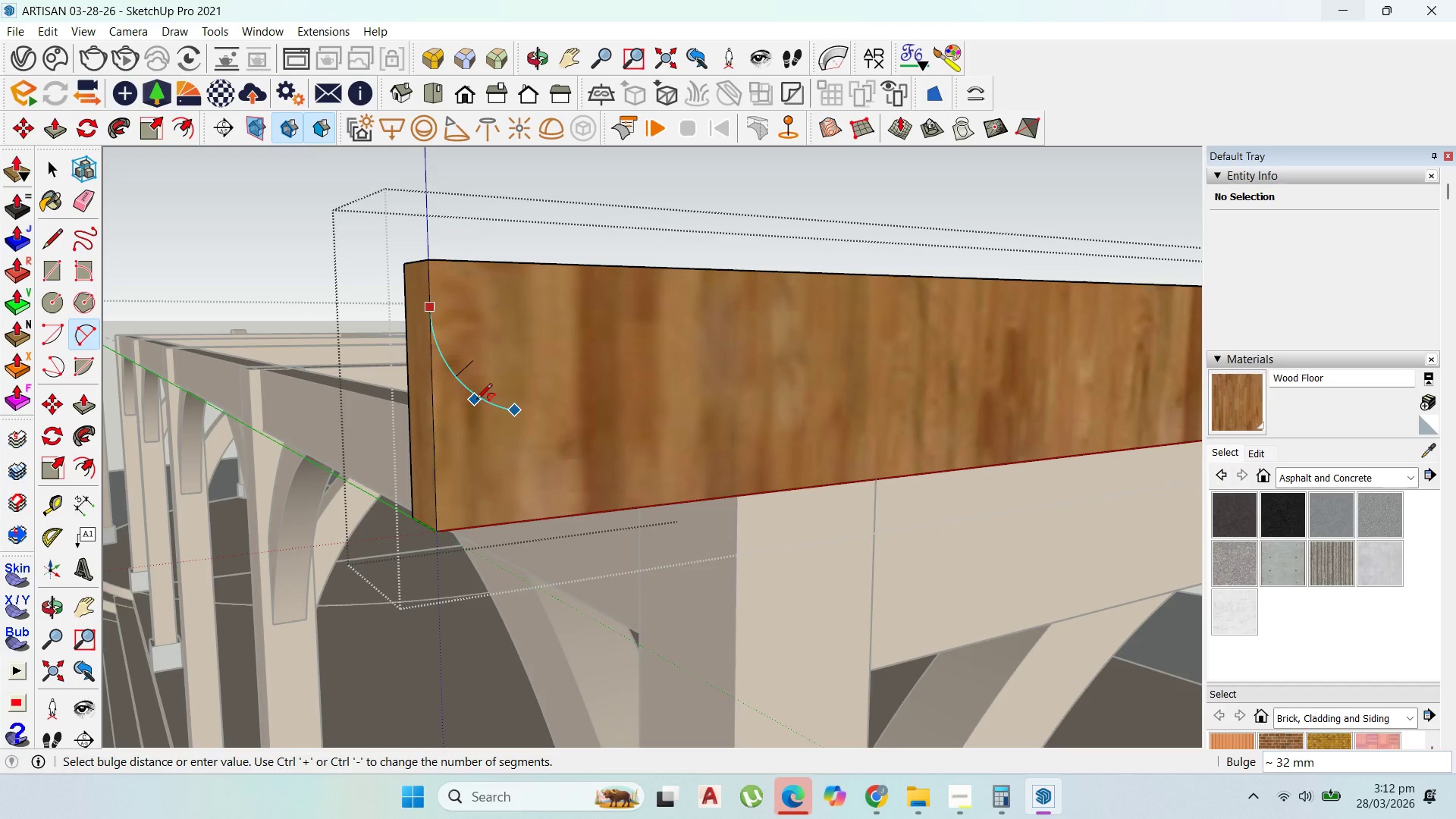 
left_click([476, 400])
 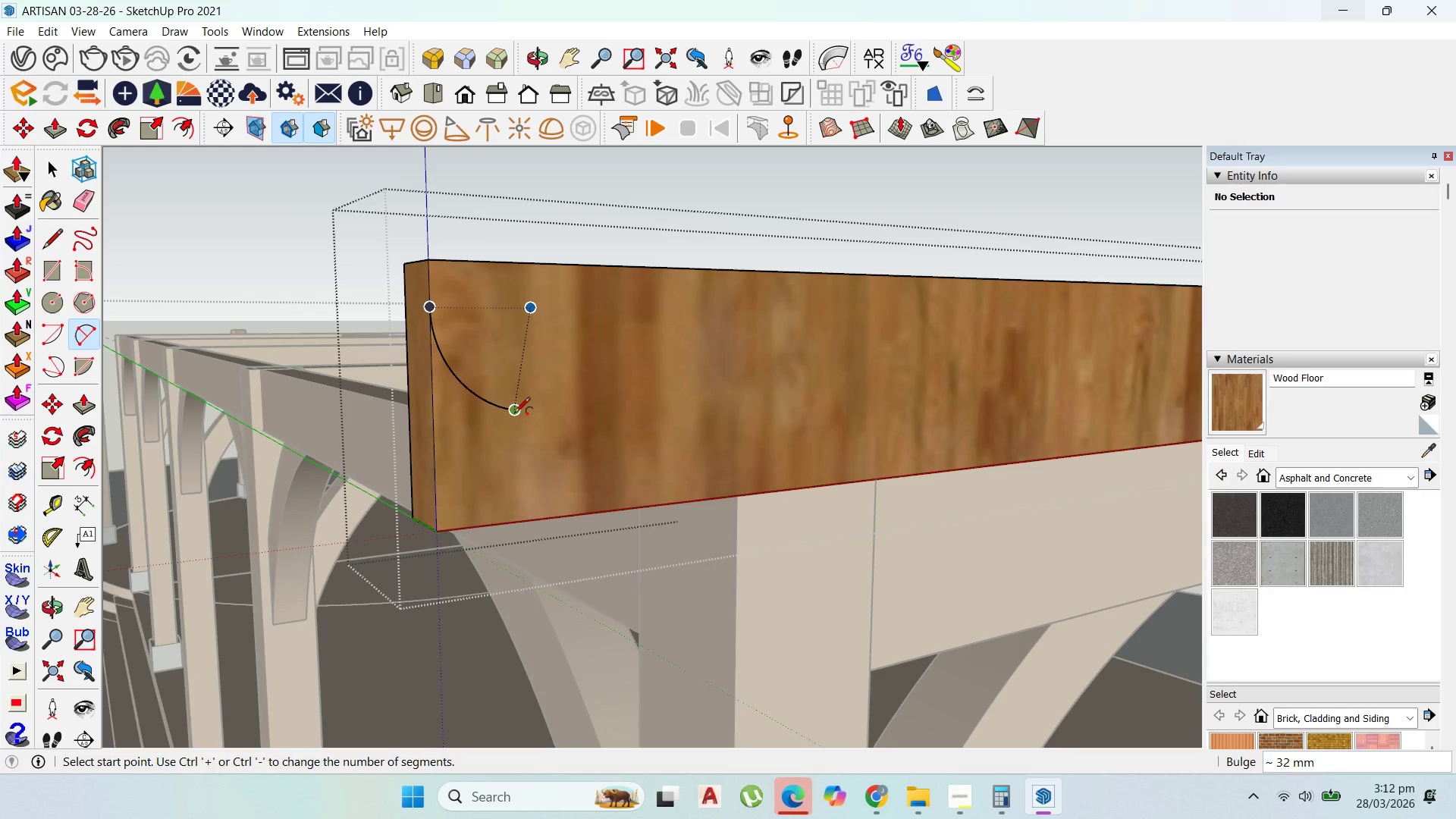 
left_click([514, 414])
 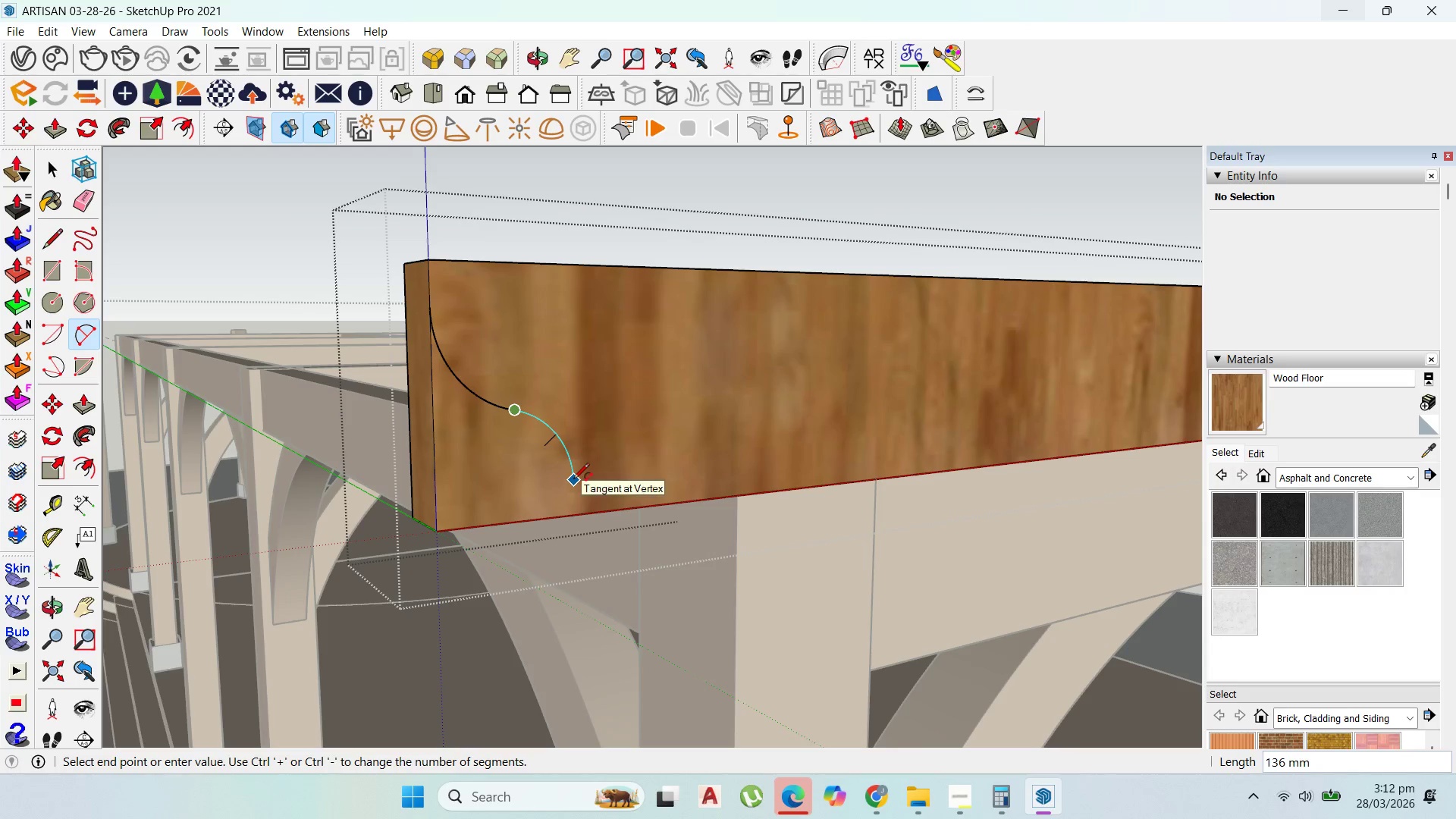 
left_click([573, 482])
 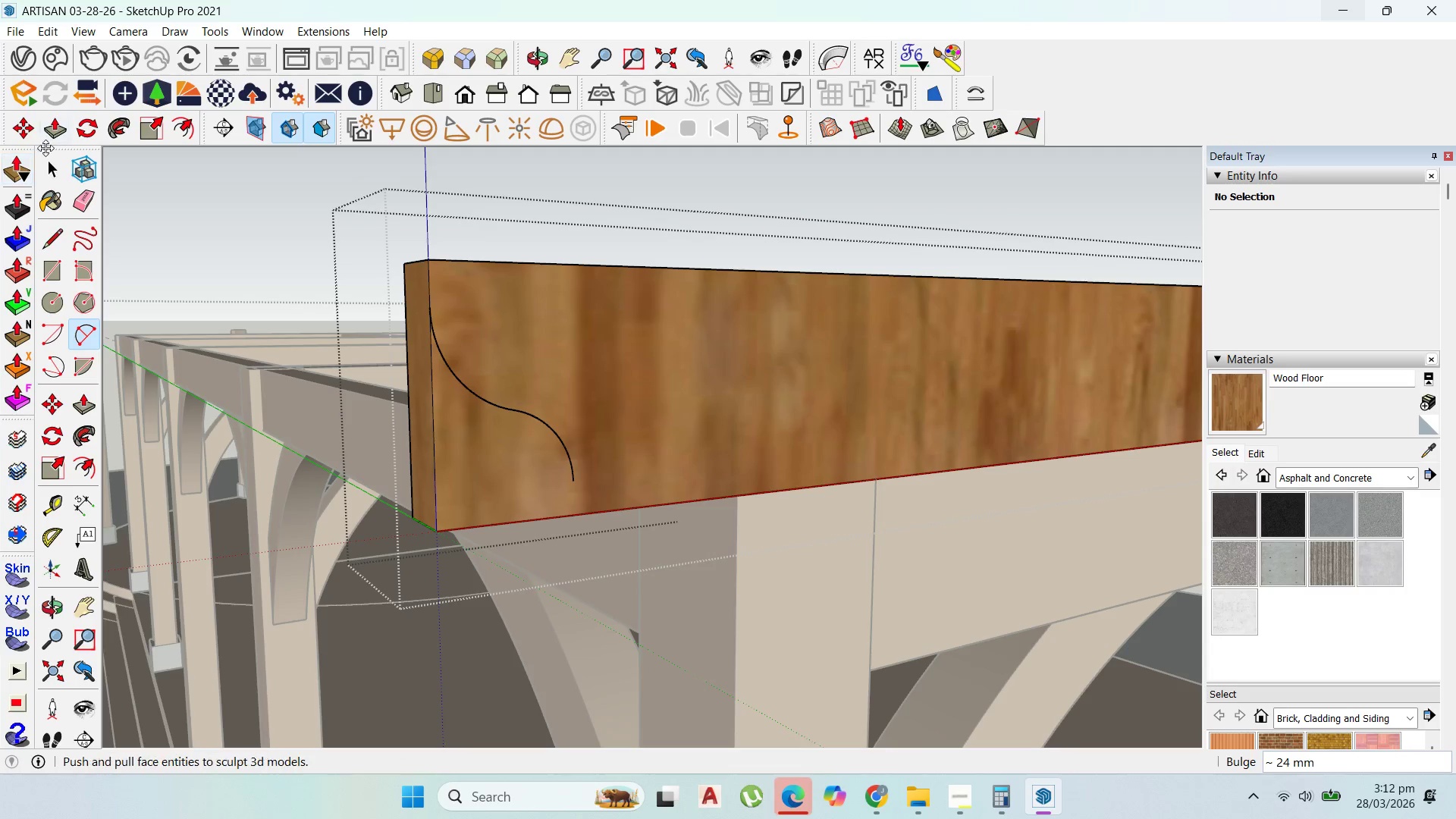 
left_click([53, 240])
 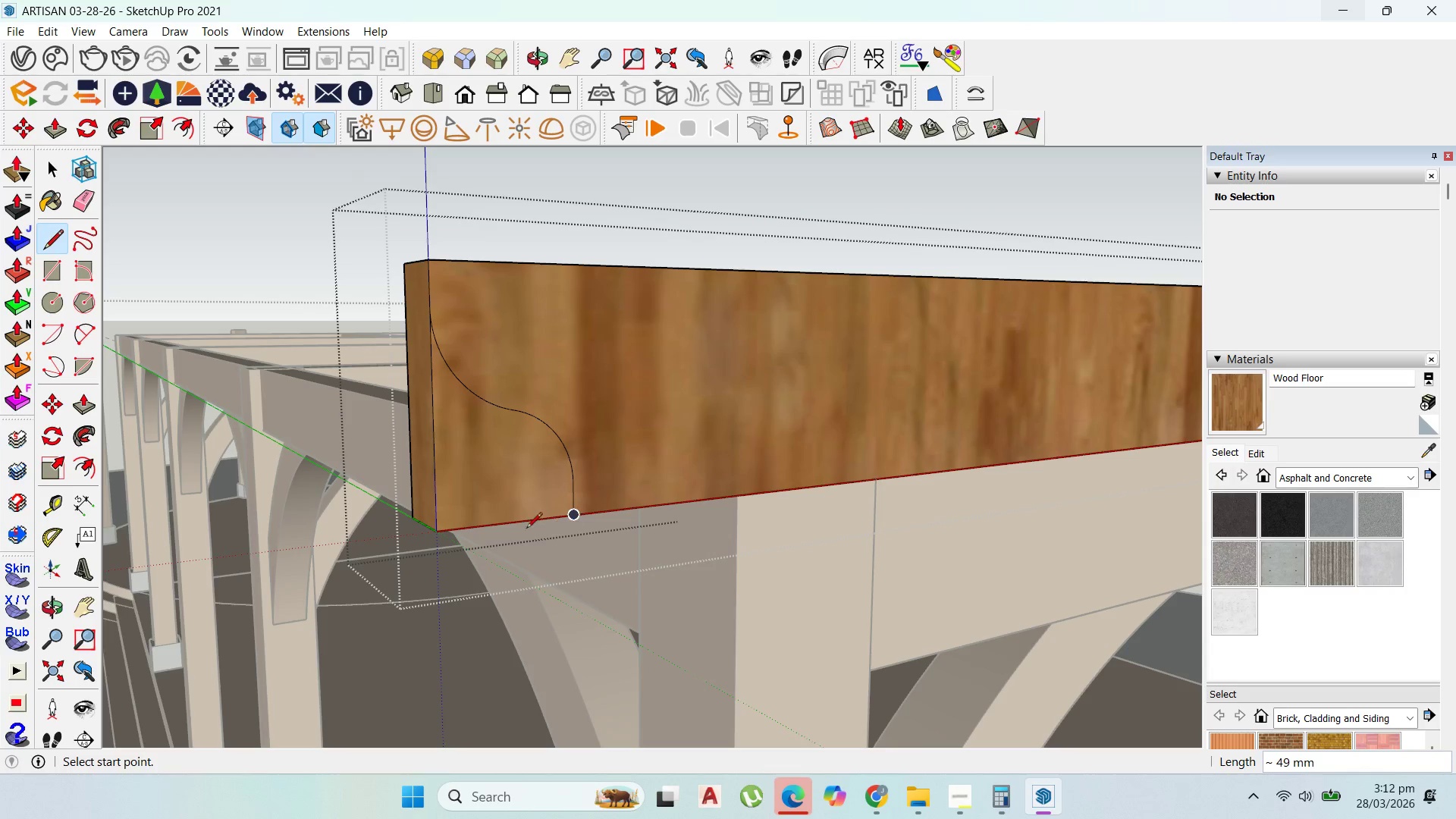 
key(P)
 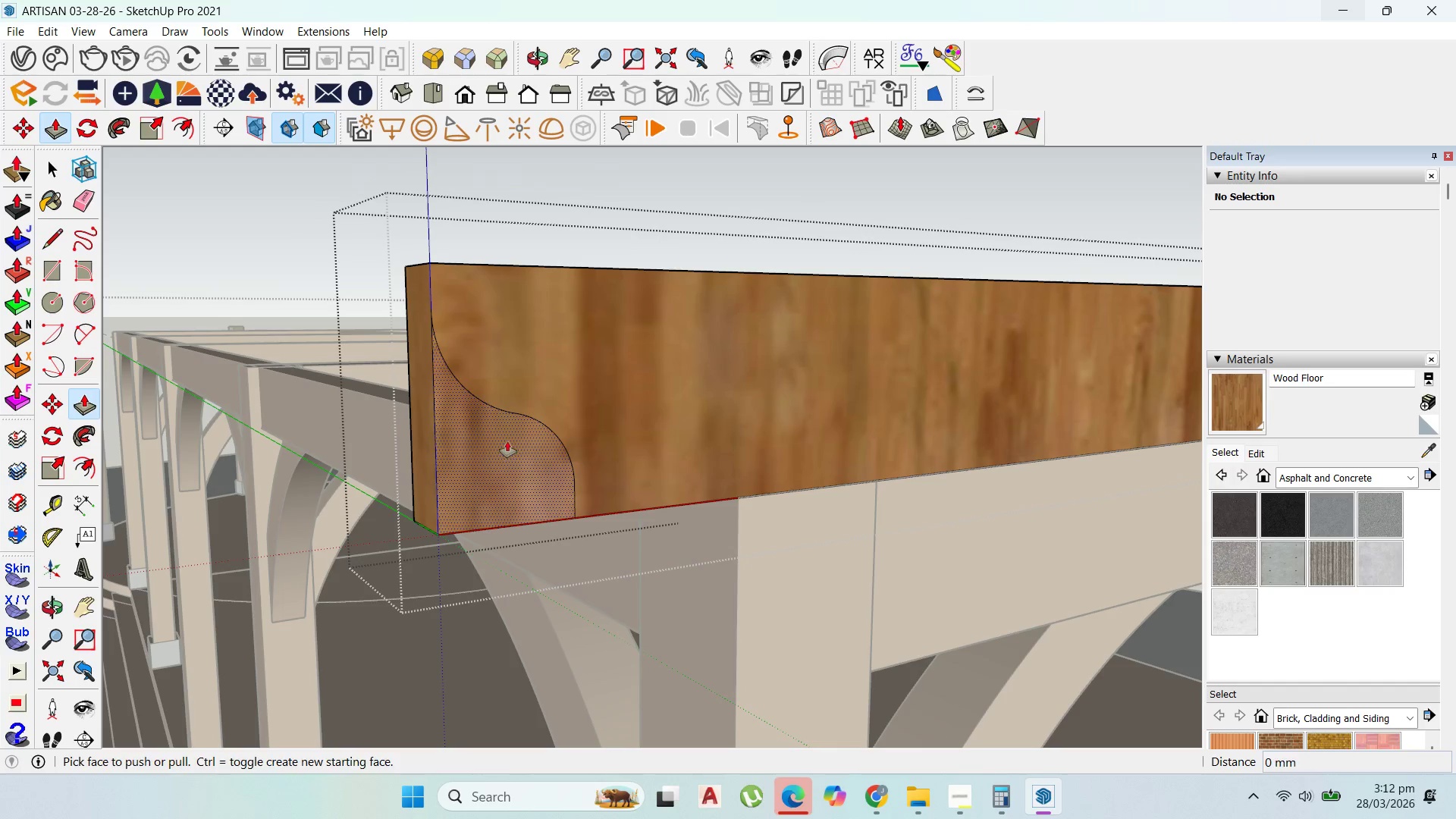 
left_click_drag(start_coordinate=[507, 441], to_coordinate=[377, 453])
 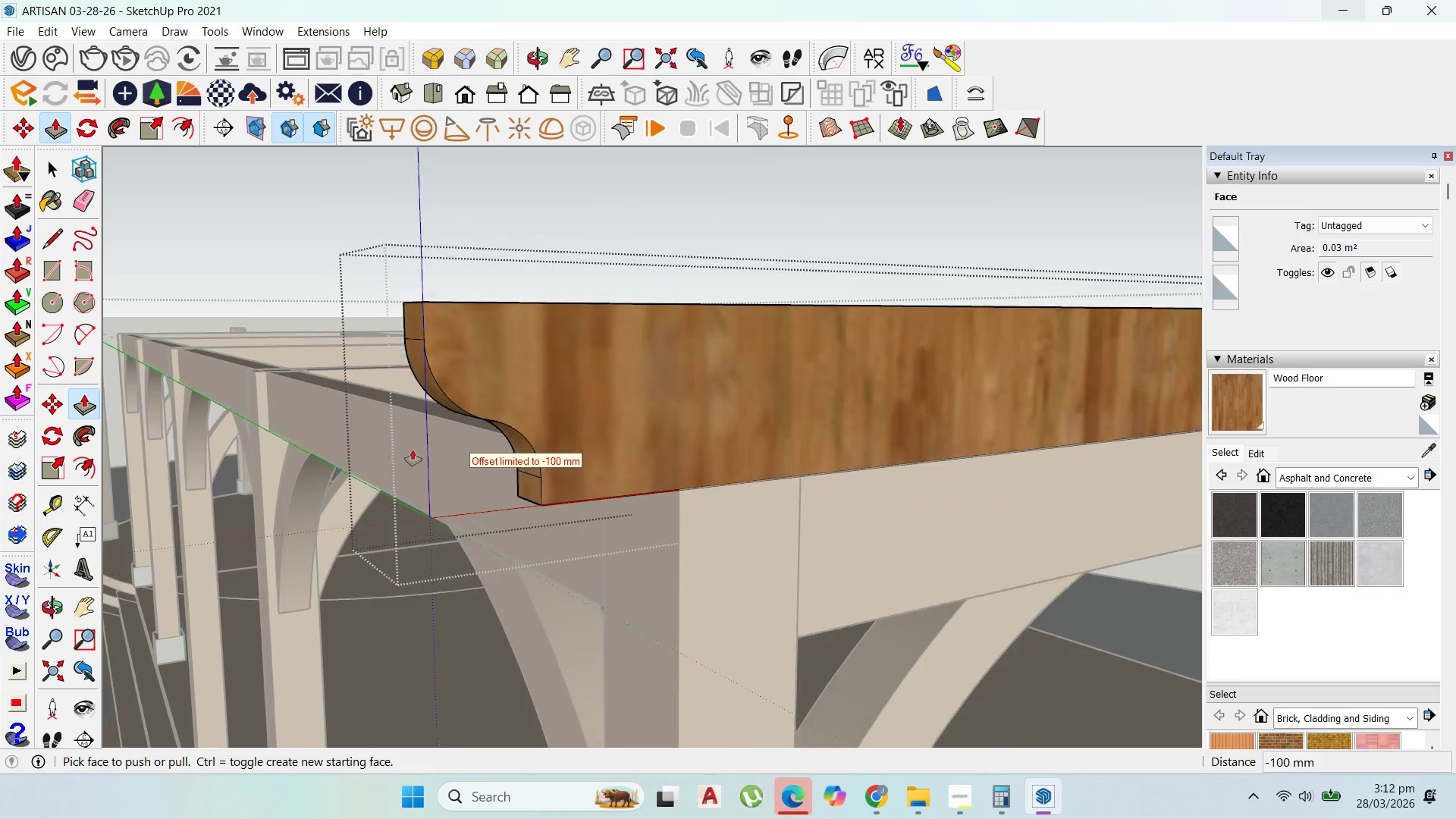 
scroll: coordinate [391, 327], scroll_direction: down, amount: 9.0
 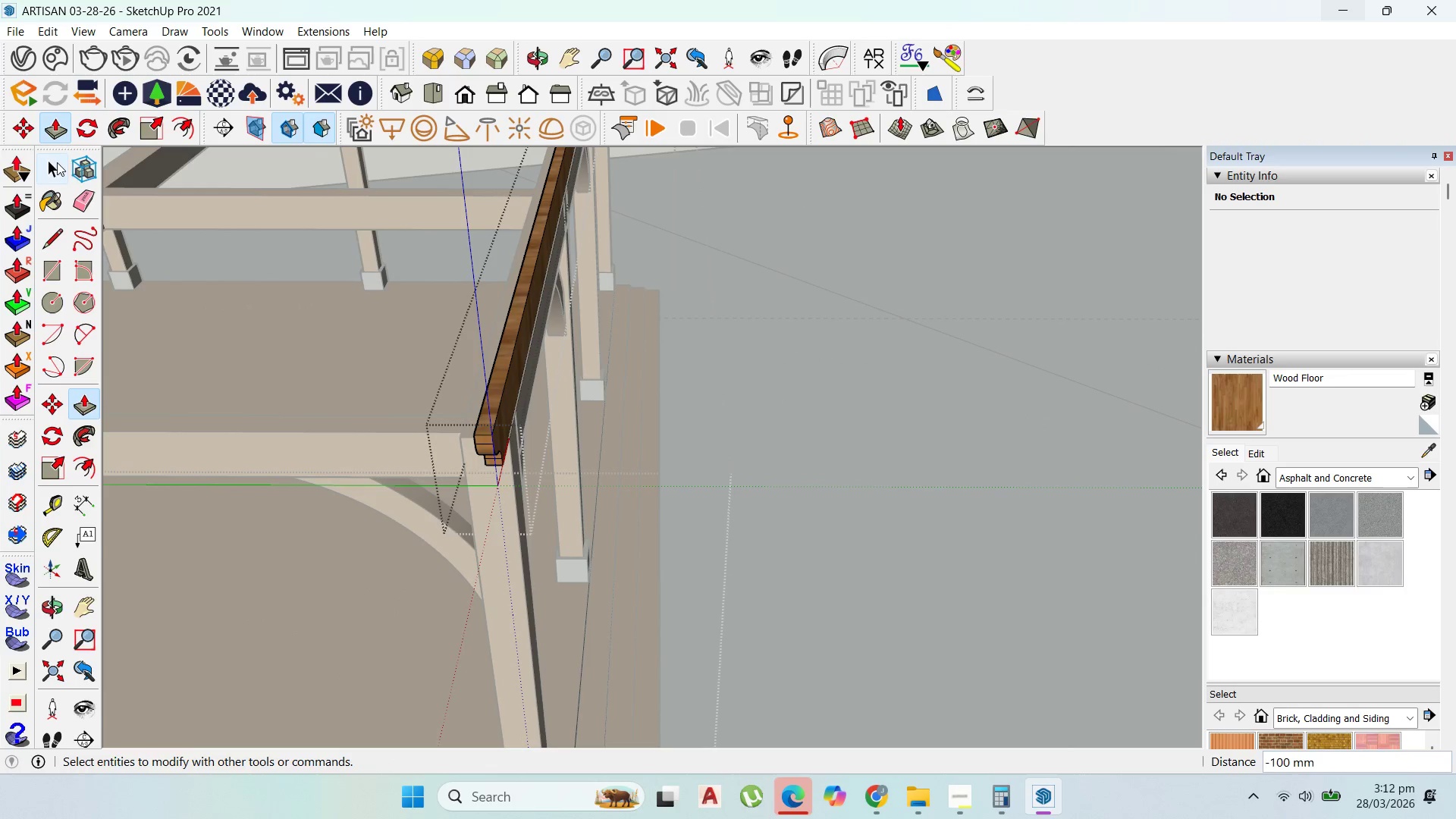 
key(Escape)
 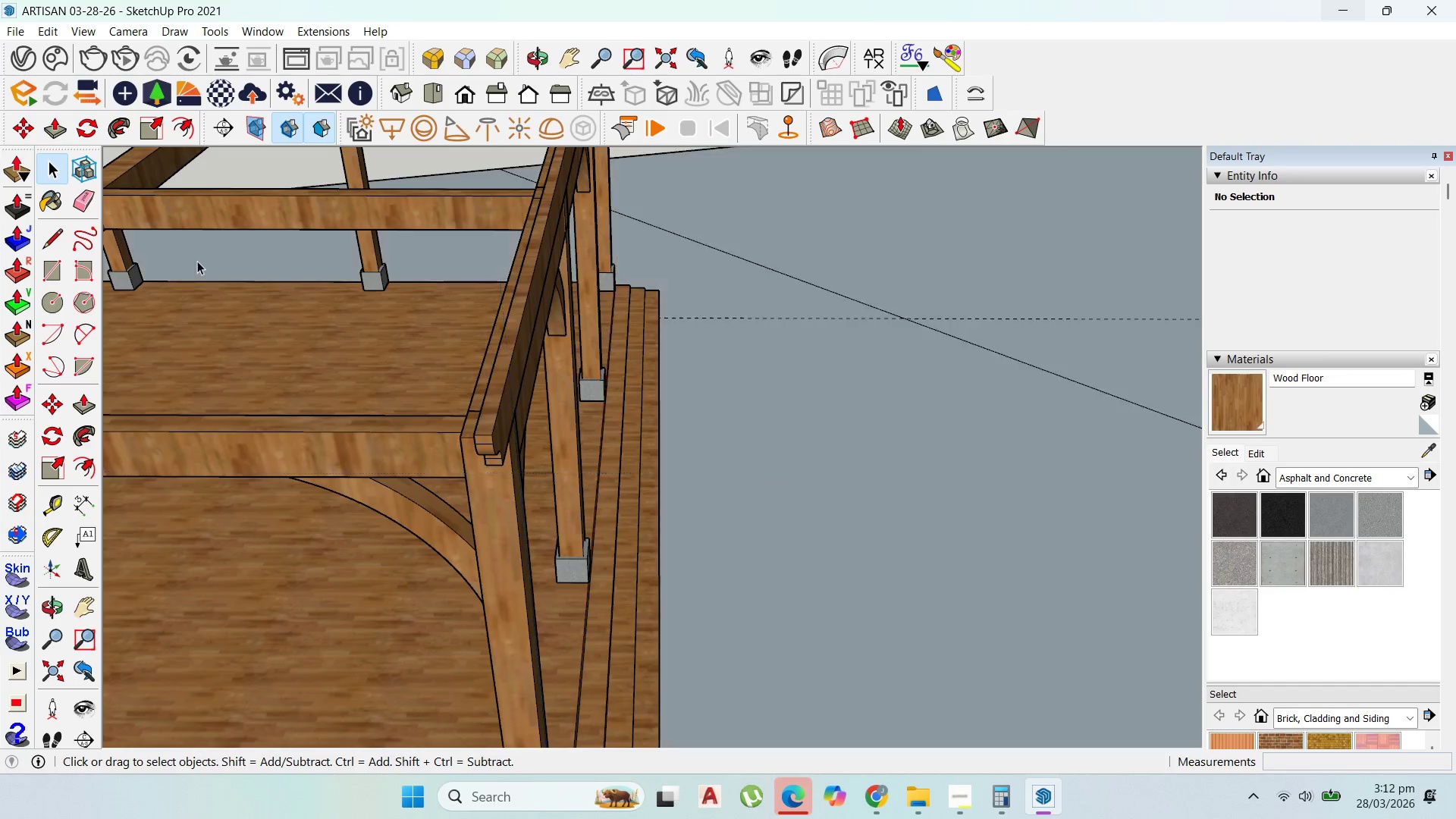 
key(Escape)
 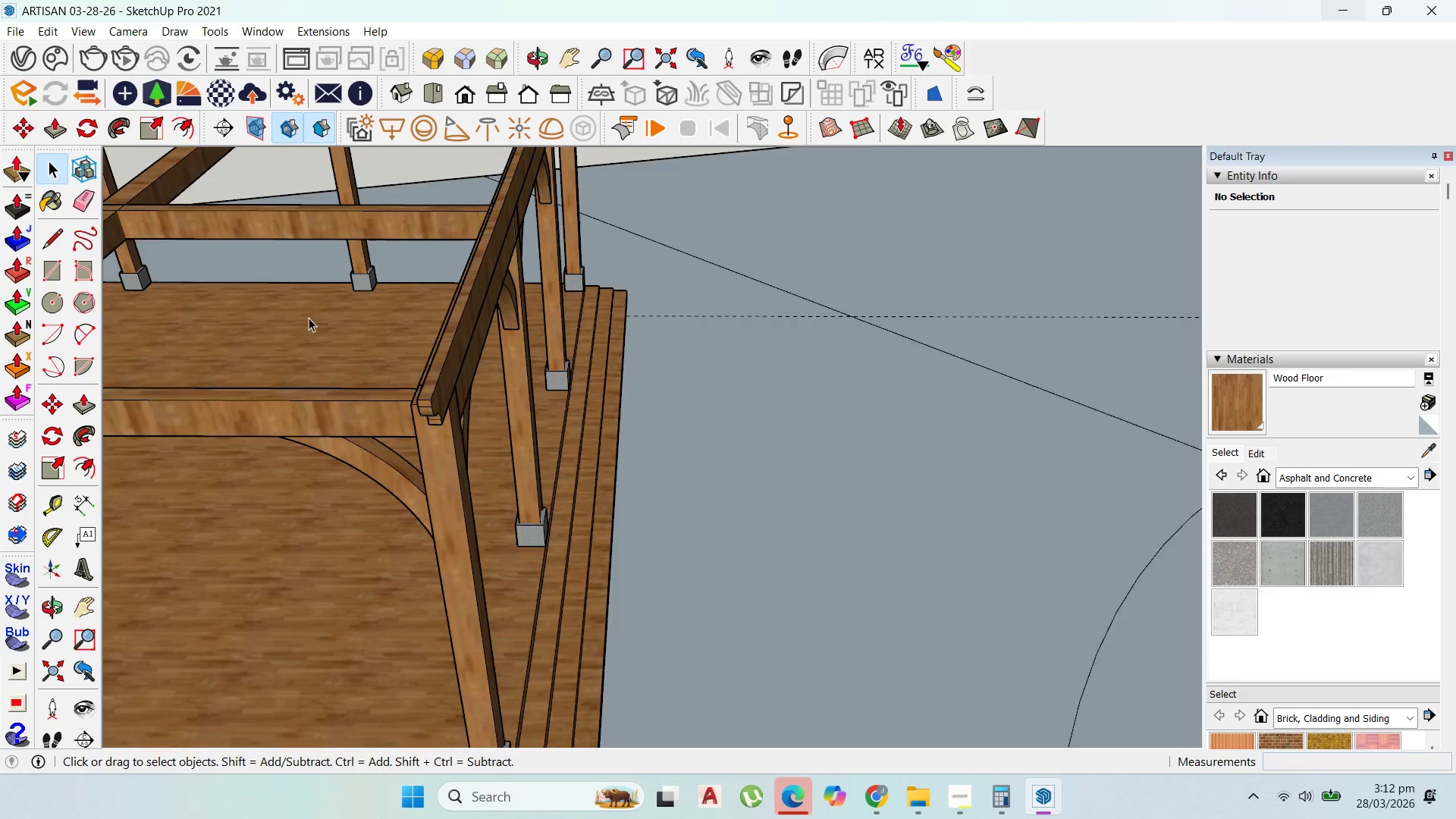 
scroll: coordinate [265, 375], scroll_direction: down, amount: 7.0
 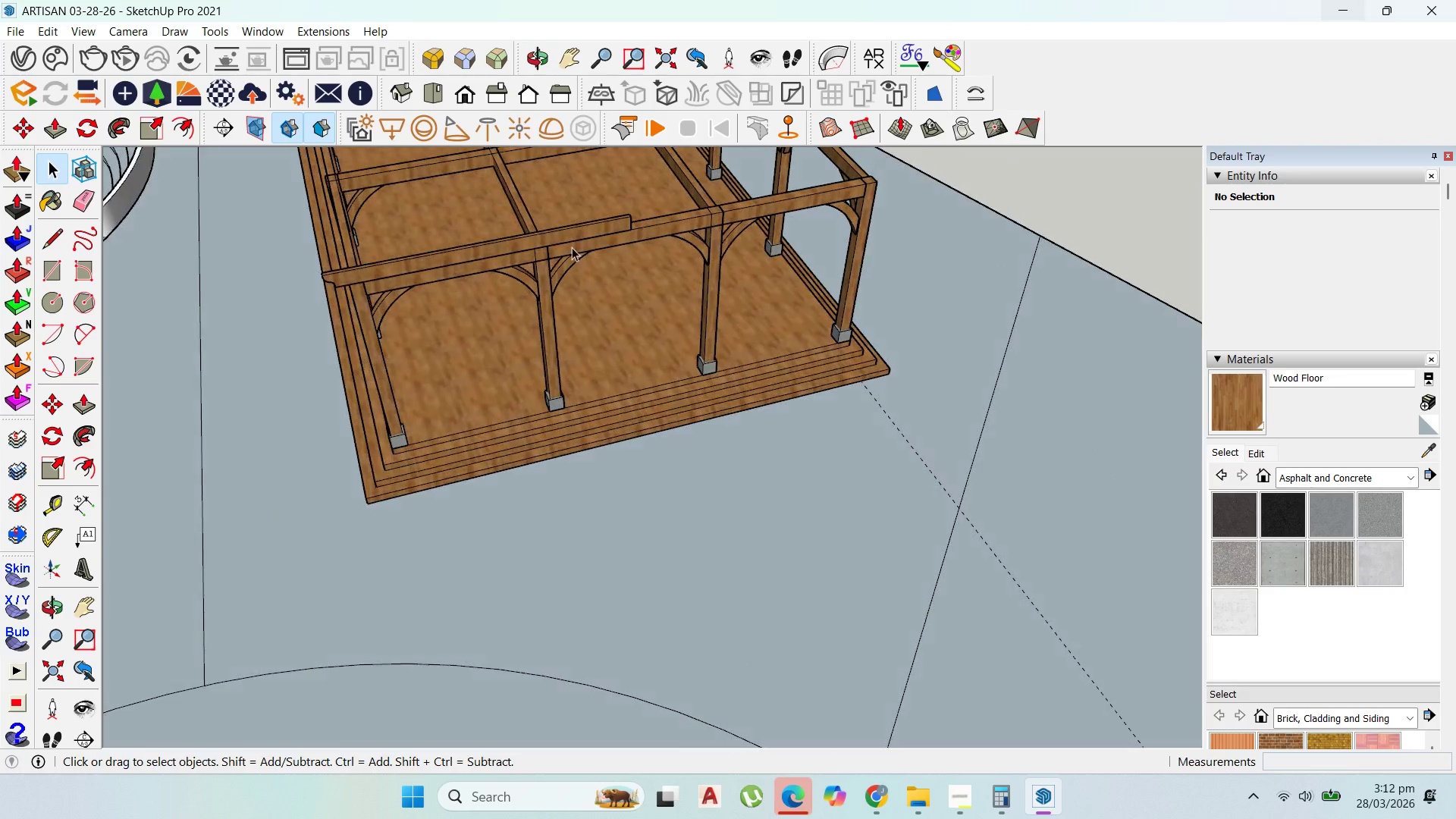 
left_click([568, 242])
 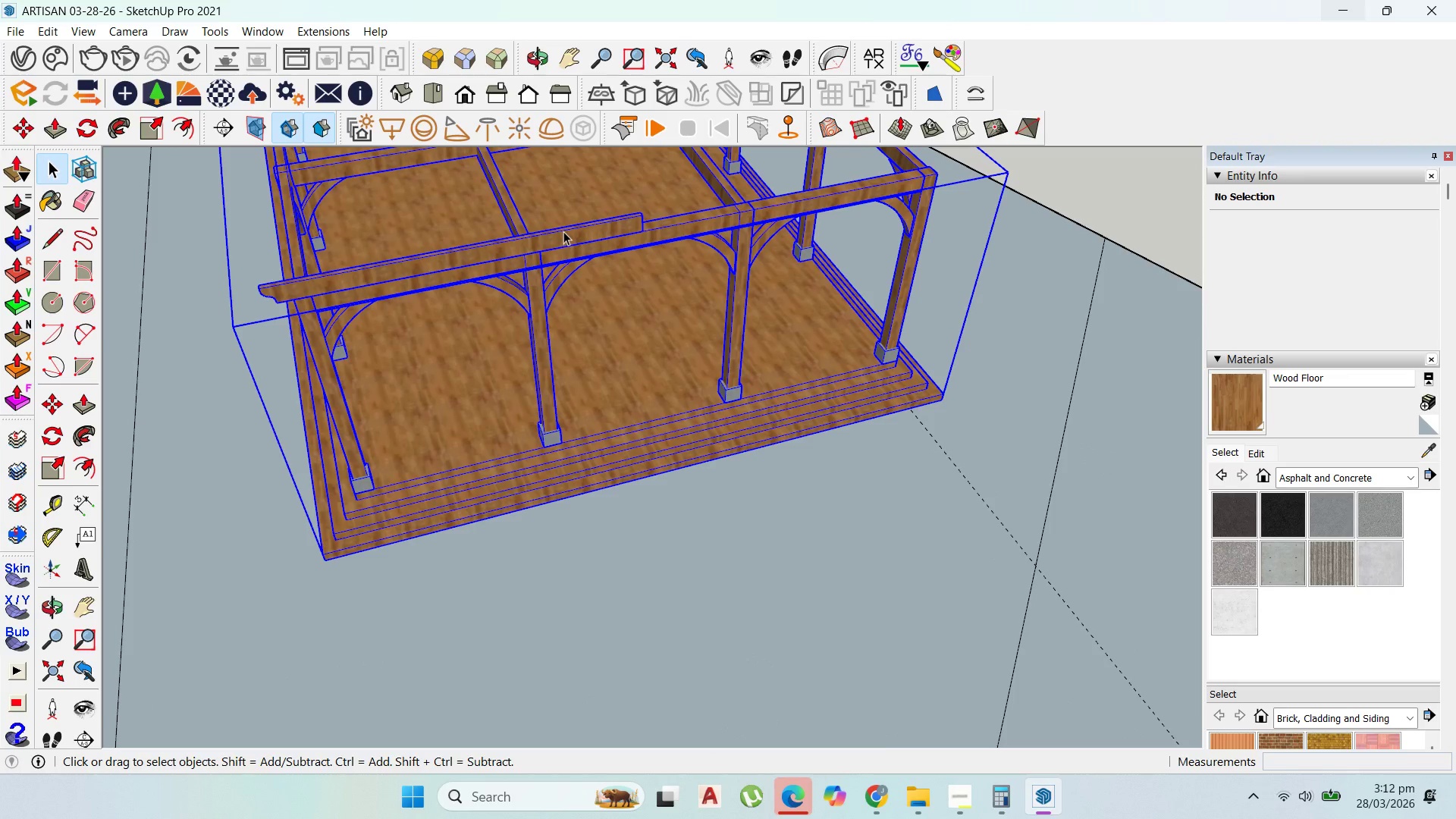 
scroll: coordinate [579, 221], scroll_direction: up, amount: 2.0
 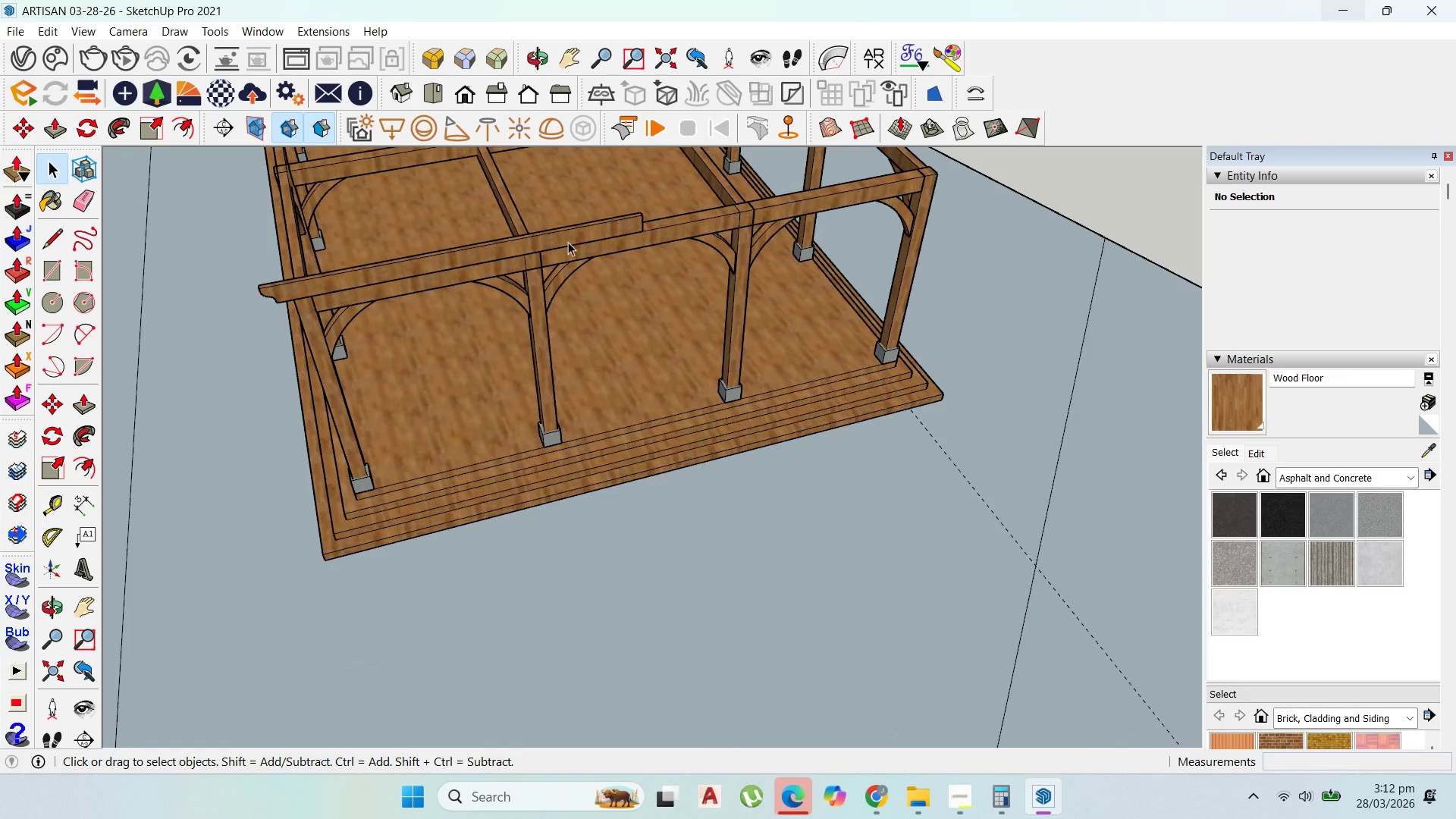 
double_click([563, 231])
 